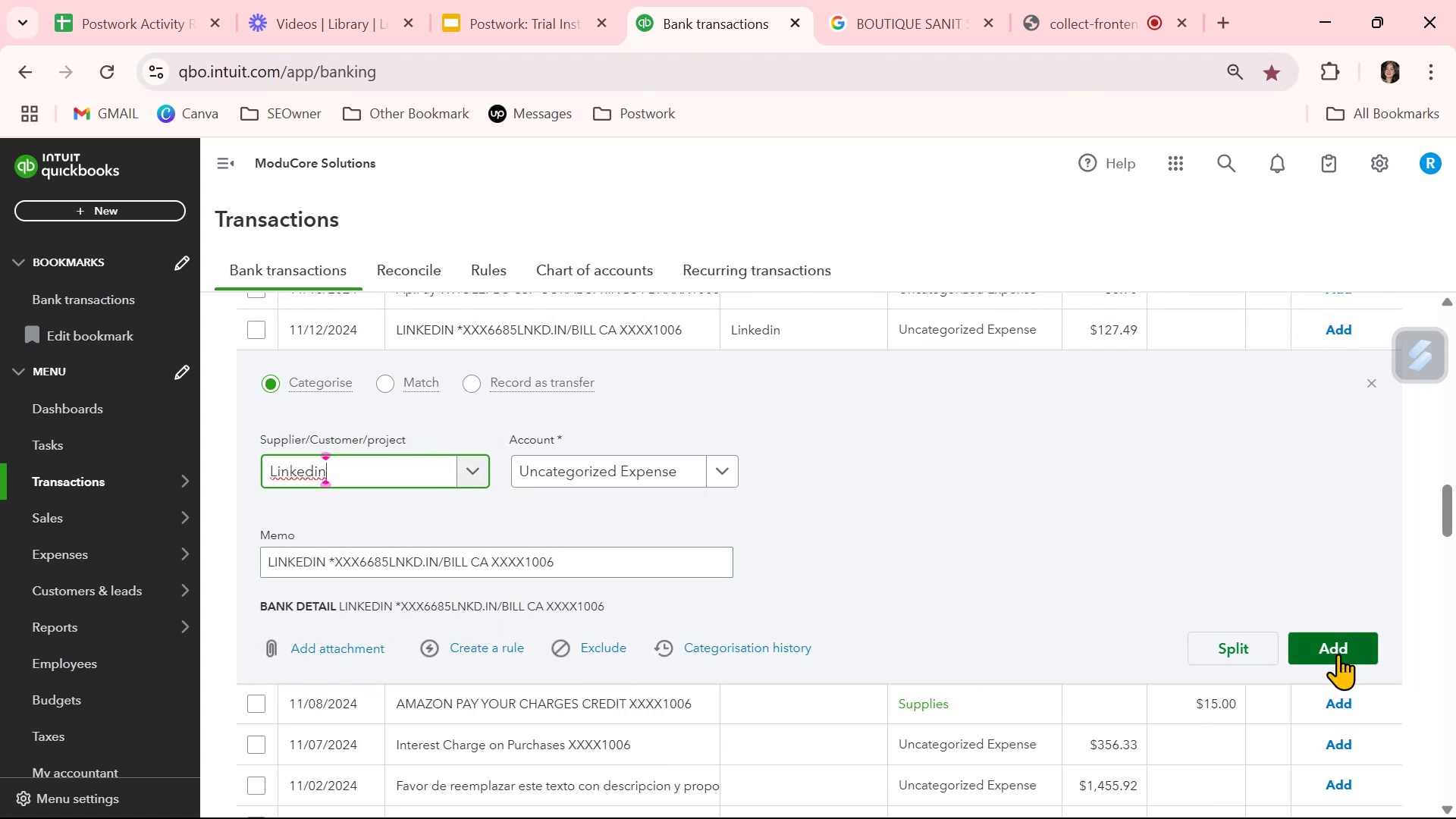 
left_click([1338, 654])
 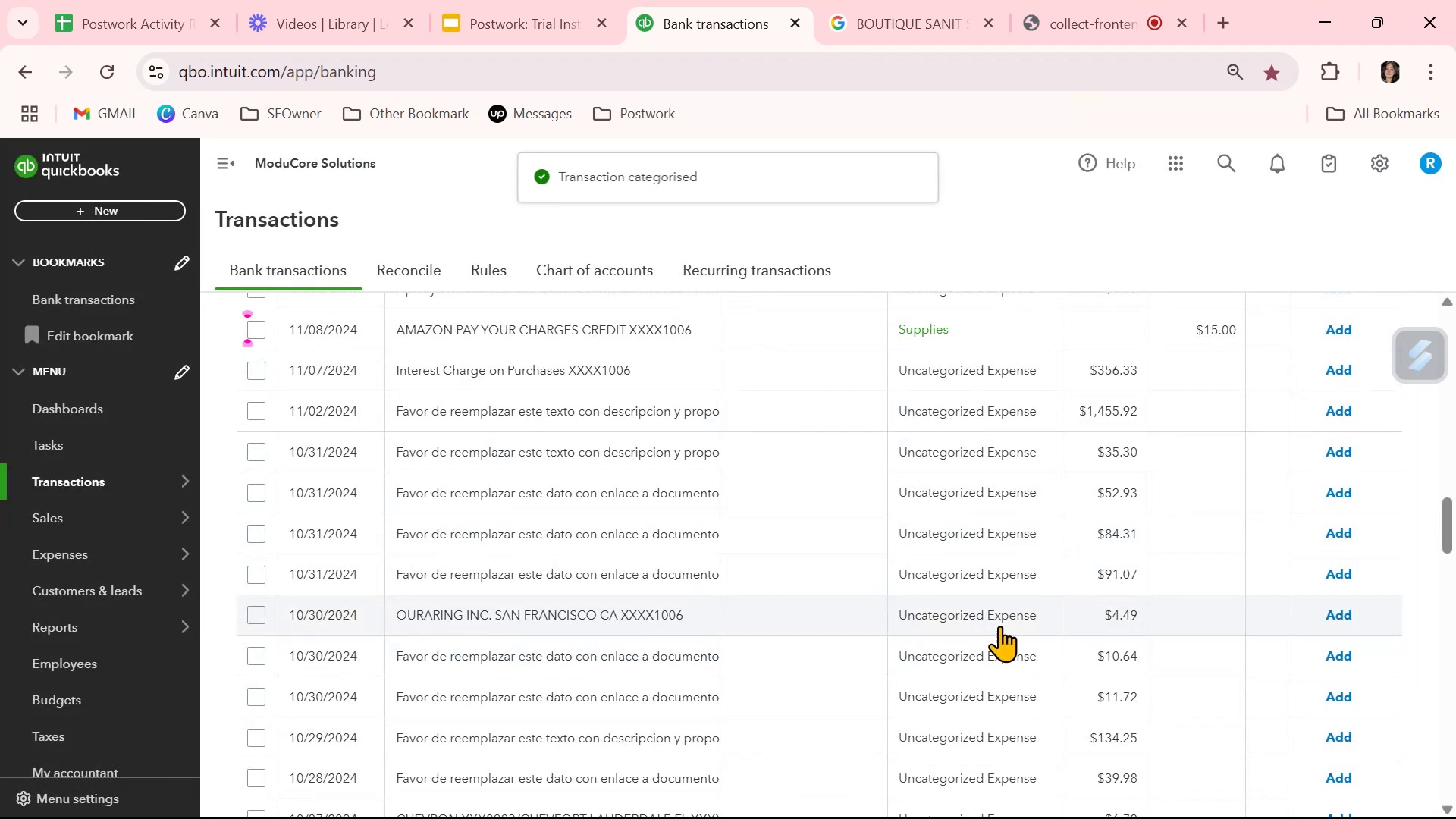 
scroll: coordinate [849, 639], scroll_direction: down, amount: 5.0
 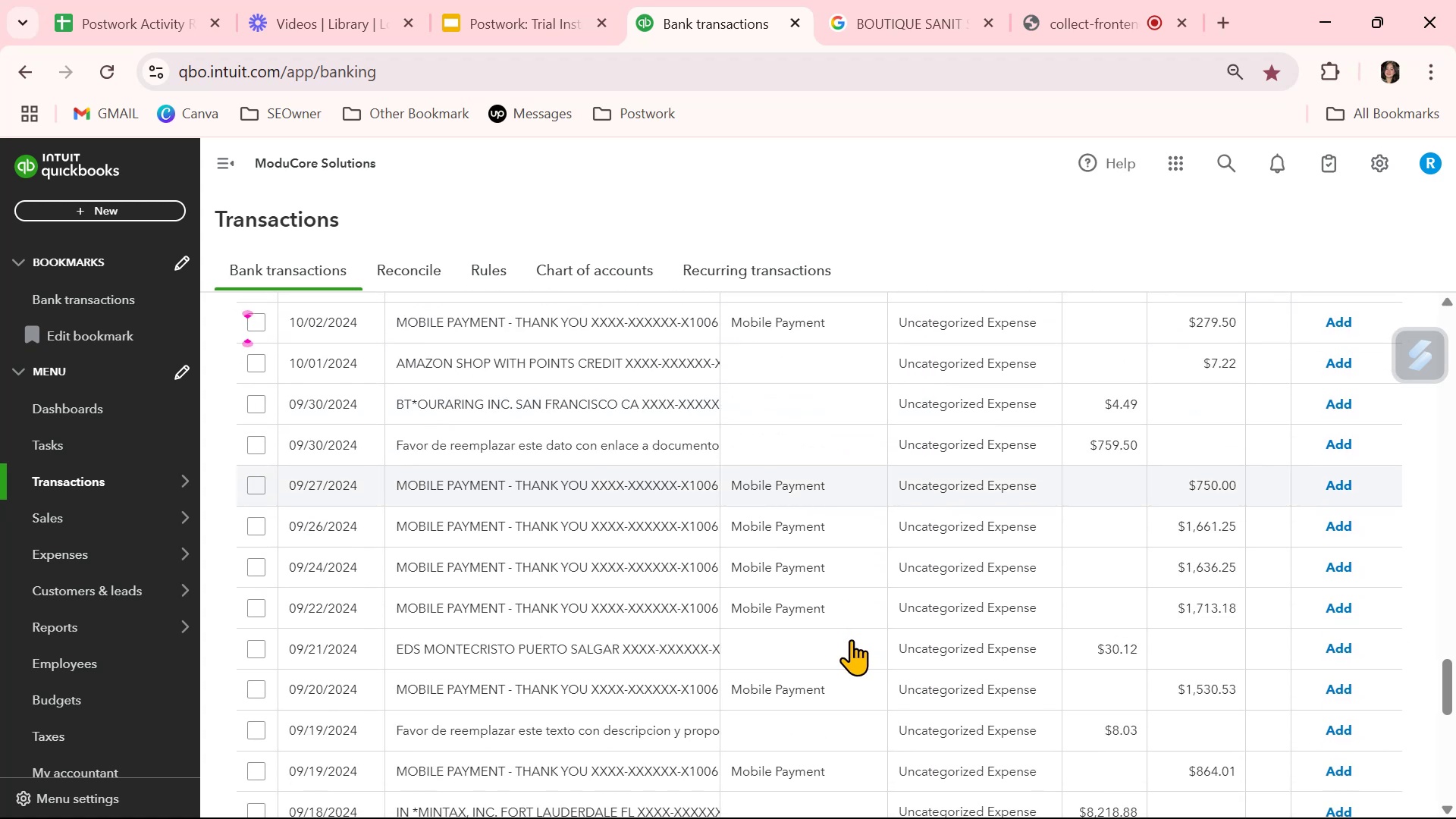 
scroll: coordinate [852, 640], scroll_direction: down, amount: 2.0
 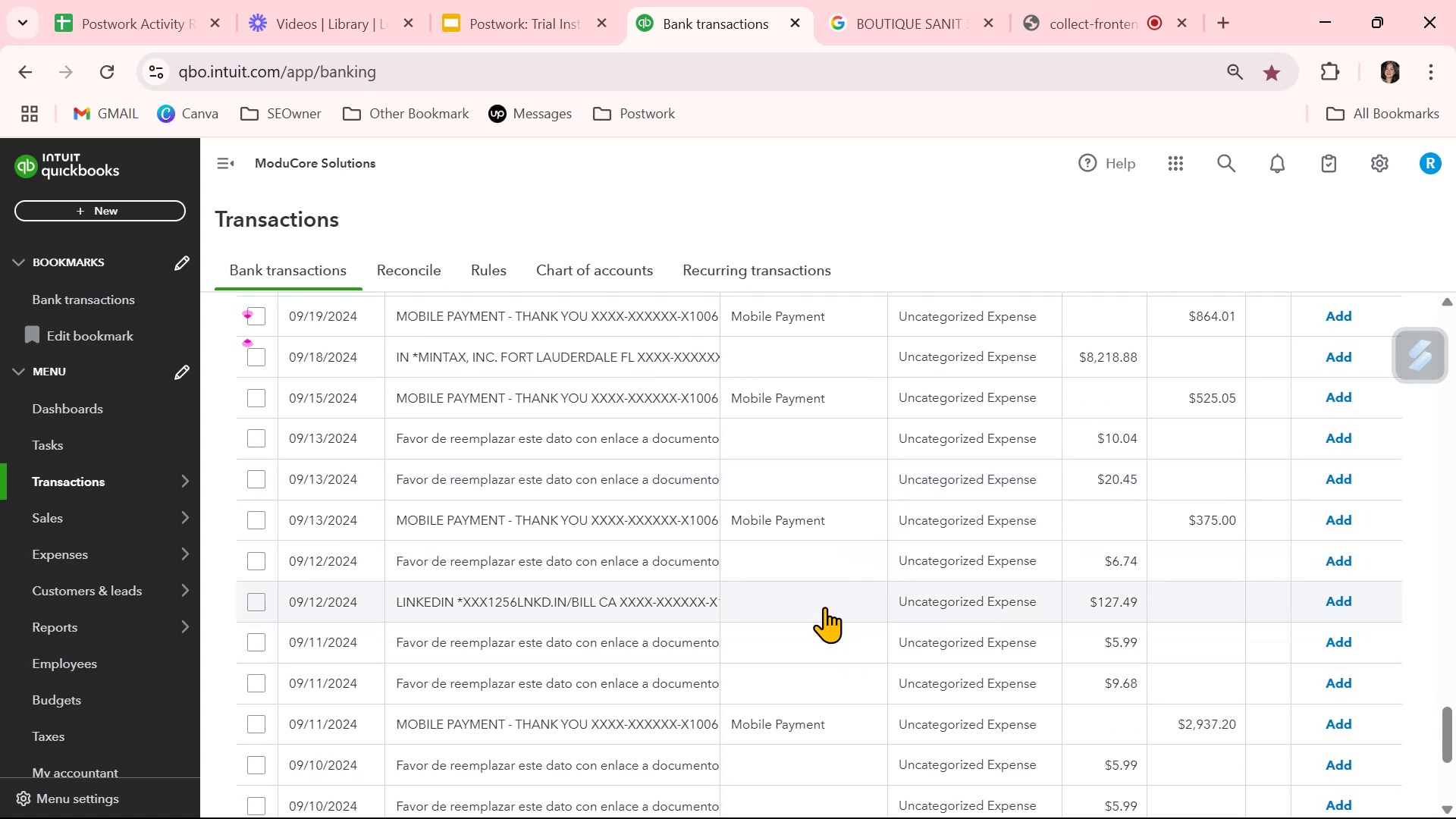 
left_click([824, 607])
 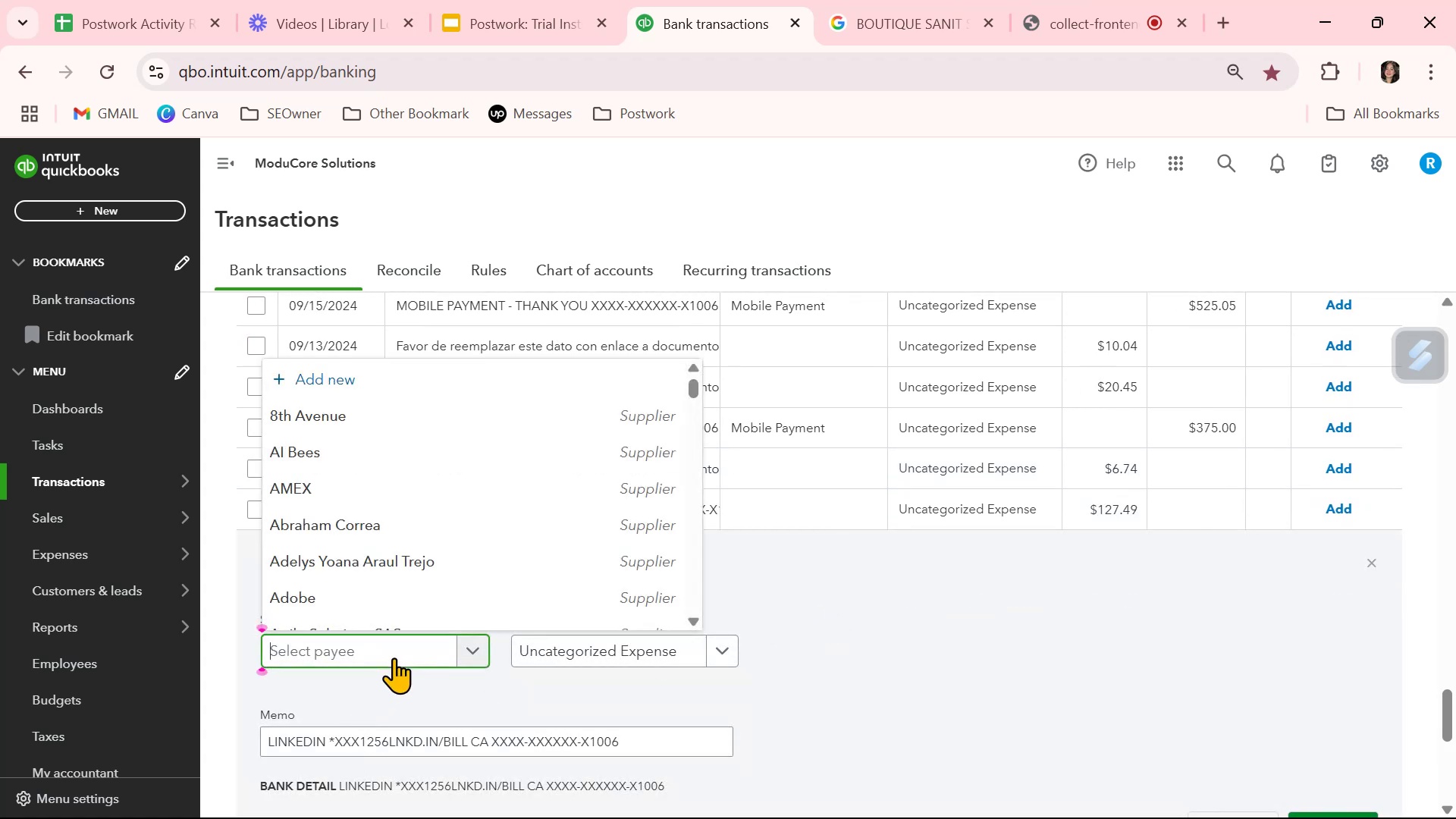 
type(linke)
 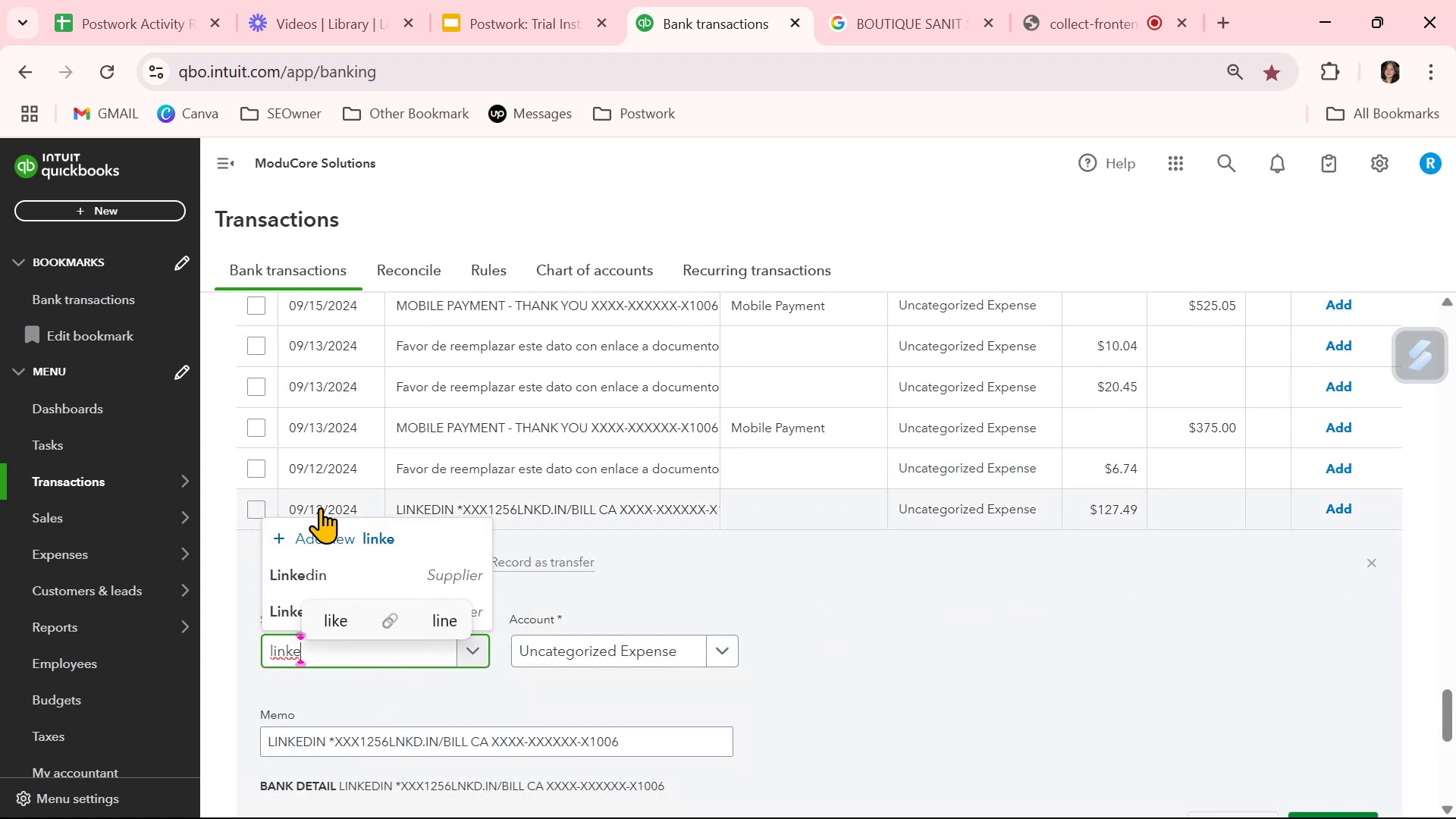 
left_click([303, 568])
 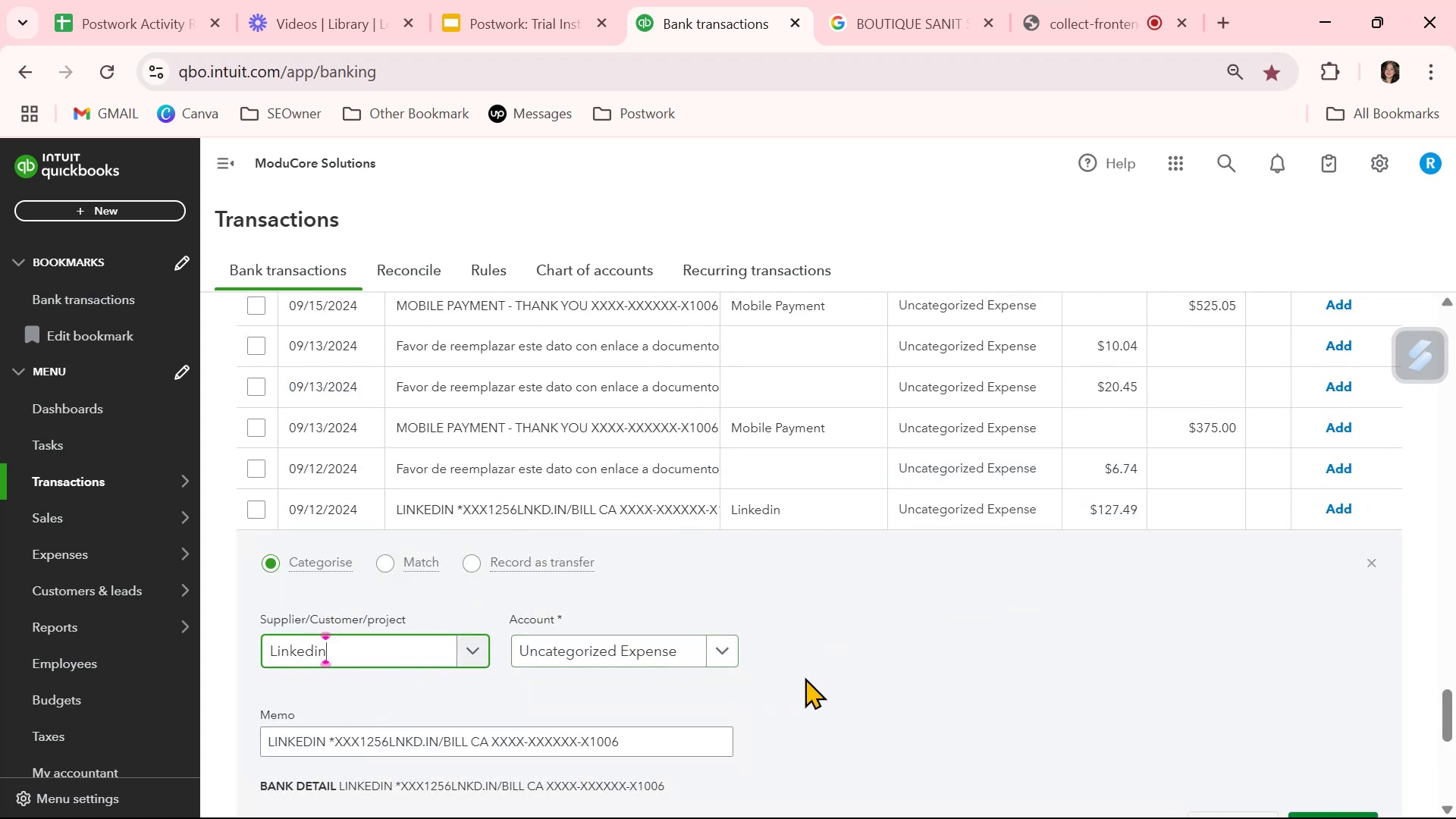 
left_click([862, 676])
 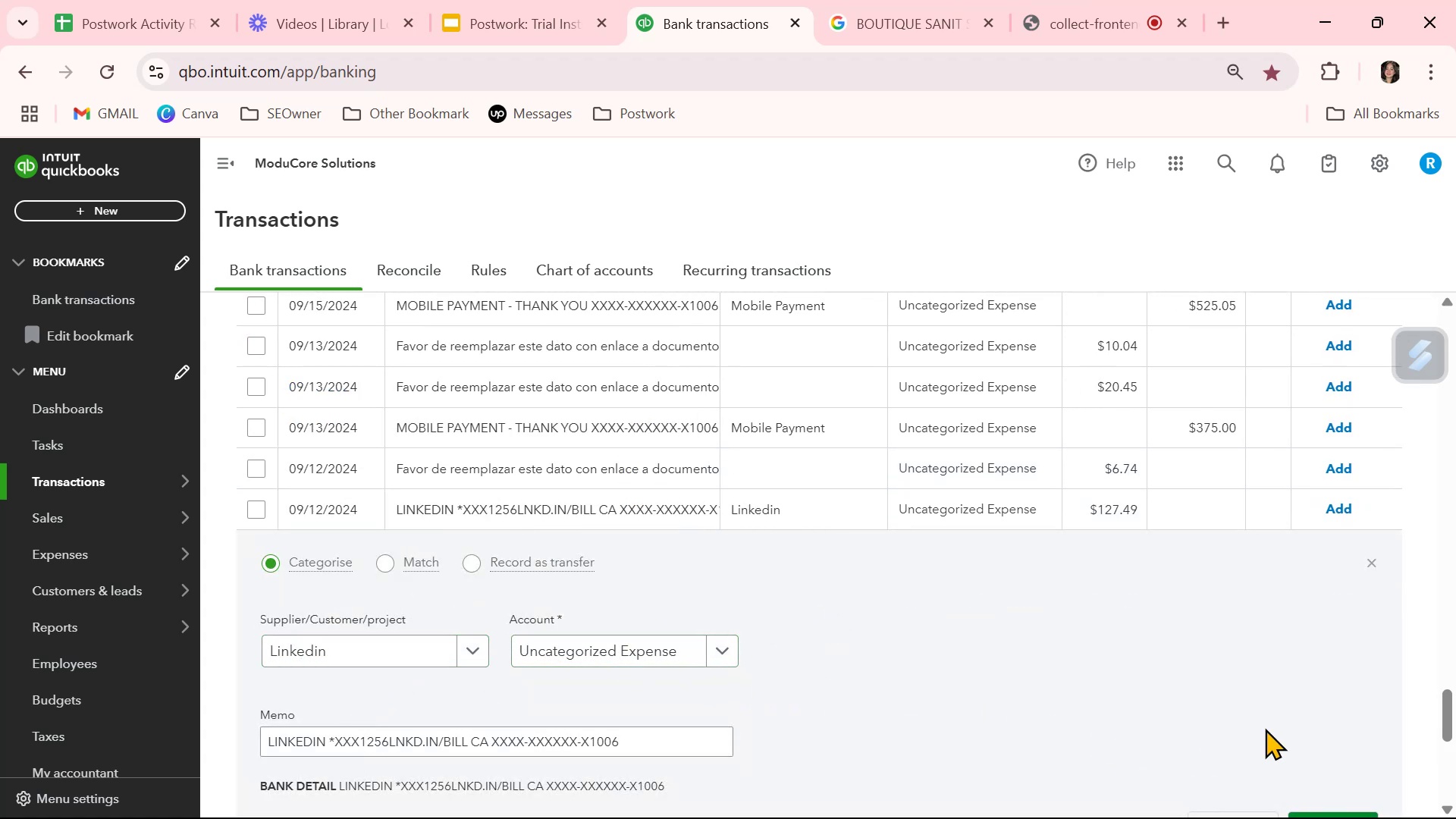 
scroll: coordinate [1299, 732], scroll_direction: down, amount: 1.0
 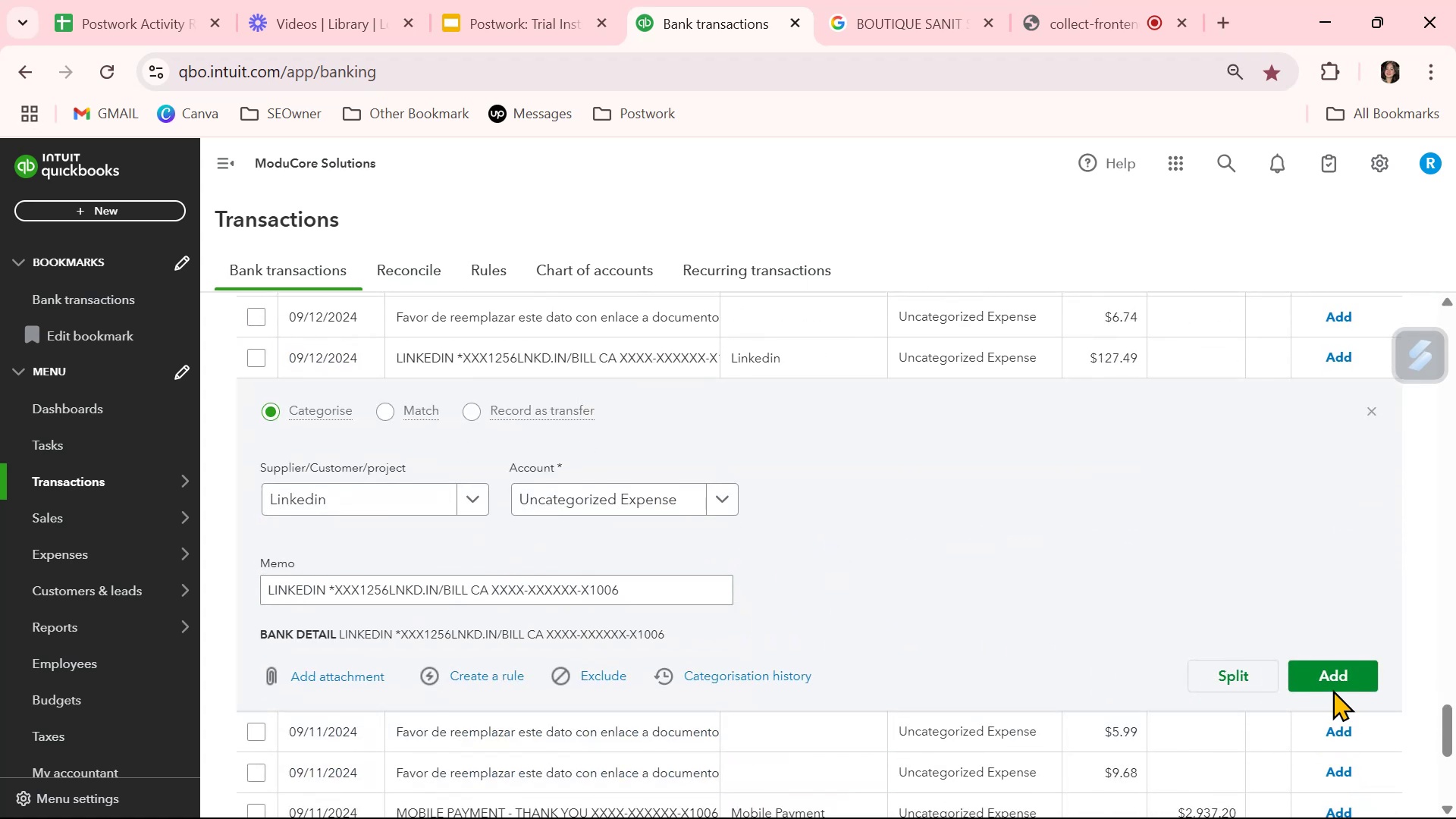 
left_click([1339, 679])
 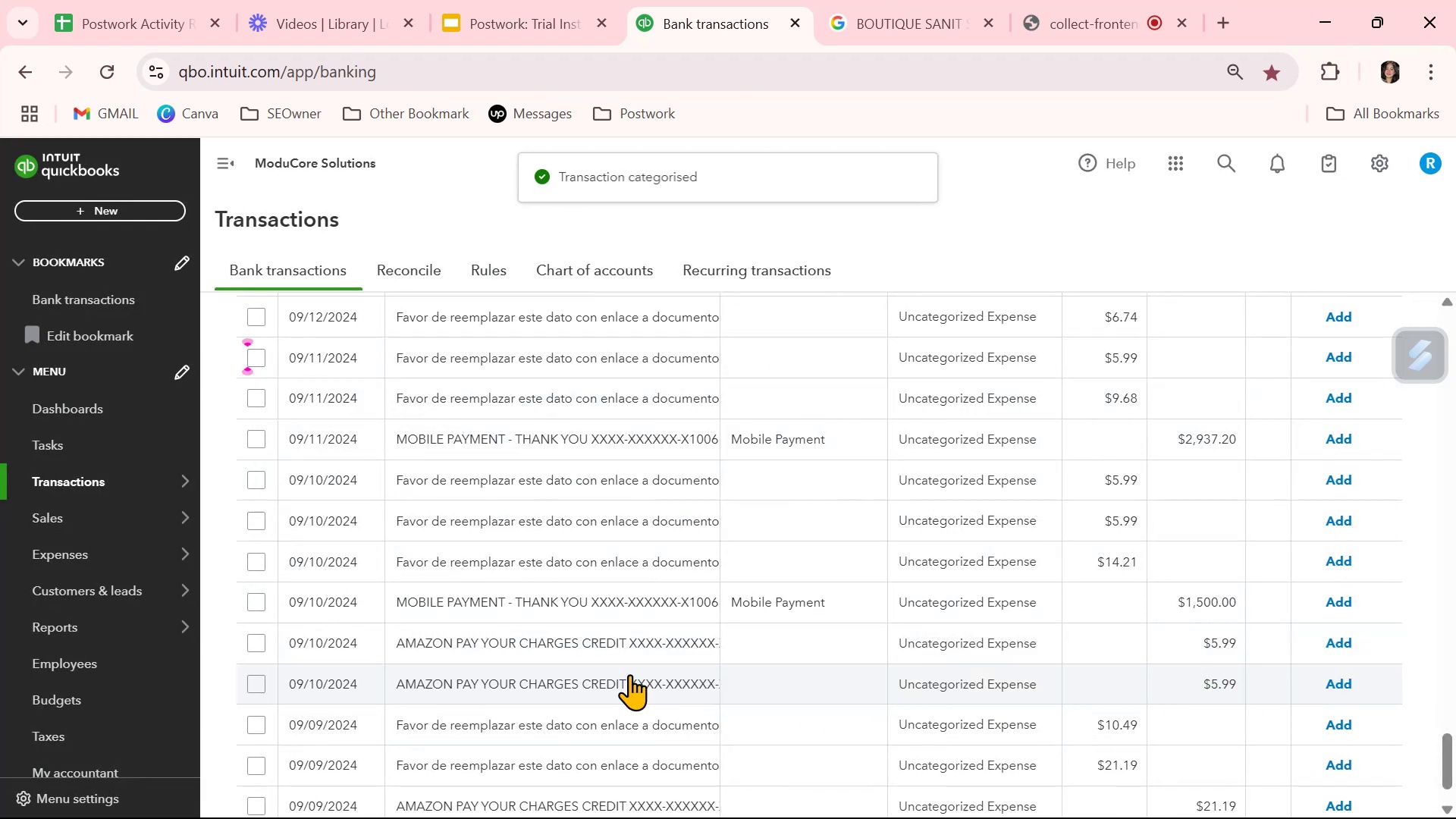 
scroll: coordinate [693, 673], scroll_direction: down, amount: 1.0
 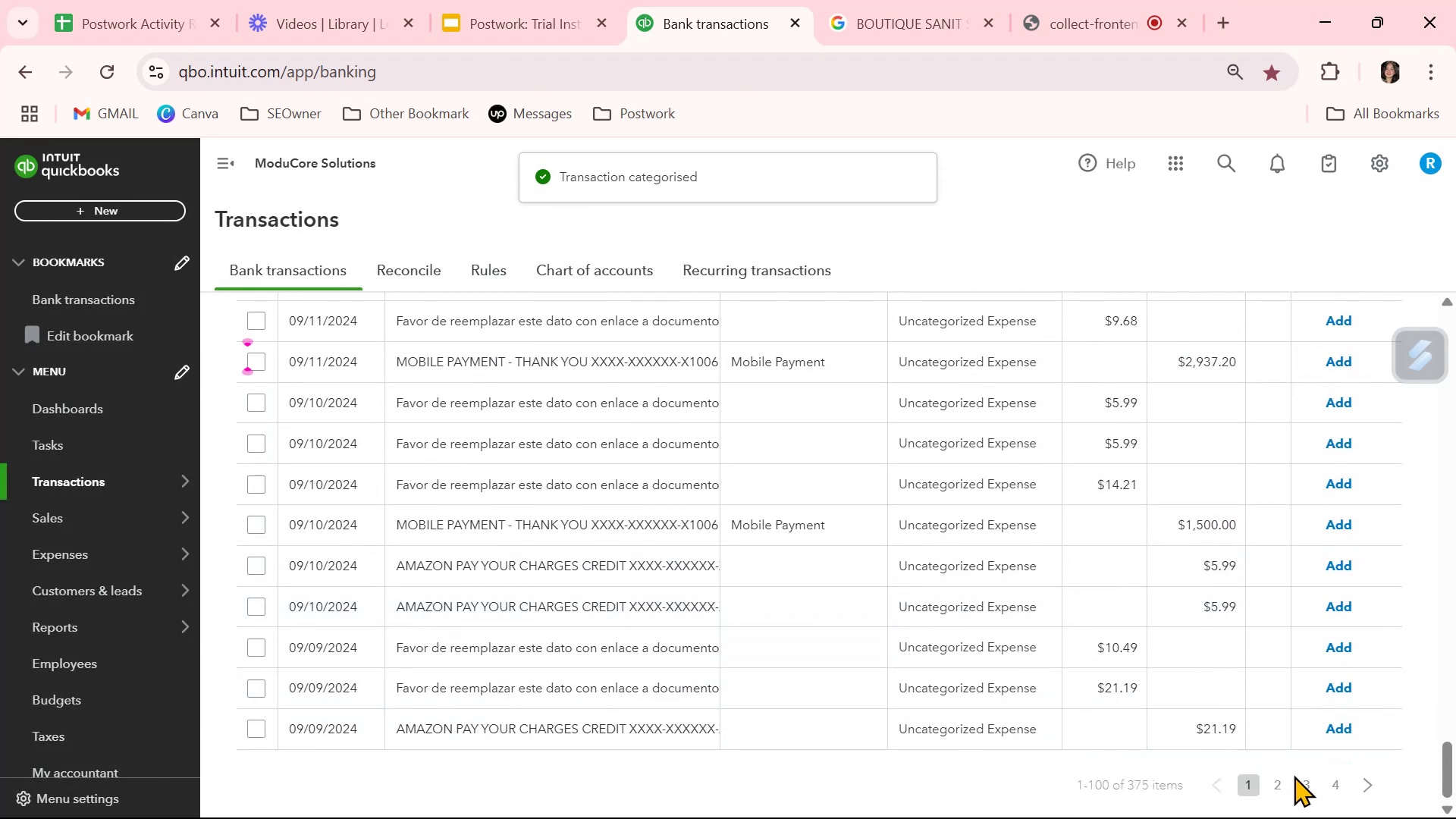 
left_click([1286, 786])
 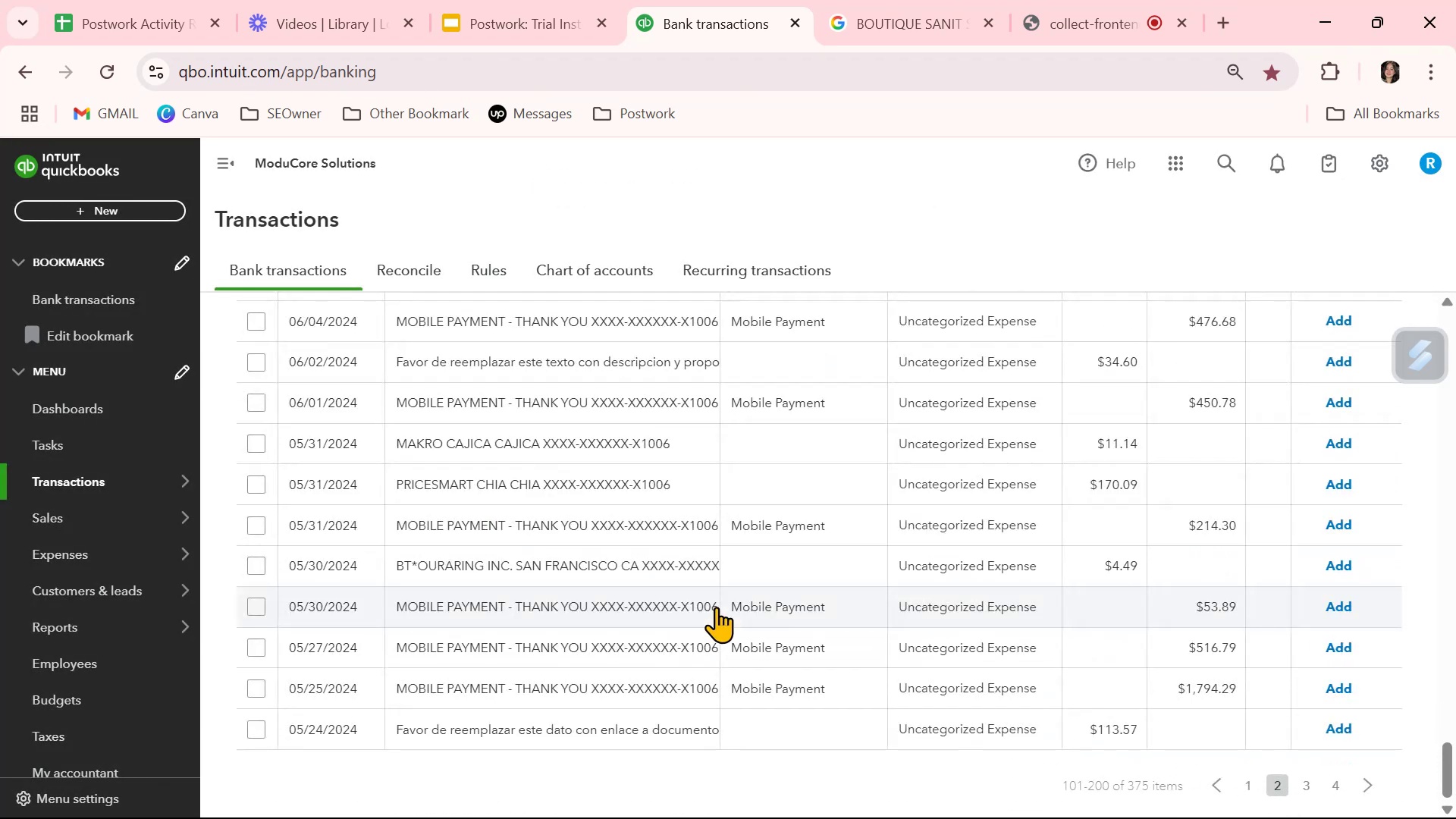 
scroll: coordinate [728, 604], scroll_direction: up, amount: 4.0
 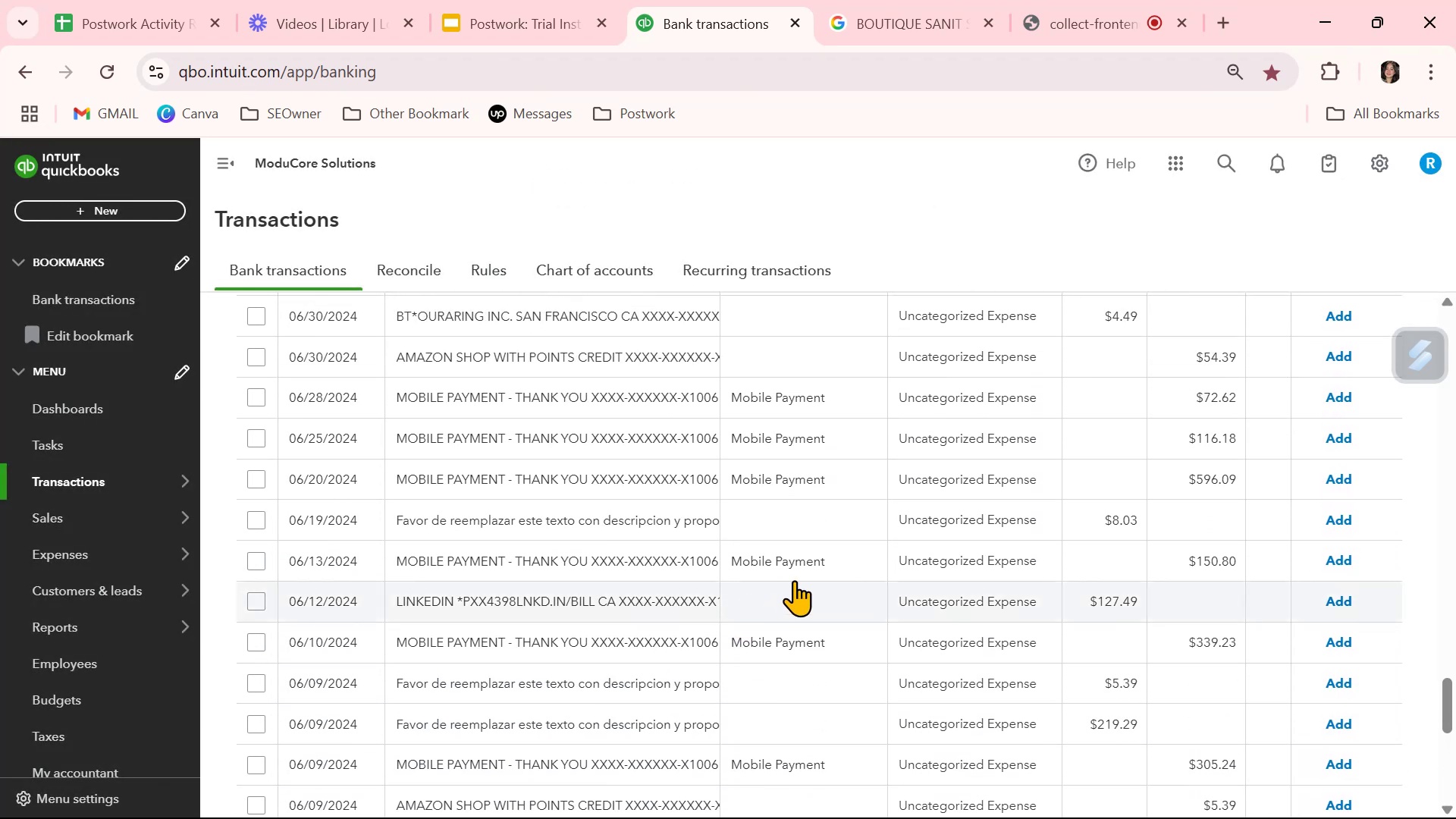 
left_click([796, 596])
 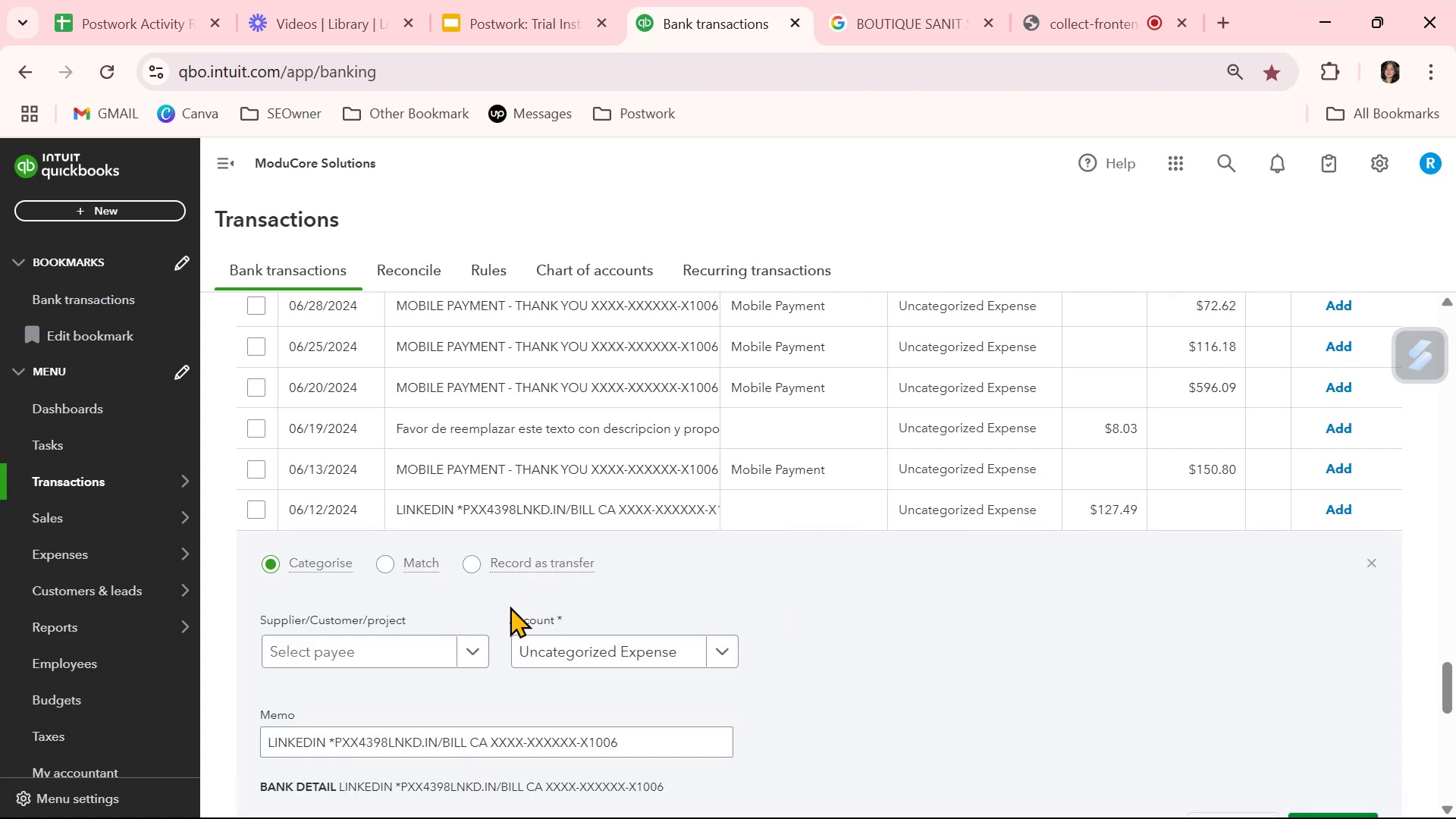 
left_click([281, 650])
 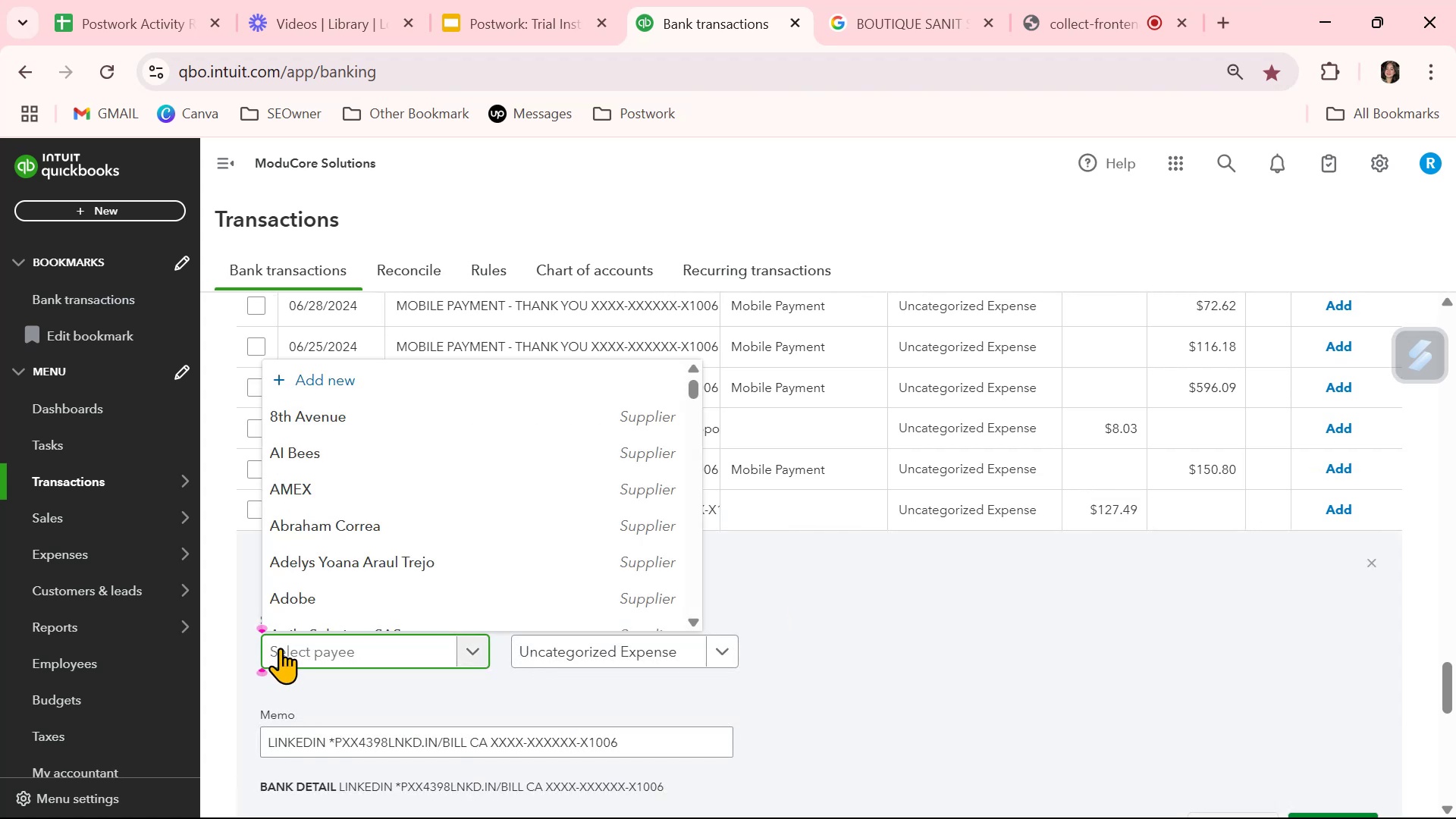 
type(linked)
 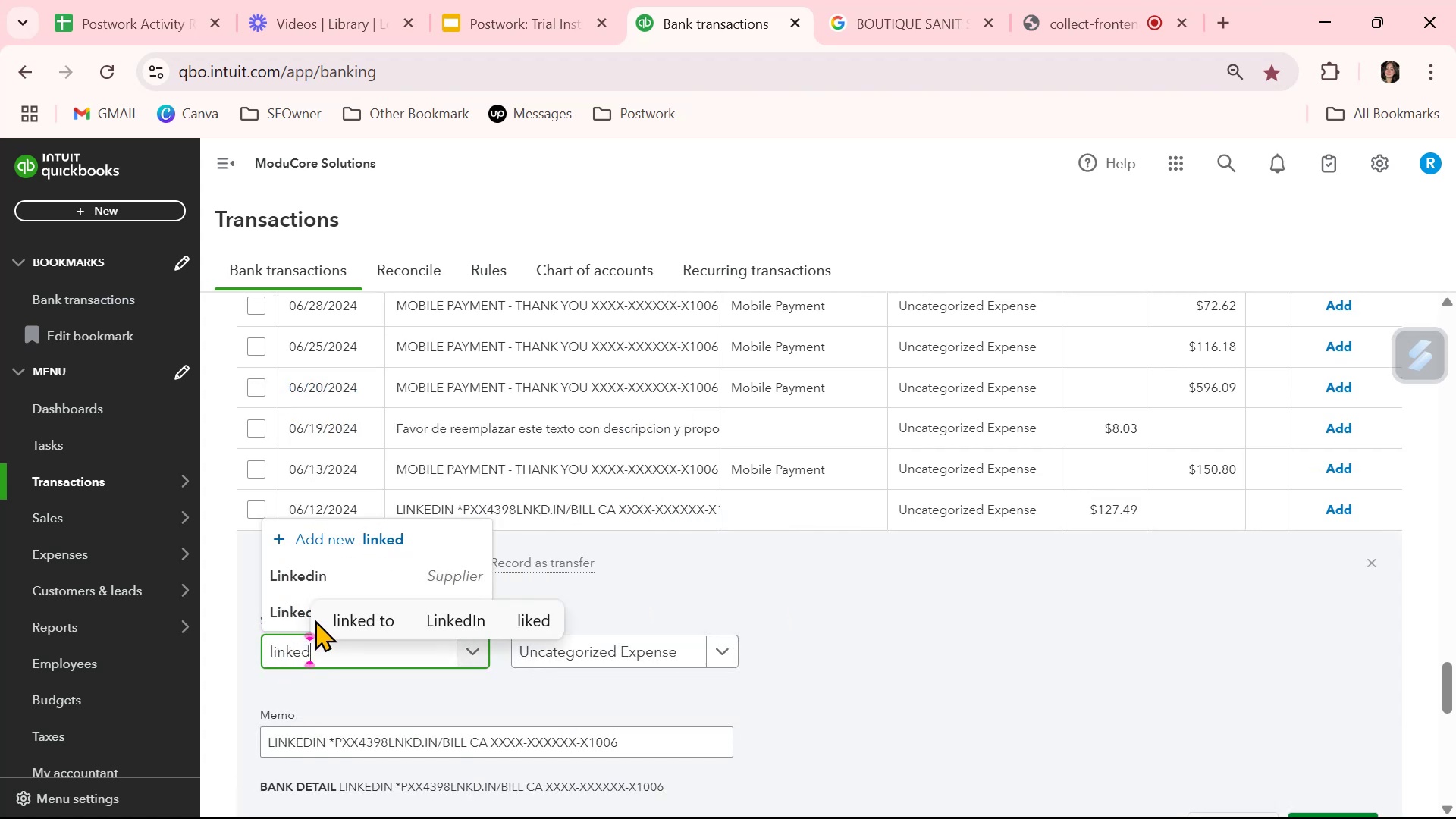 
left_click([311, 579])
 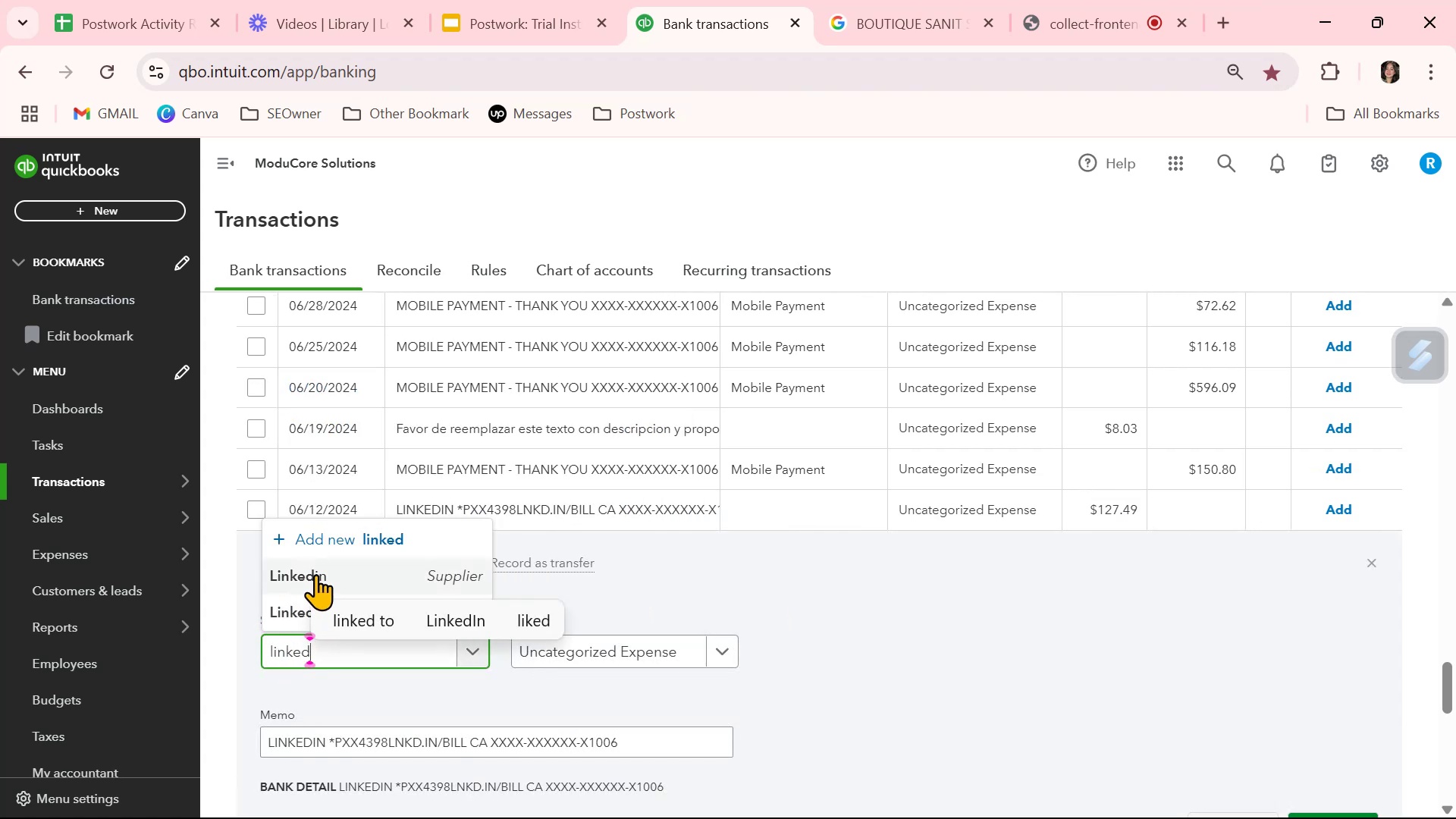 
left_click([315, 574])
 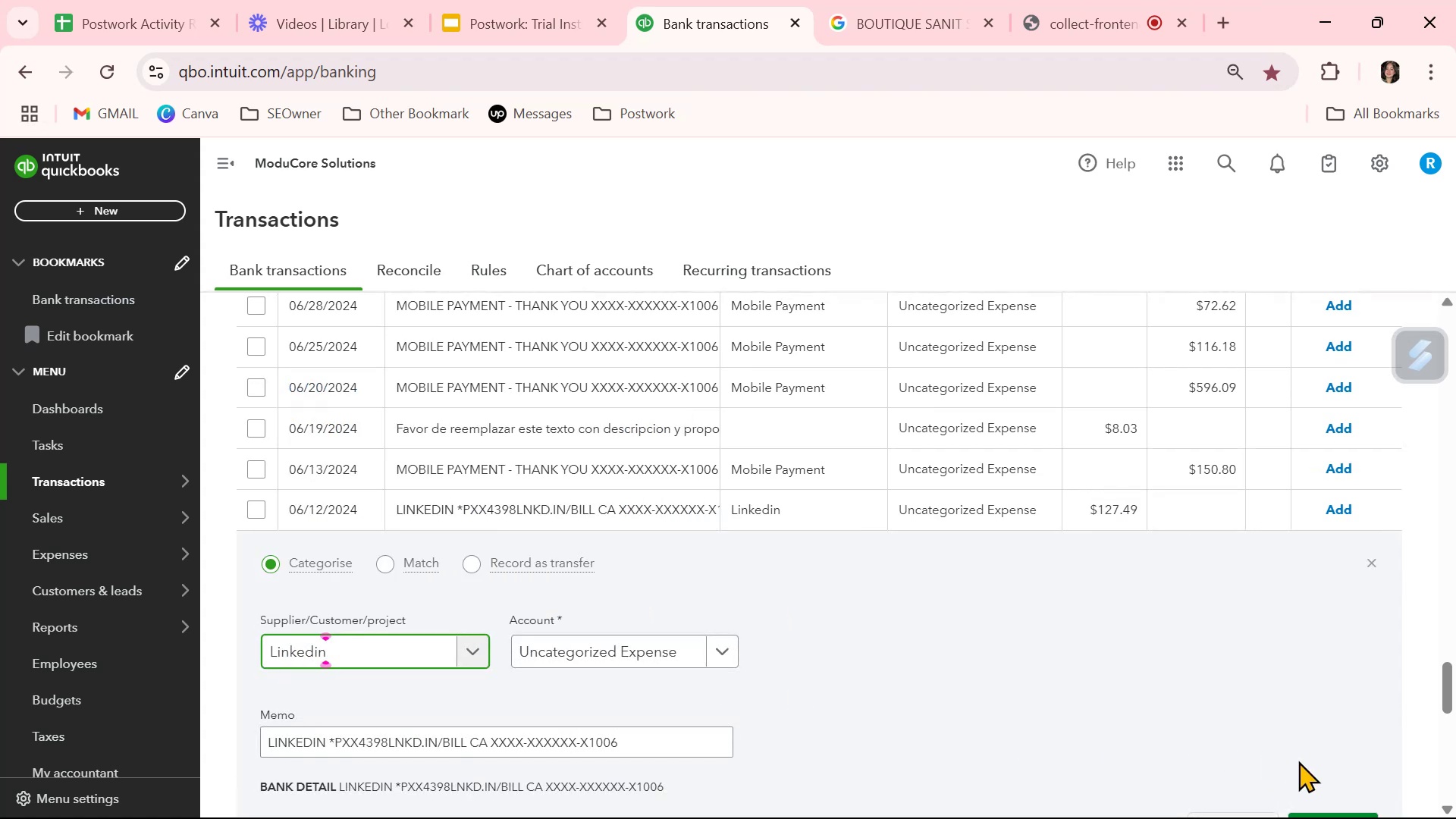 
scroll: coordinate [1310, 767], scroll_direction: down, amount: 1.0
 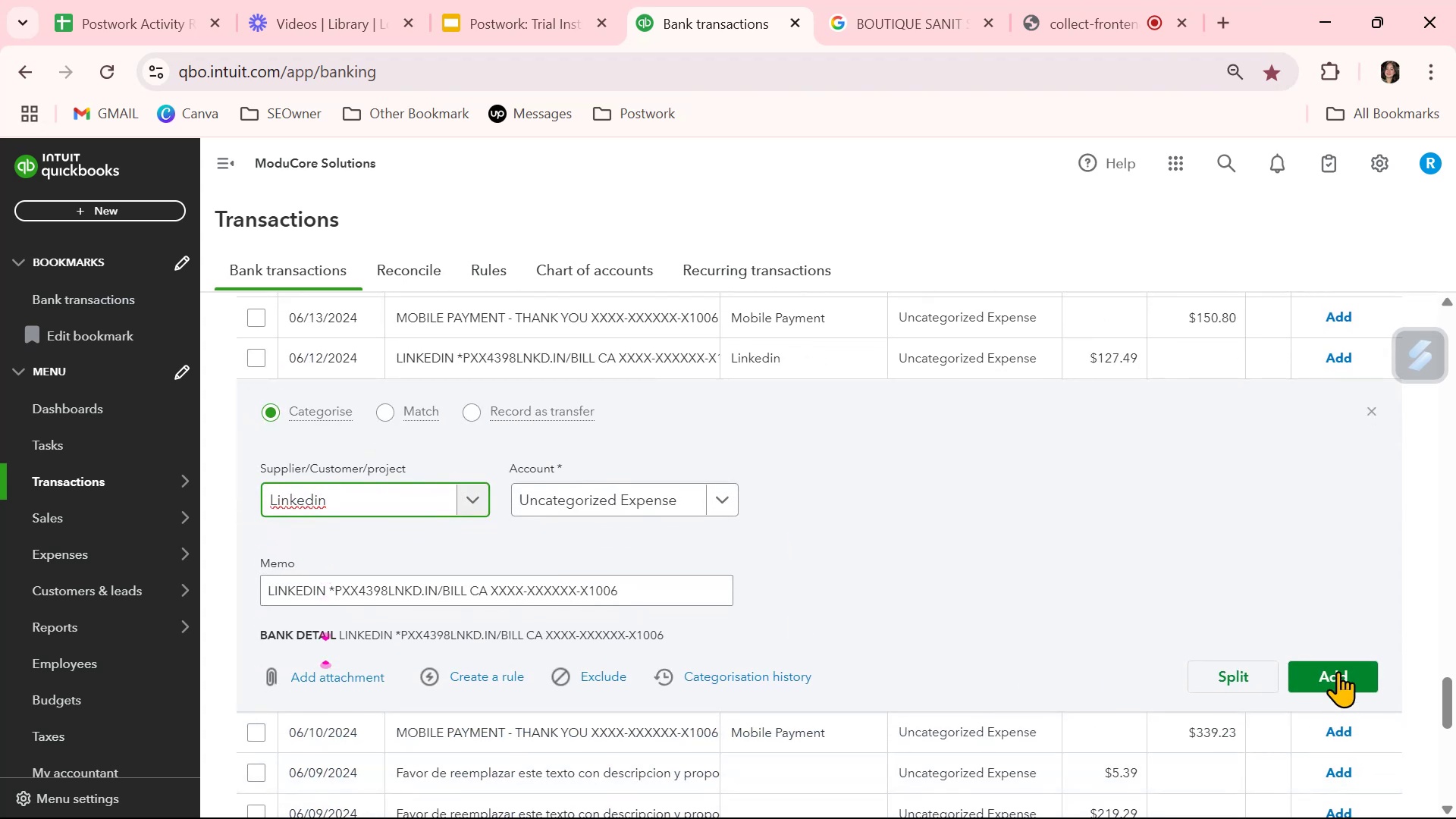 
left_click([1338, 670])
 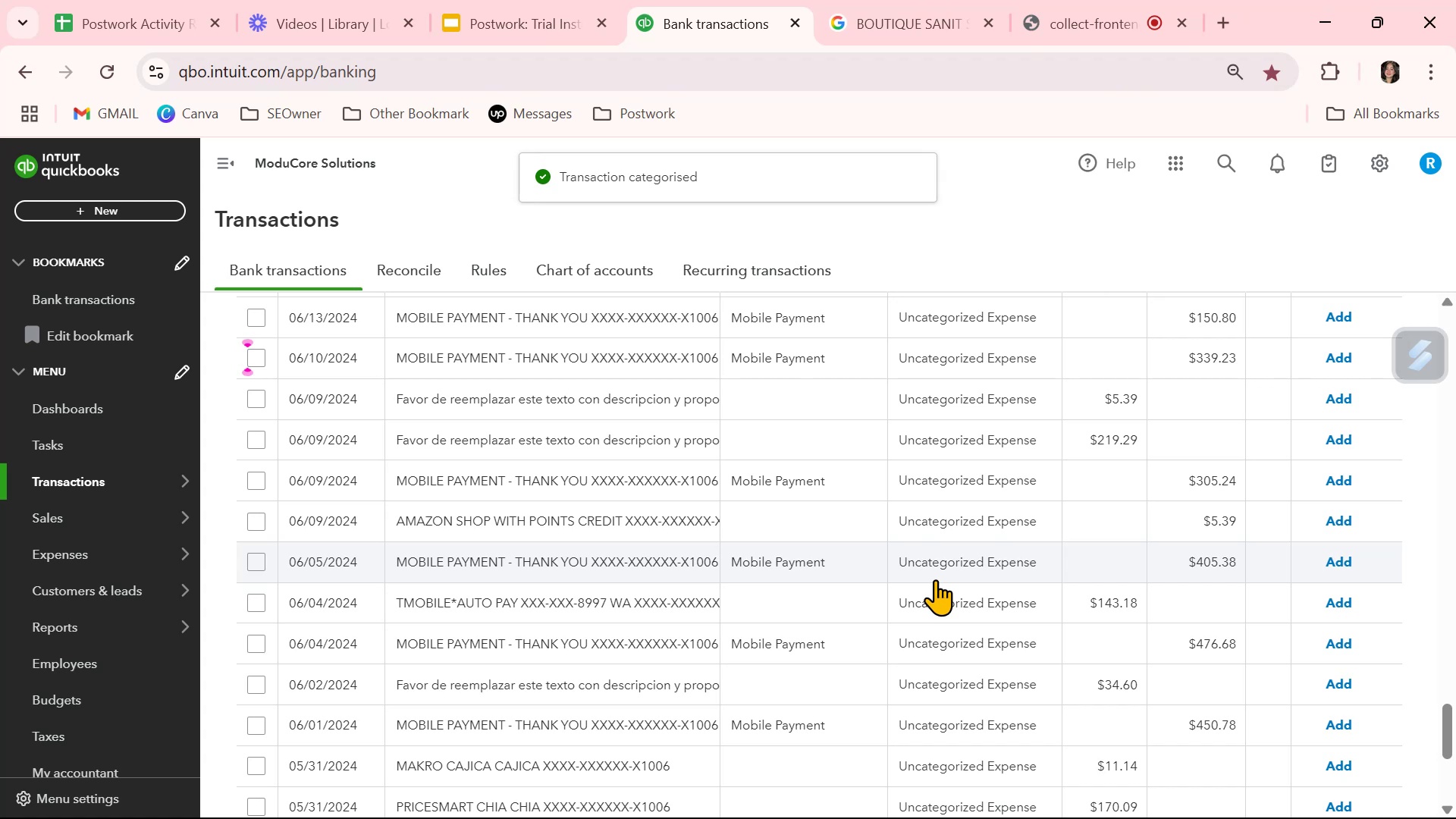 
wait(5.51)
 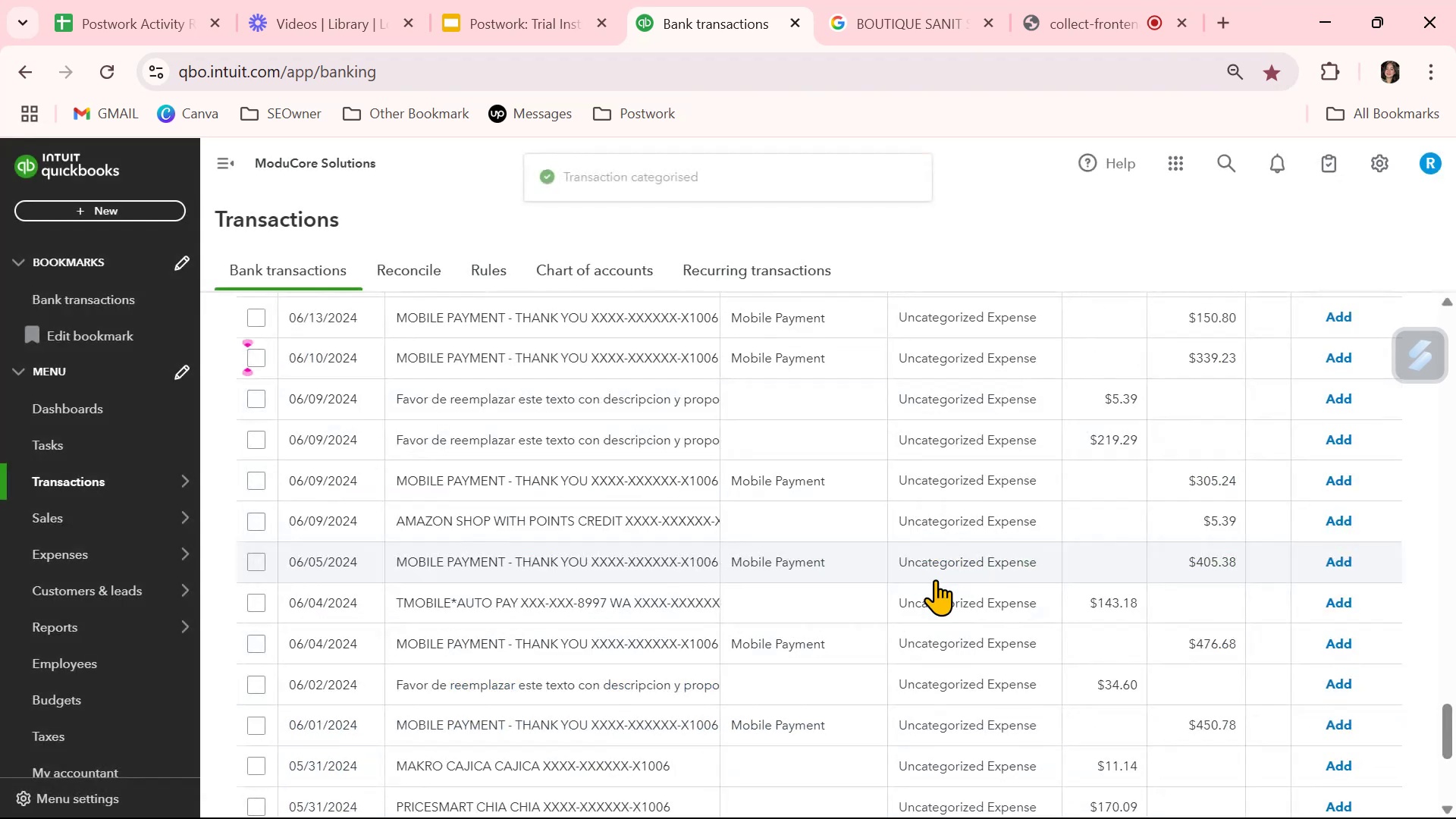 
scroll: coordinate [935, 579], scroll_direction: up, amount: 4.0
 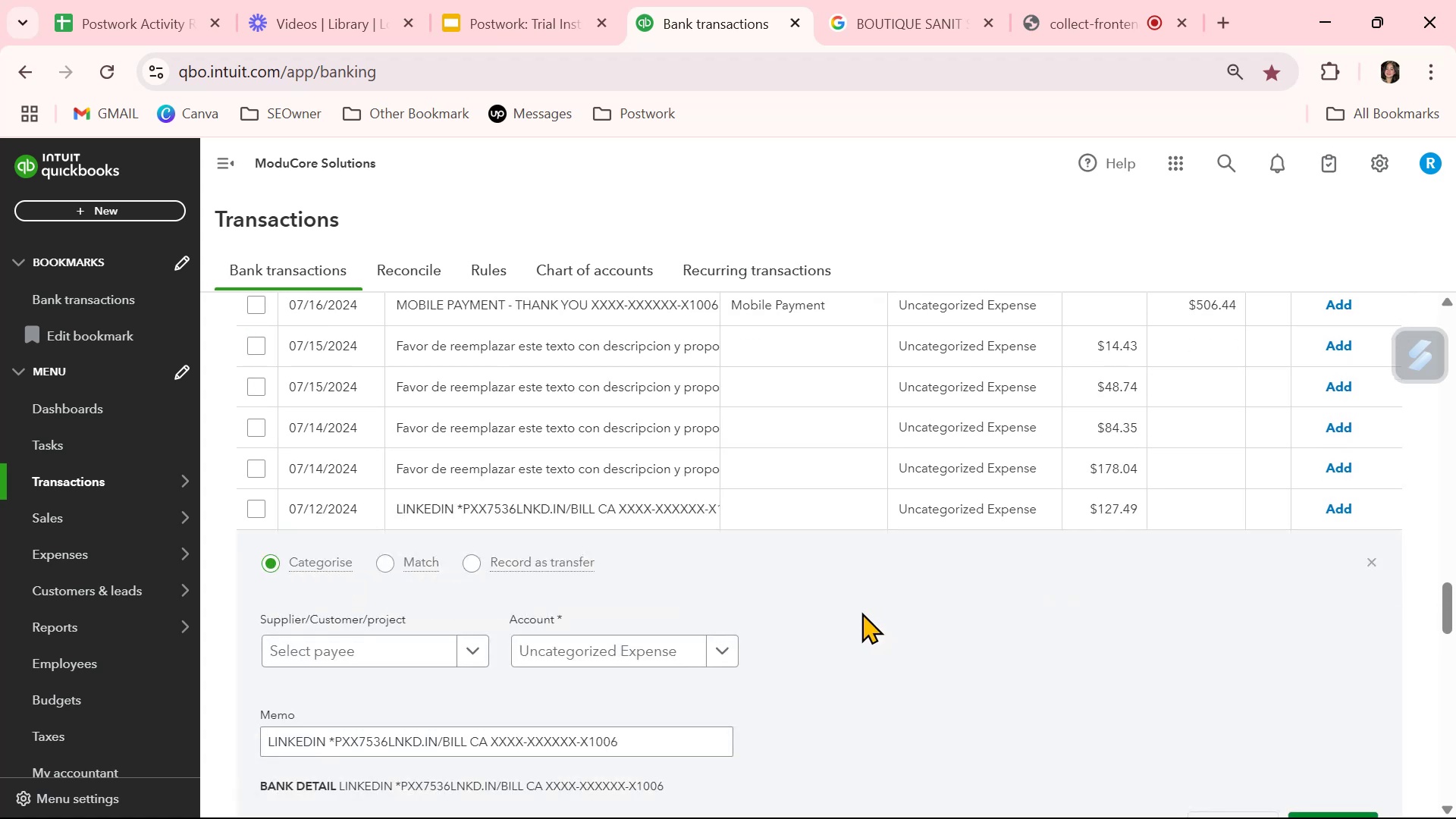 
wait(5.56)
 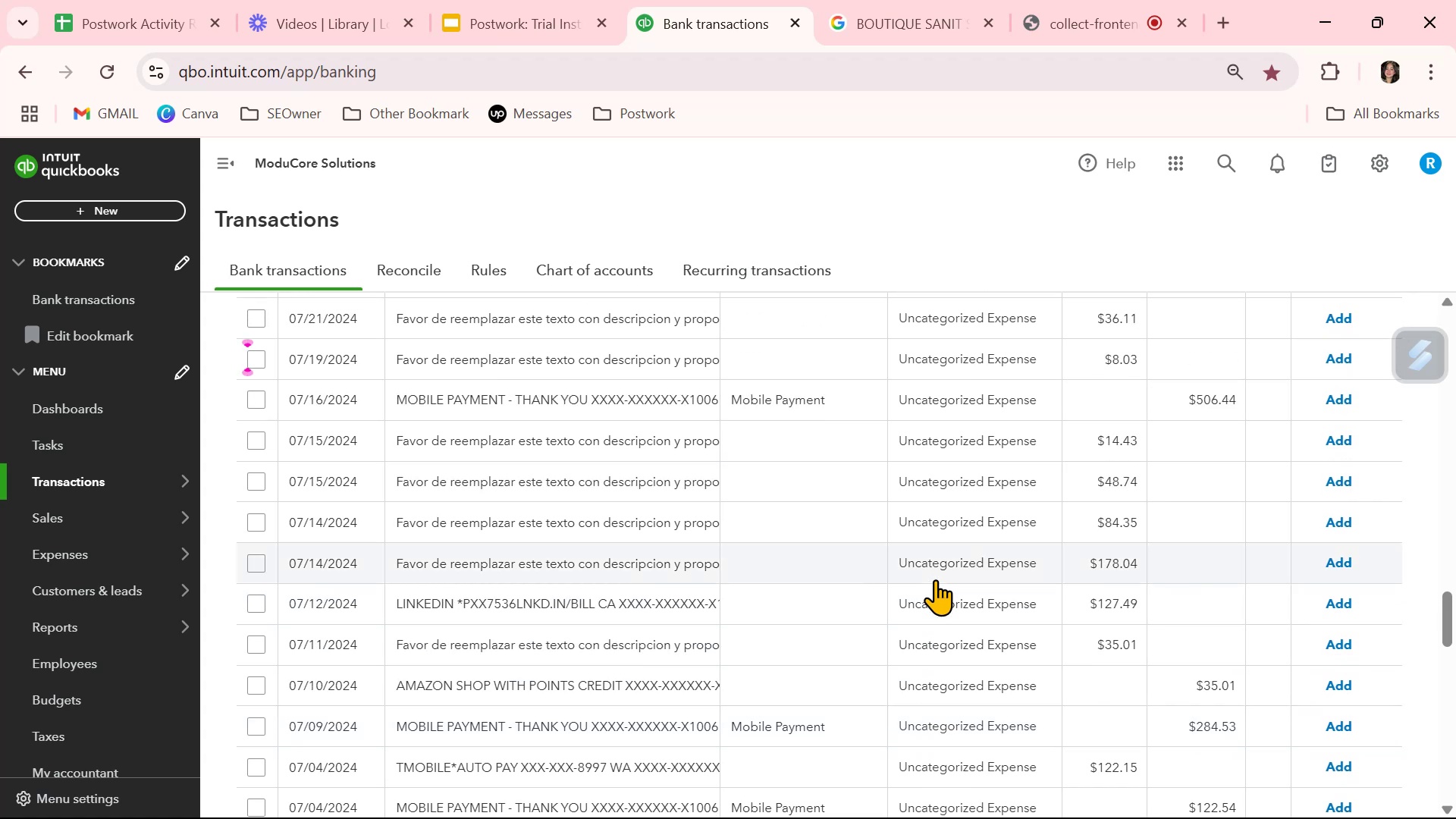 
type(lio)
key(Backspace)
key(Backspace)
 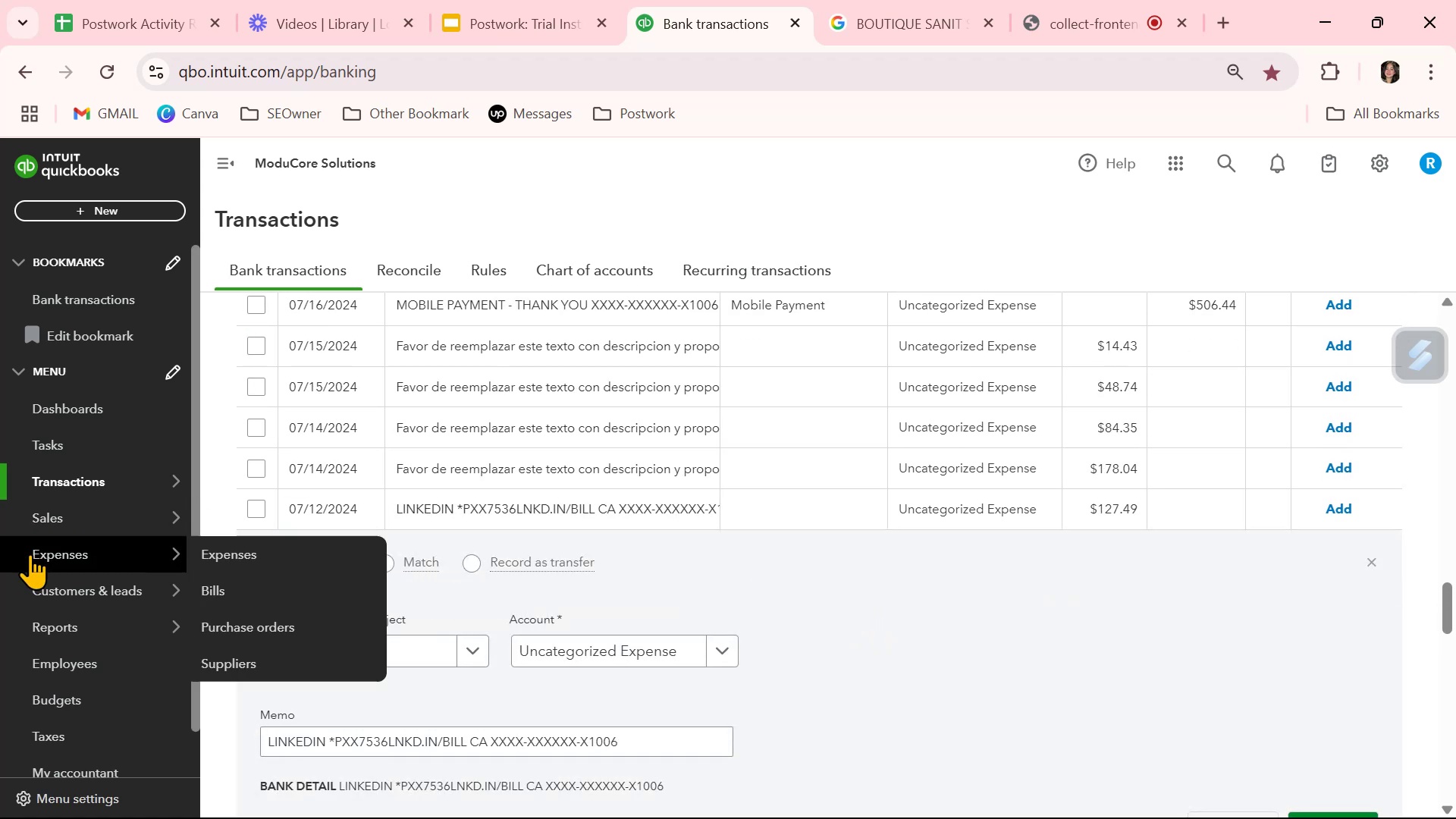 
left_click([372, 658])
 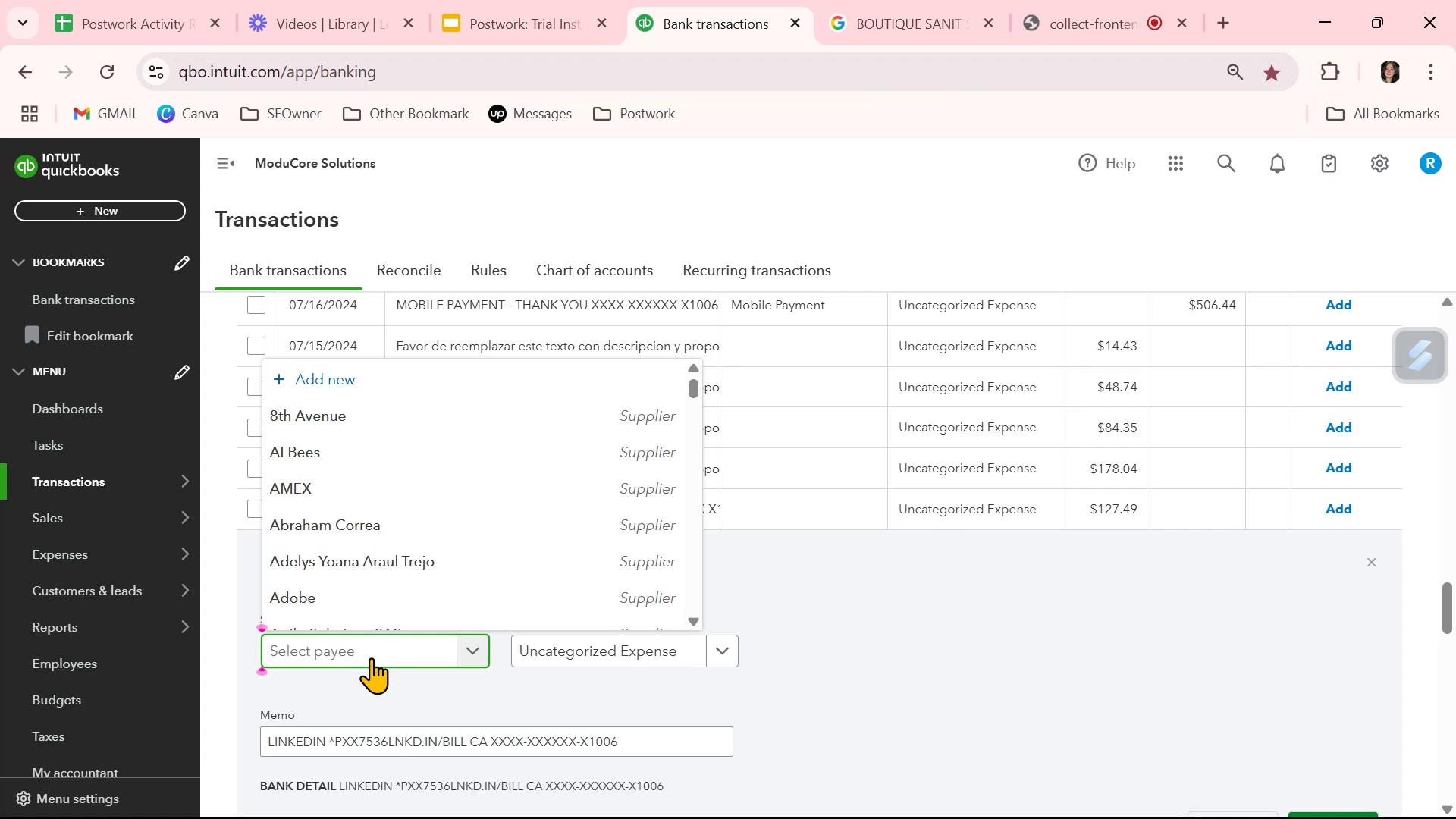 
type(loi)
key(Backspace)
key(Backspace)
type(inke)
 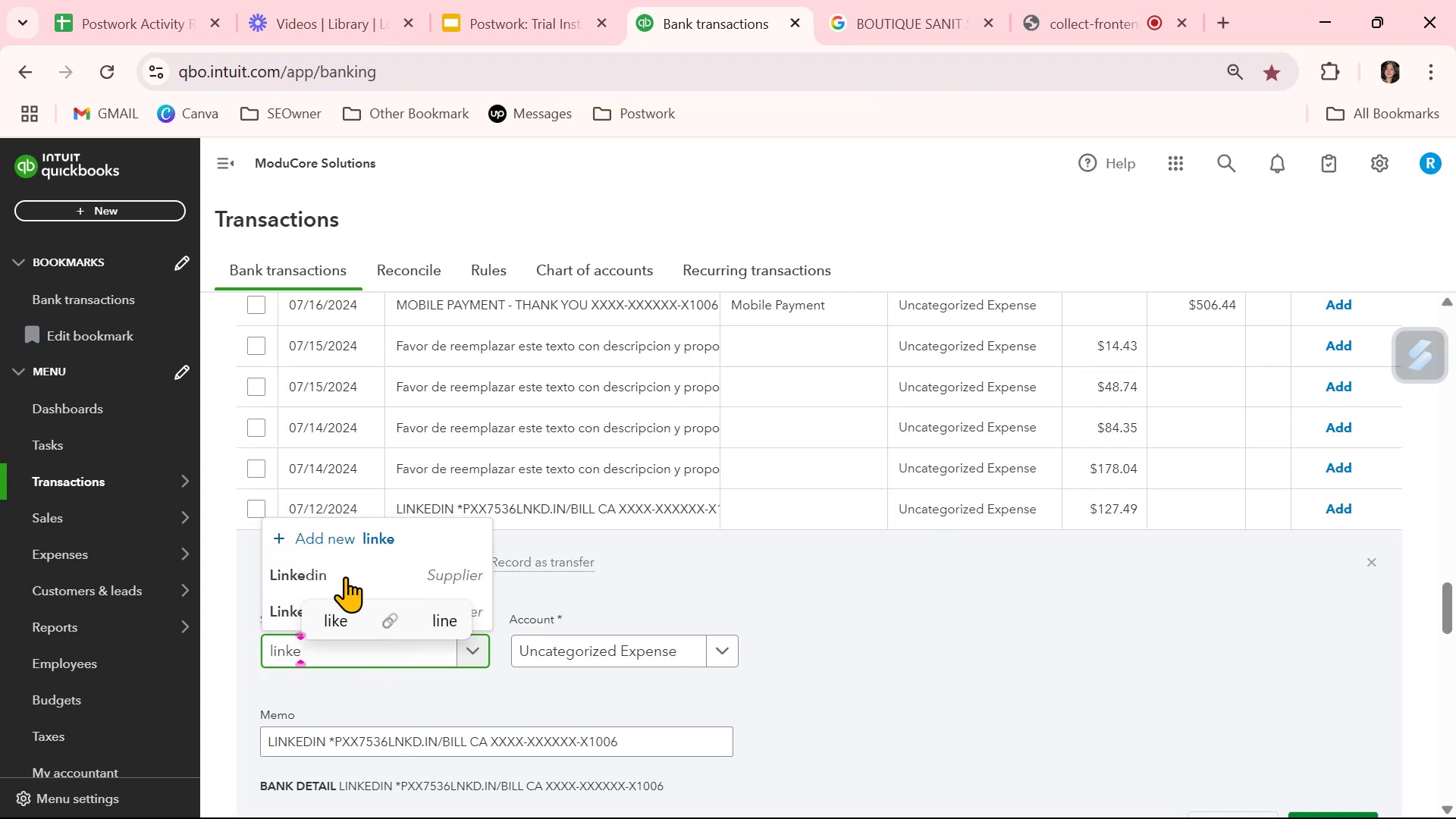 
left_click([344, 572])
 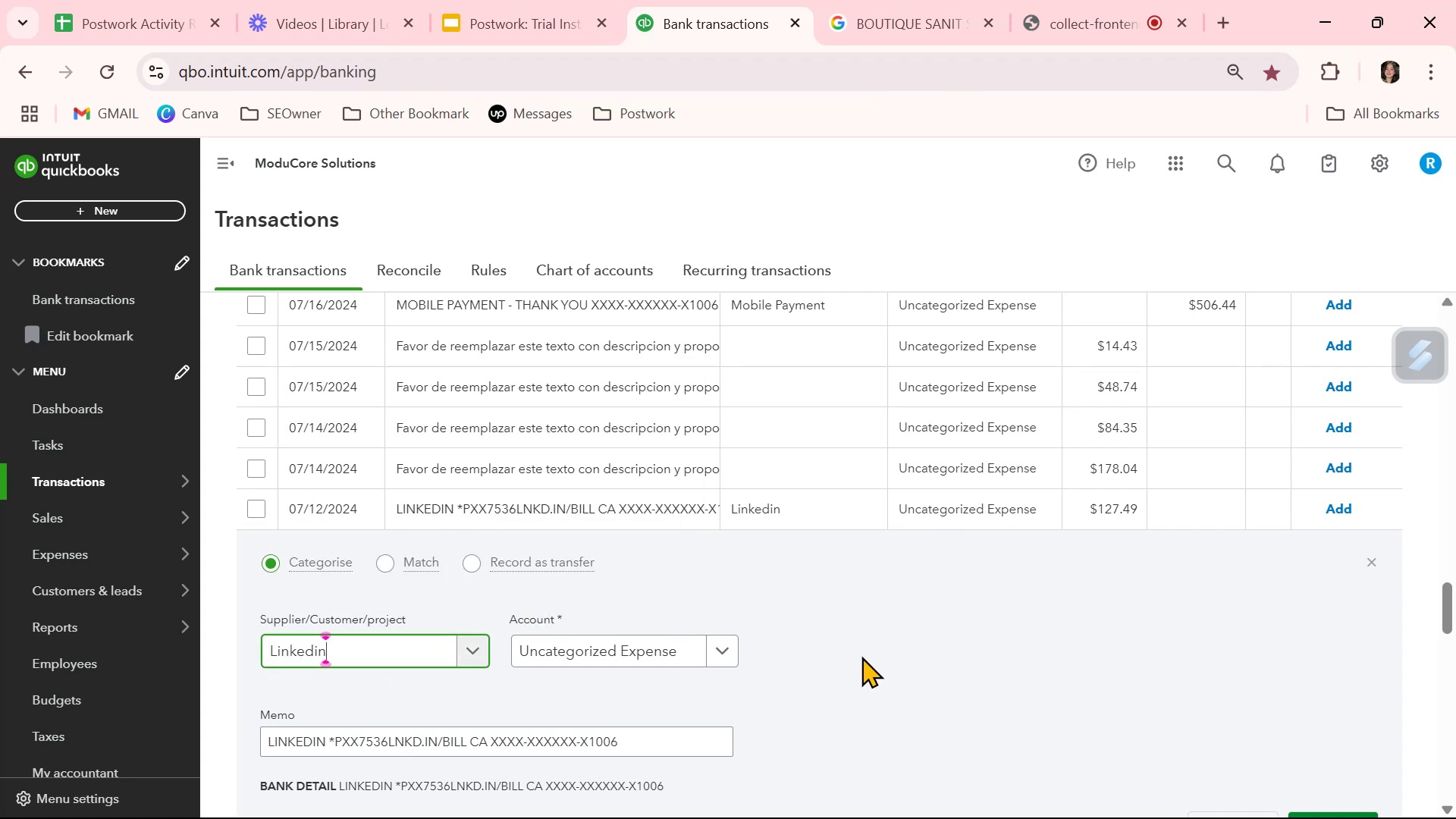 
left_click([940, 669])
 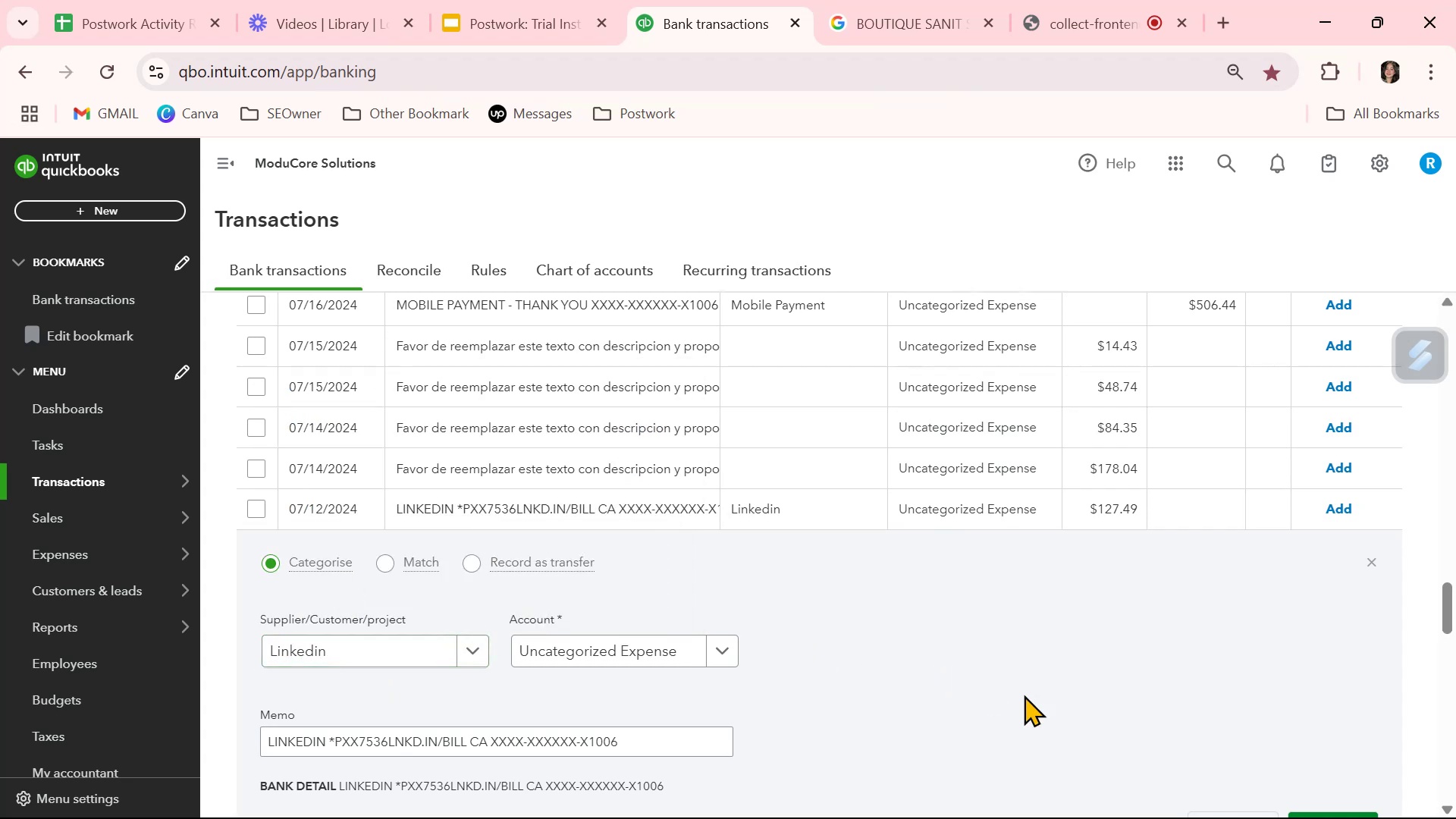 
scroll: coordinate [1049, 701], scroll_direction: down, amount: 1.0
 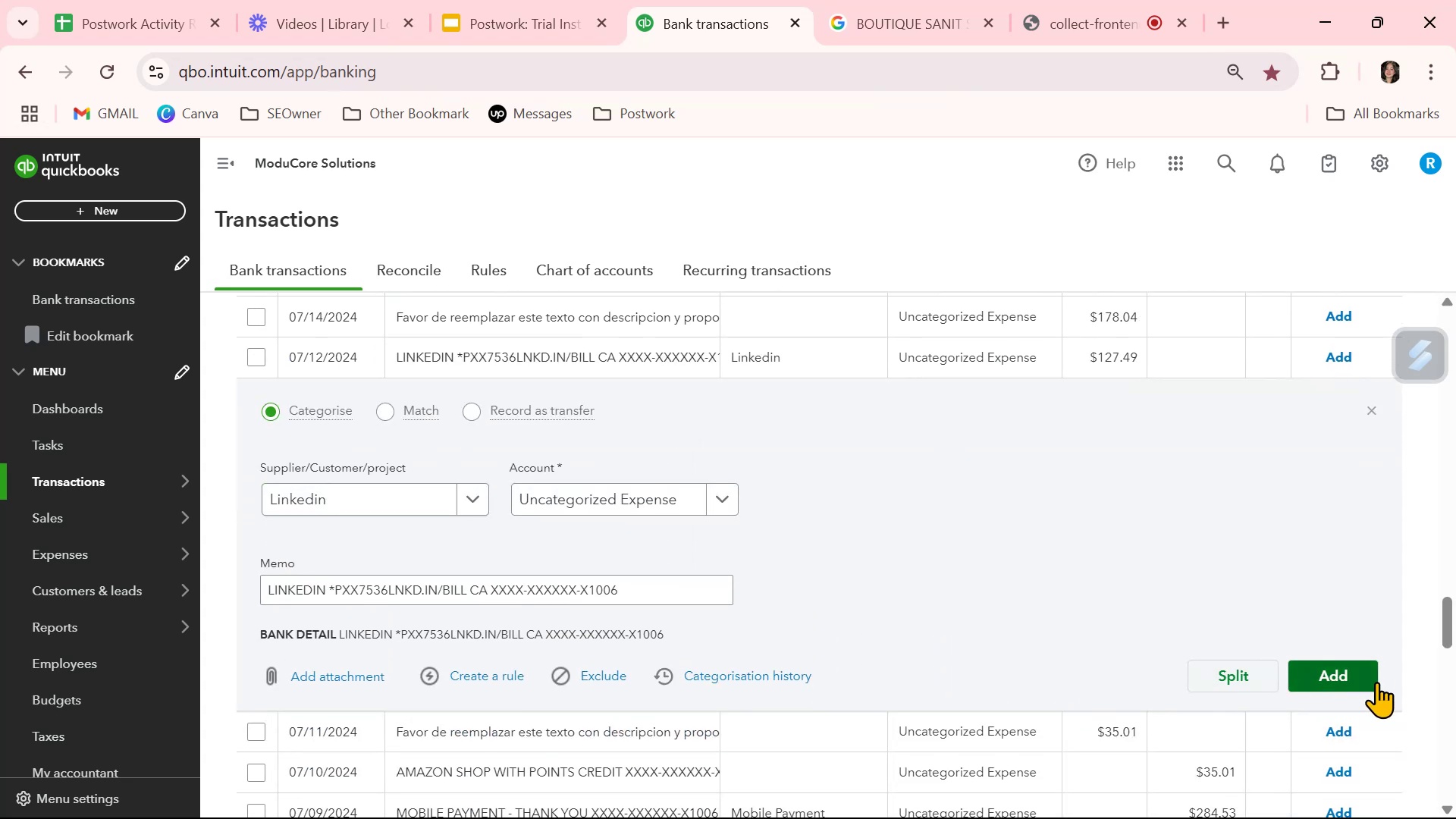 
left_click([1366, 679])
 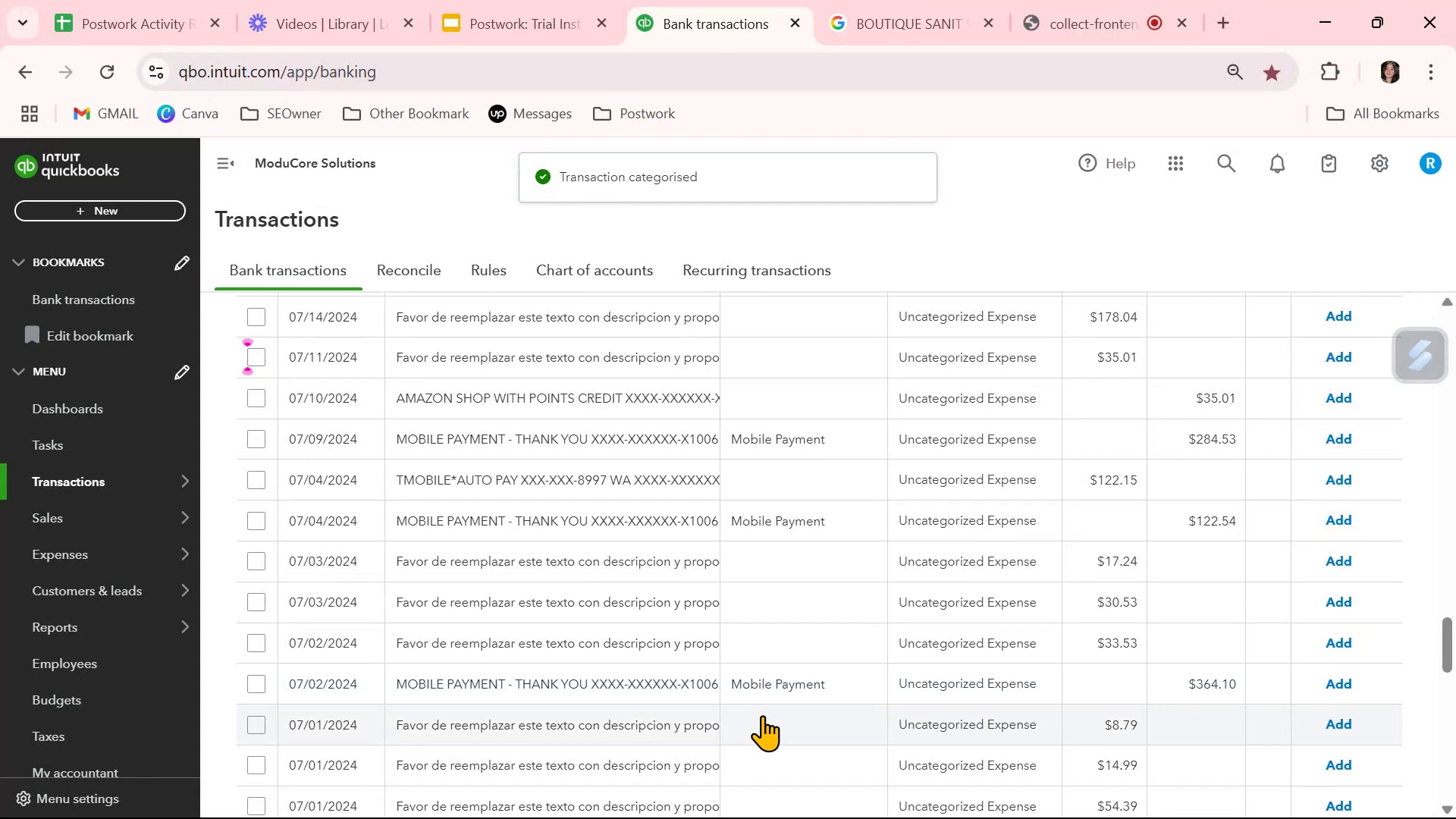 
wait(7.11)
 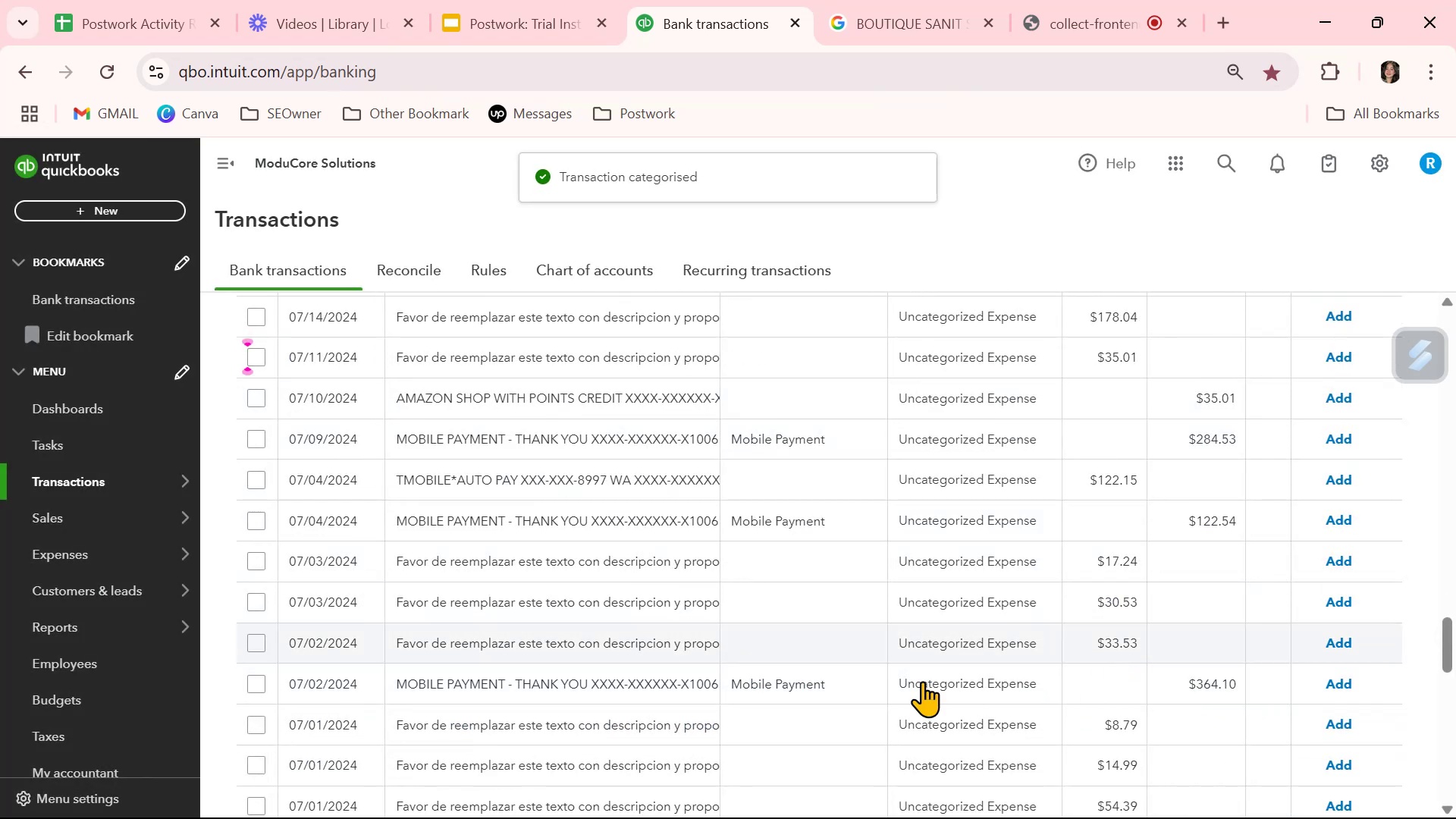 
scroll: coordinate [762, 714], scroll_direction: up, amount: 1.0
 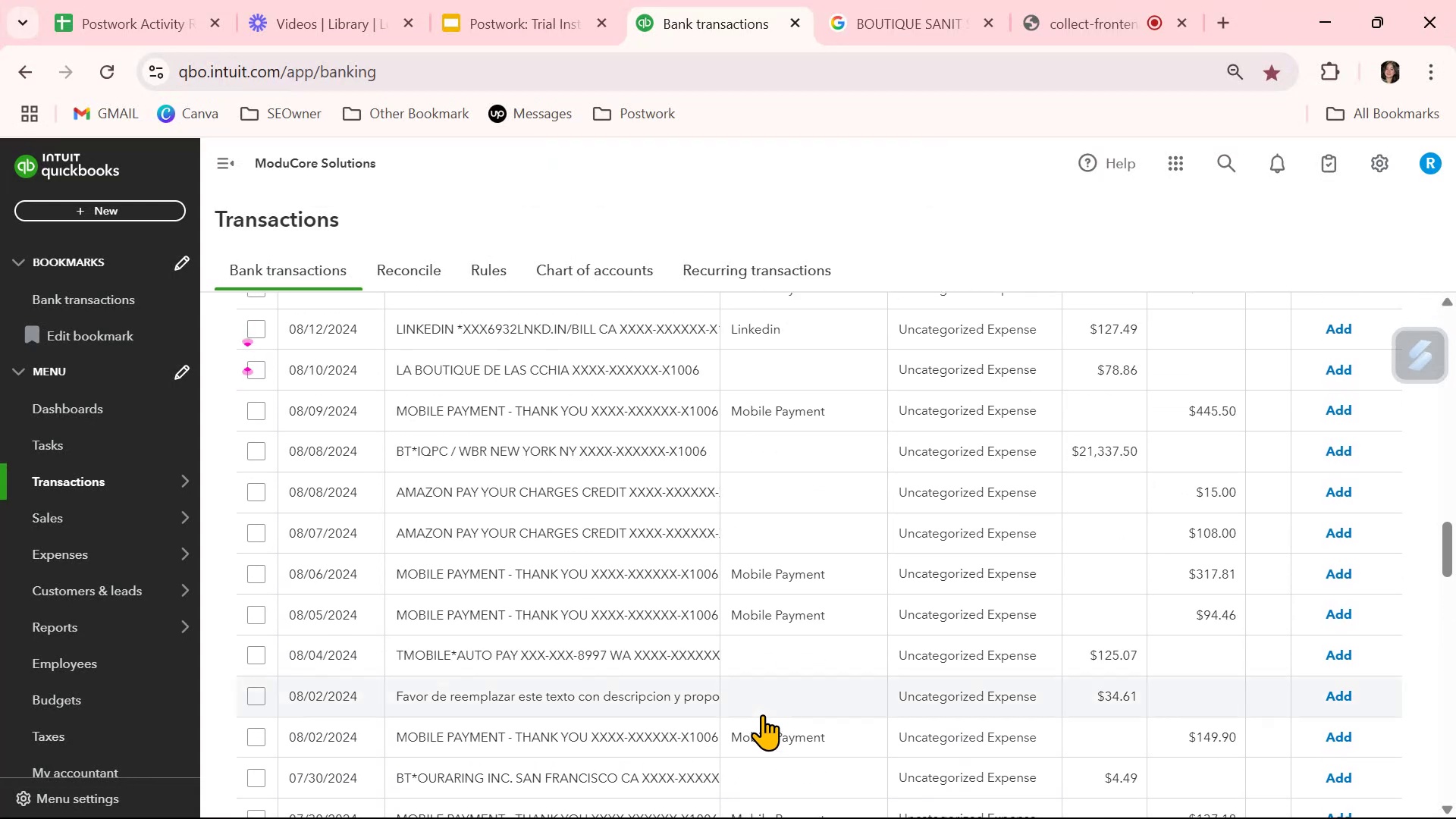 
scroll: coordinate [762, 714], scroll_direction: down, amount: 1.0
 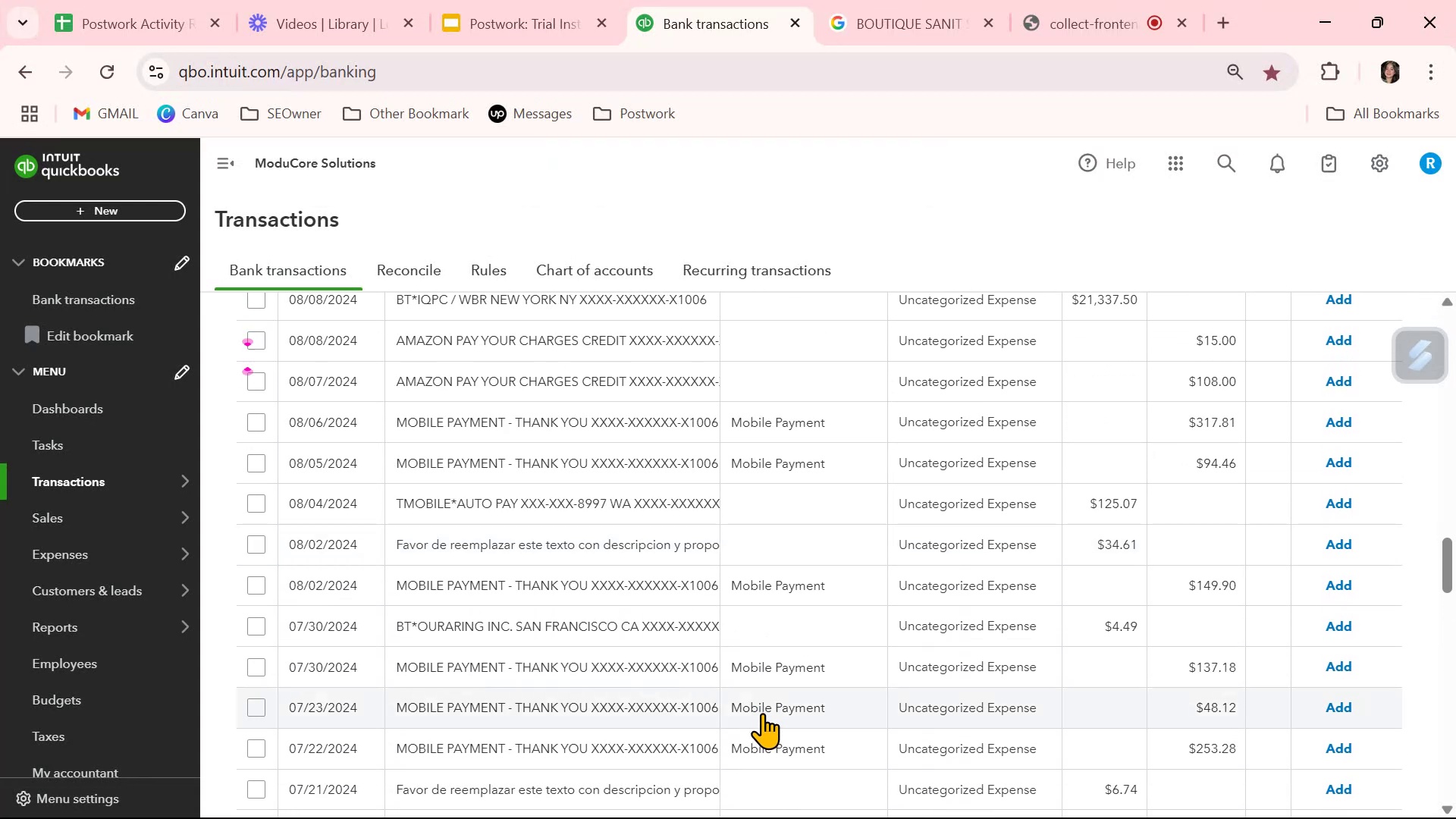 
scroll: coordinate [762, 712], scroll_direction: up, amount: 2.0
 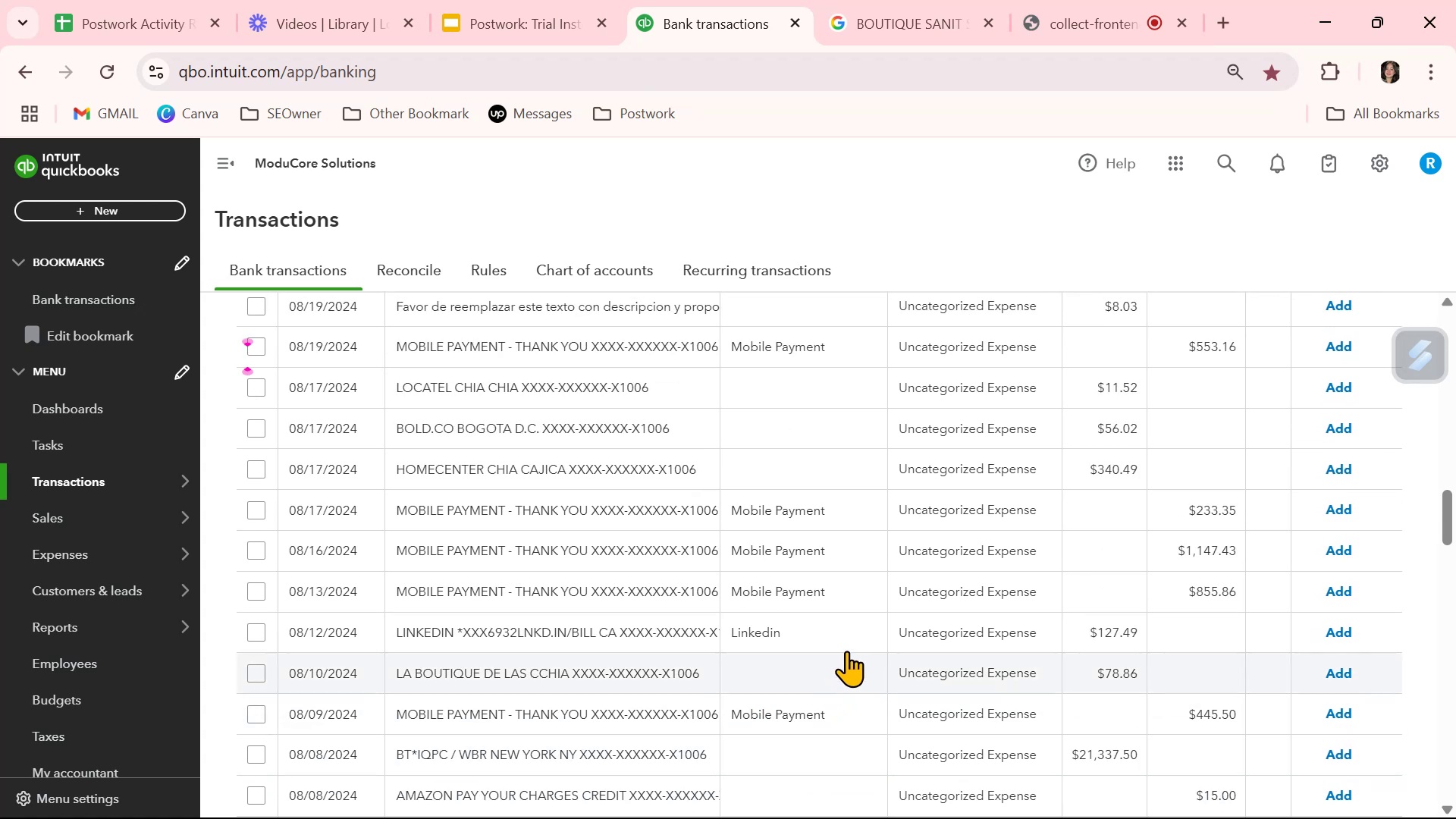 
left_click([844, 635])
 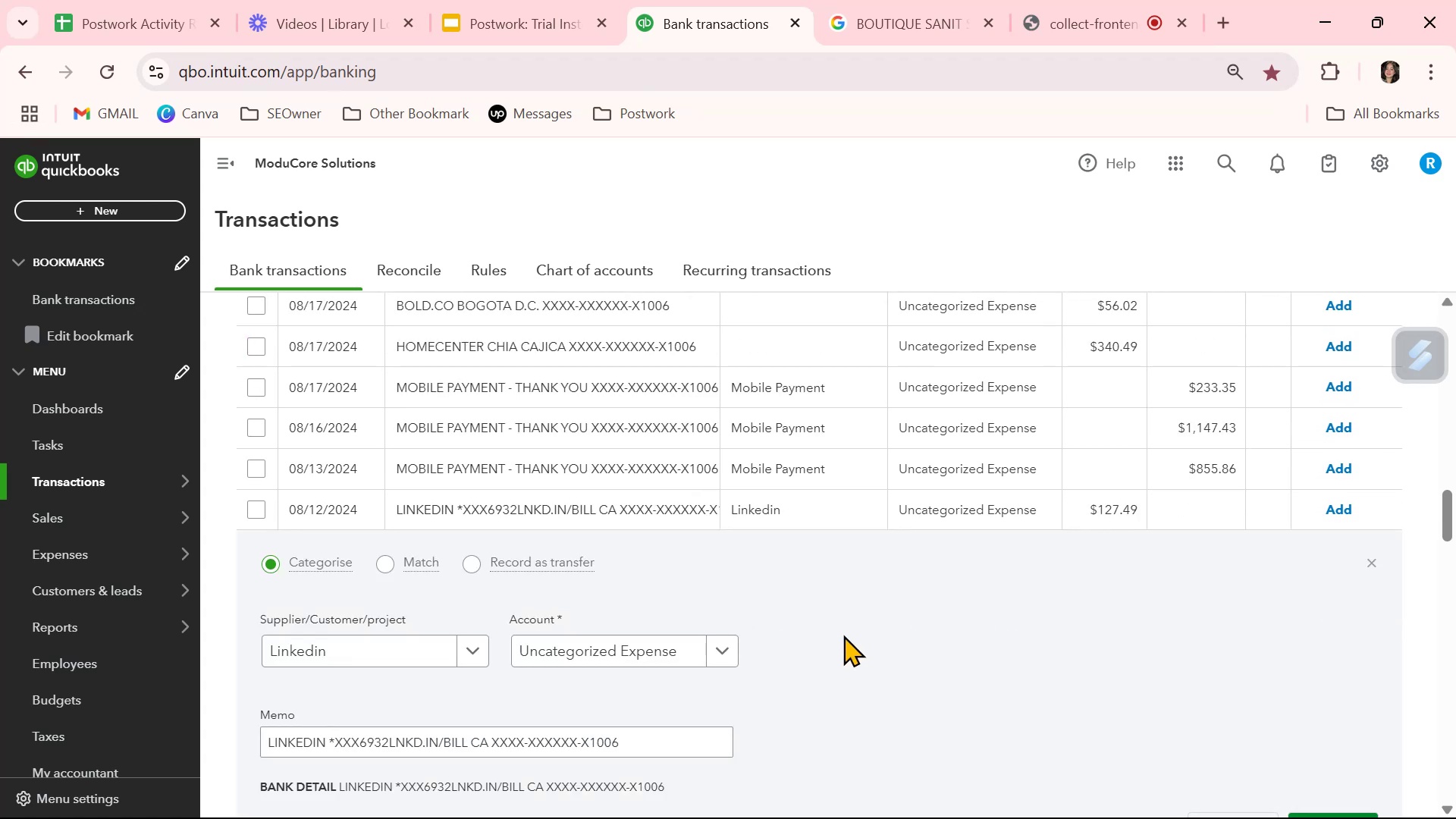 
left_click([1141, 663])
 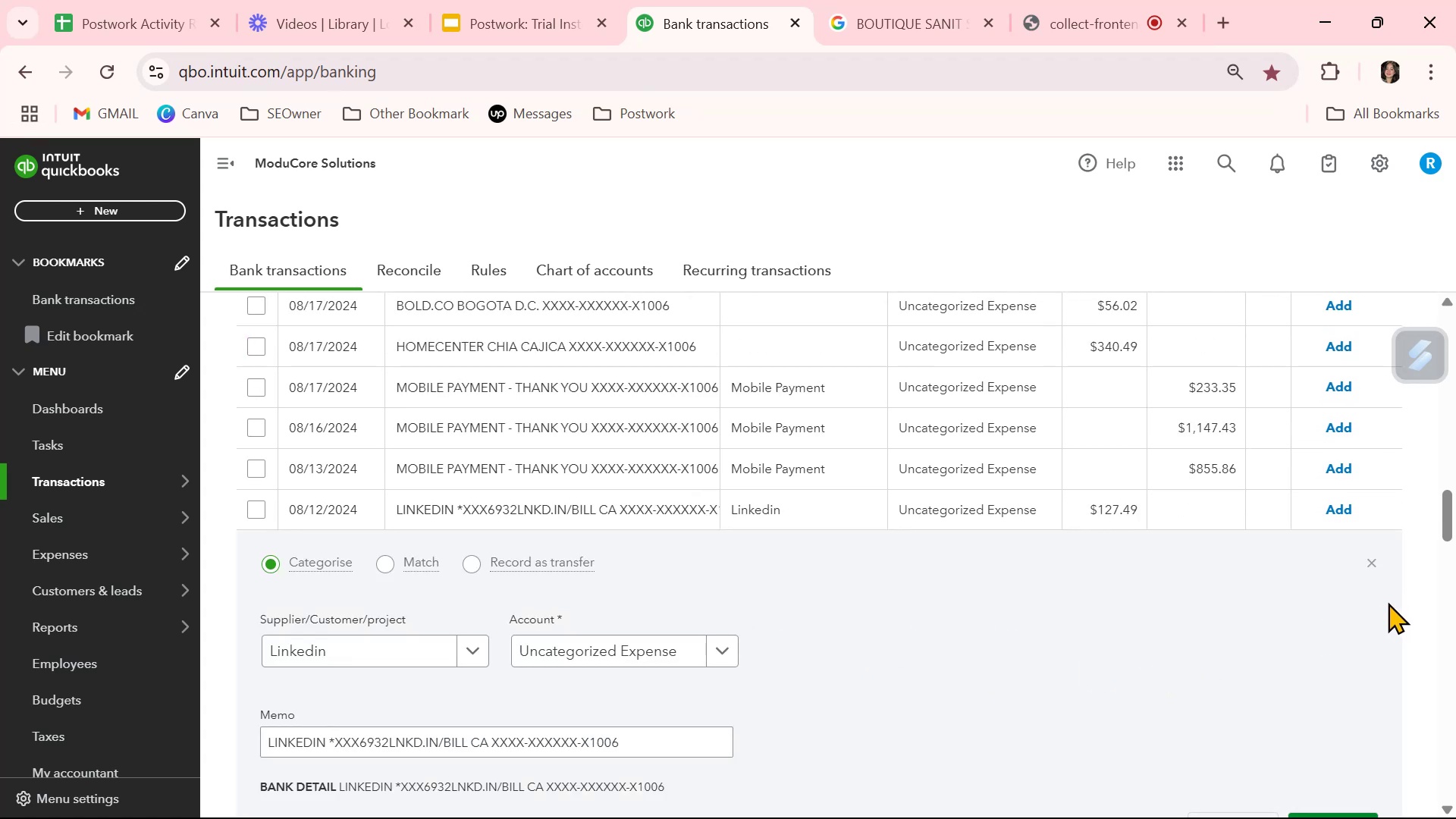 
scroll: coordinate [1356, 652], scroll_direction: down, amount: 1.0
 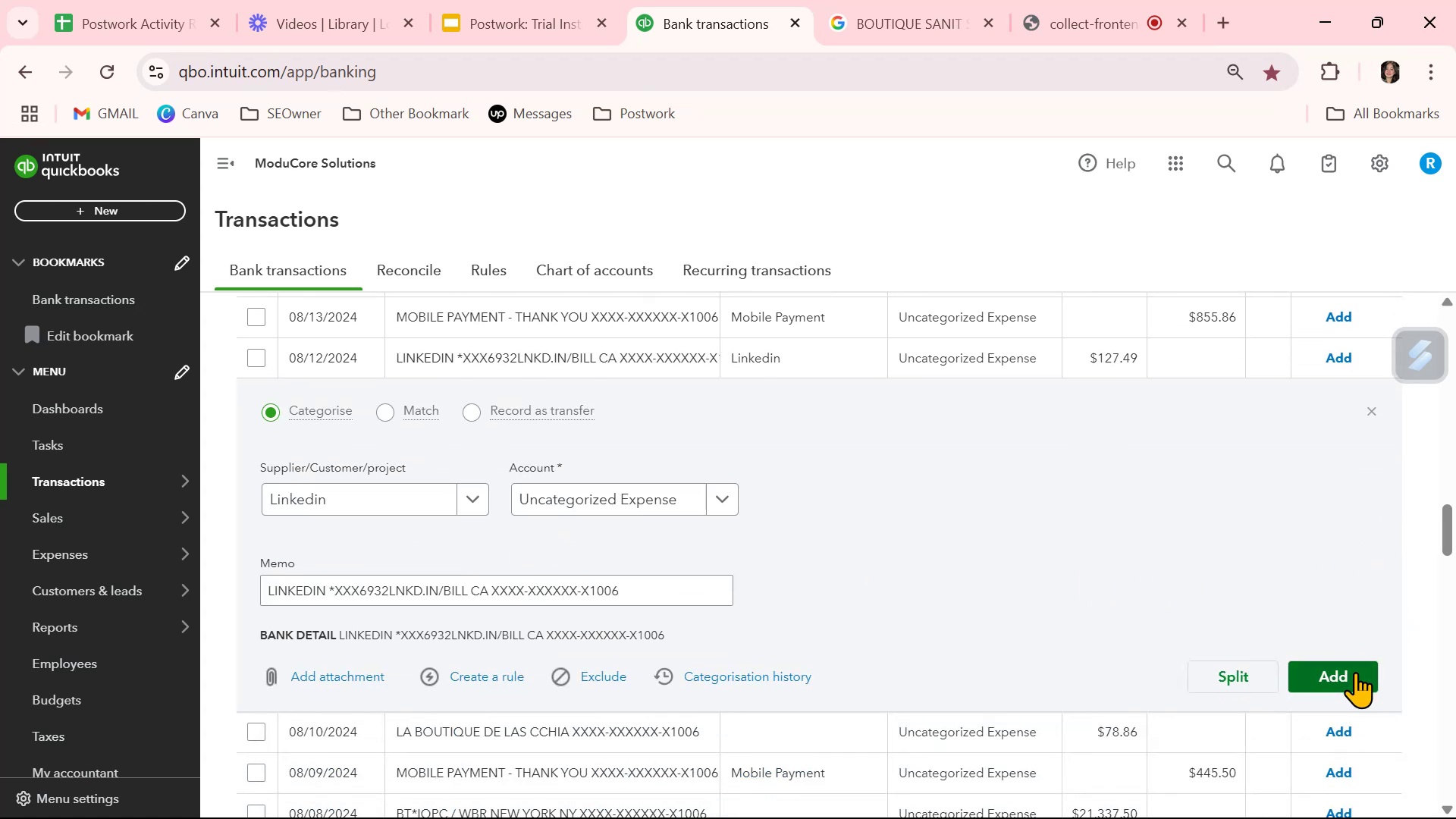 
left_click([1355, 672])
 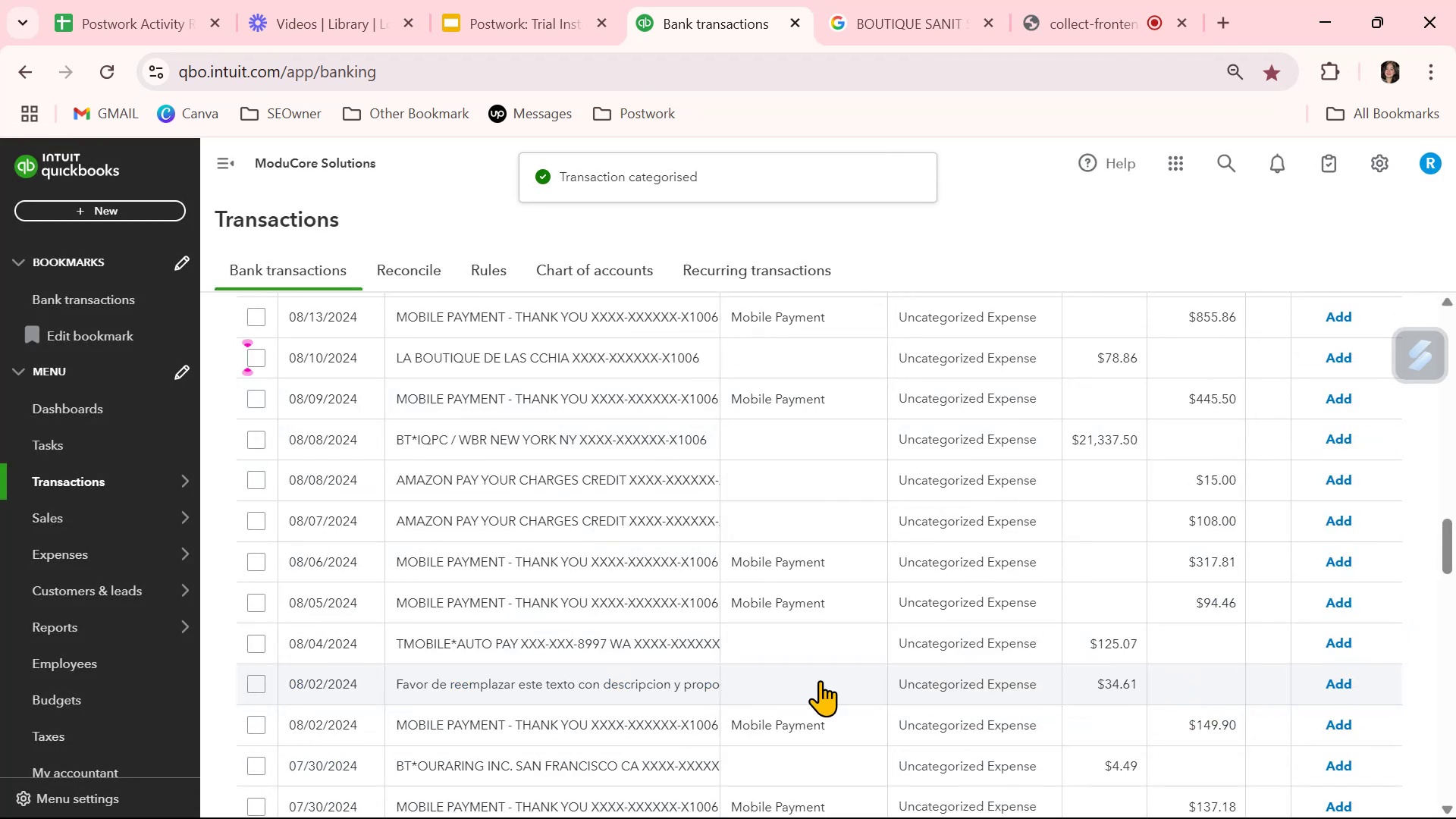 
scroll: coordinate [820, 680], scroll_direction: up, amount: 5.0
 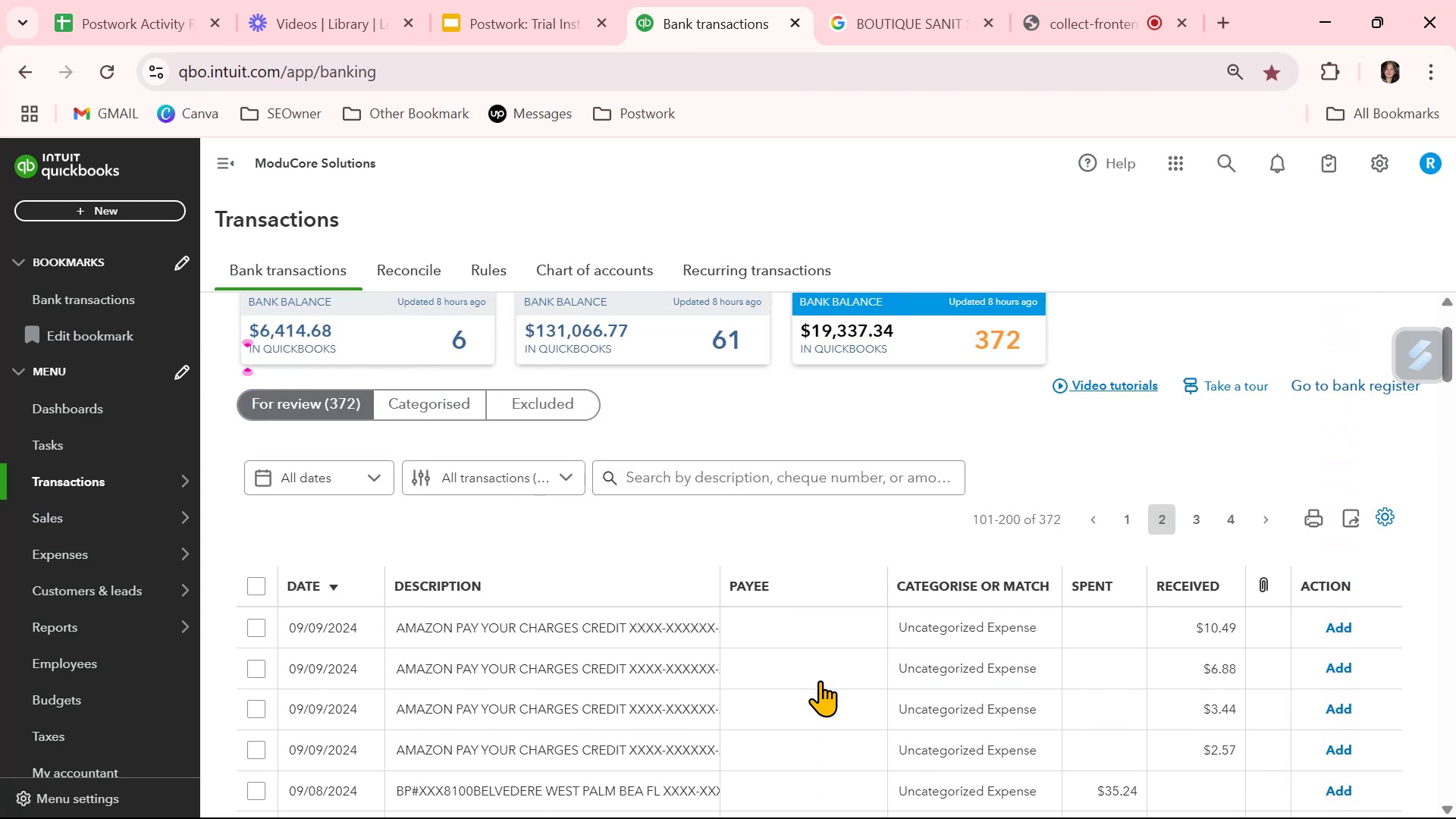 
scroll: coordinate [820, 680], scroll_direction: down, amount: 4.0
 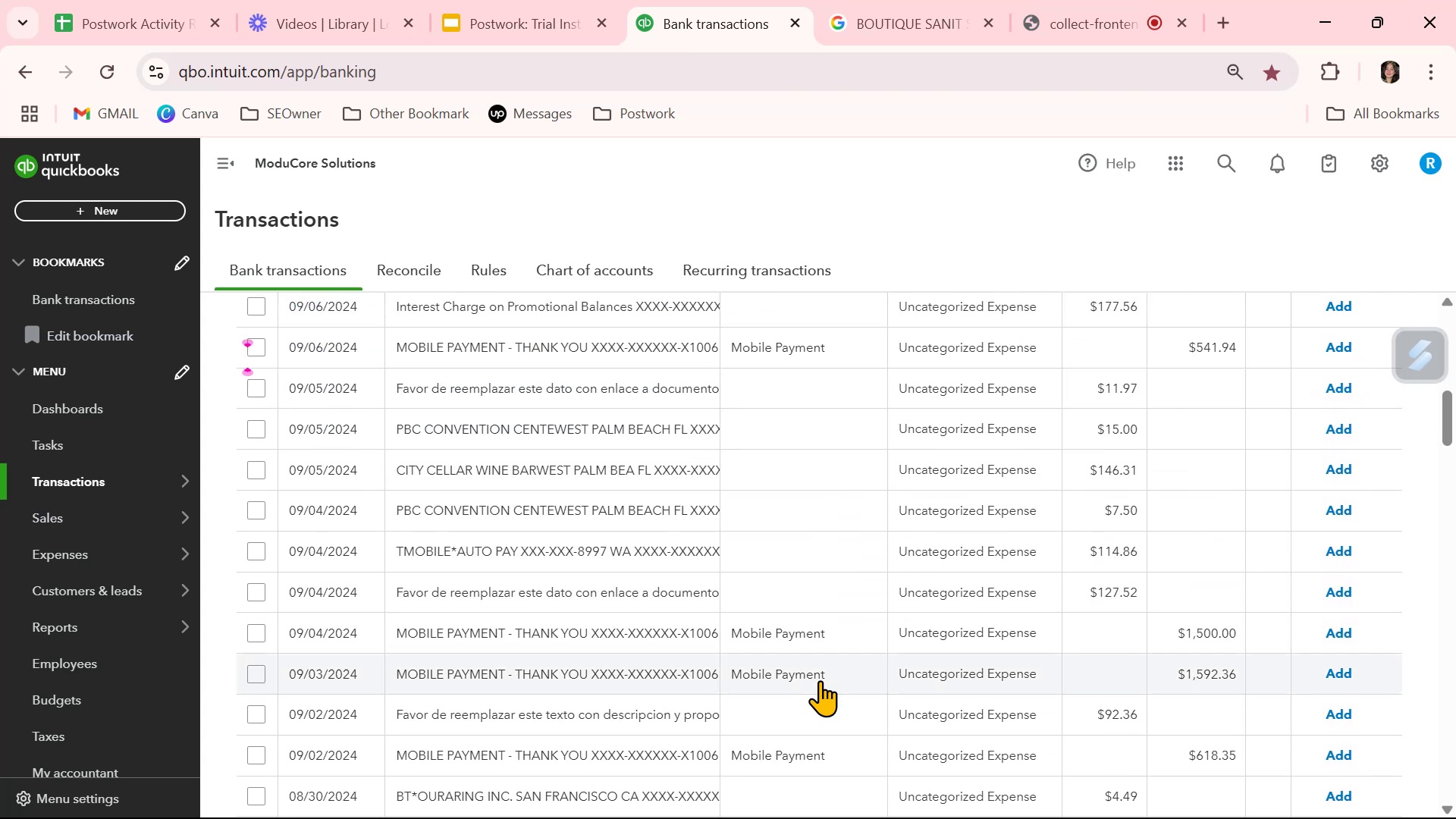 
scroll: coordinate [820, 680], scroll_direction: none, amount: 0.0
 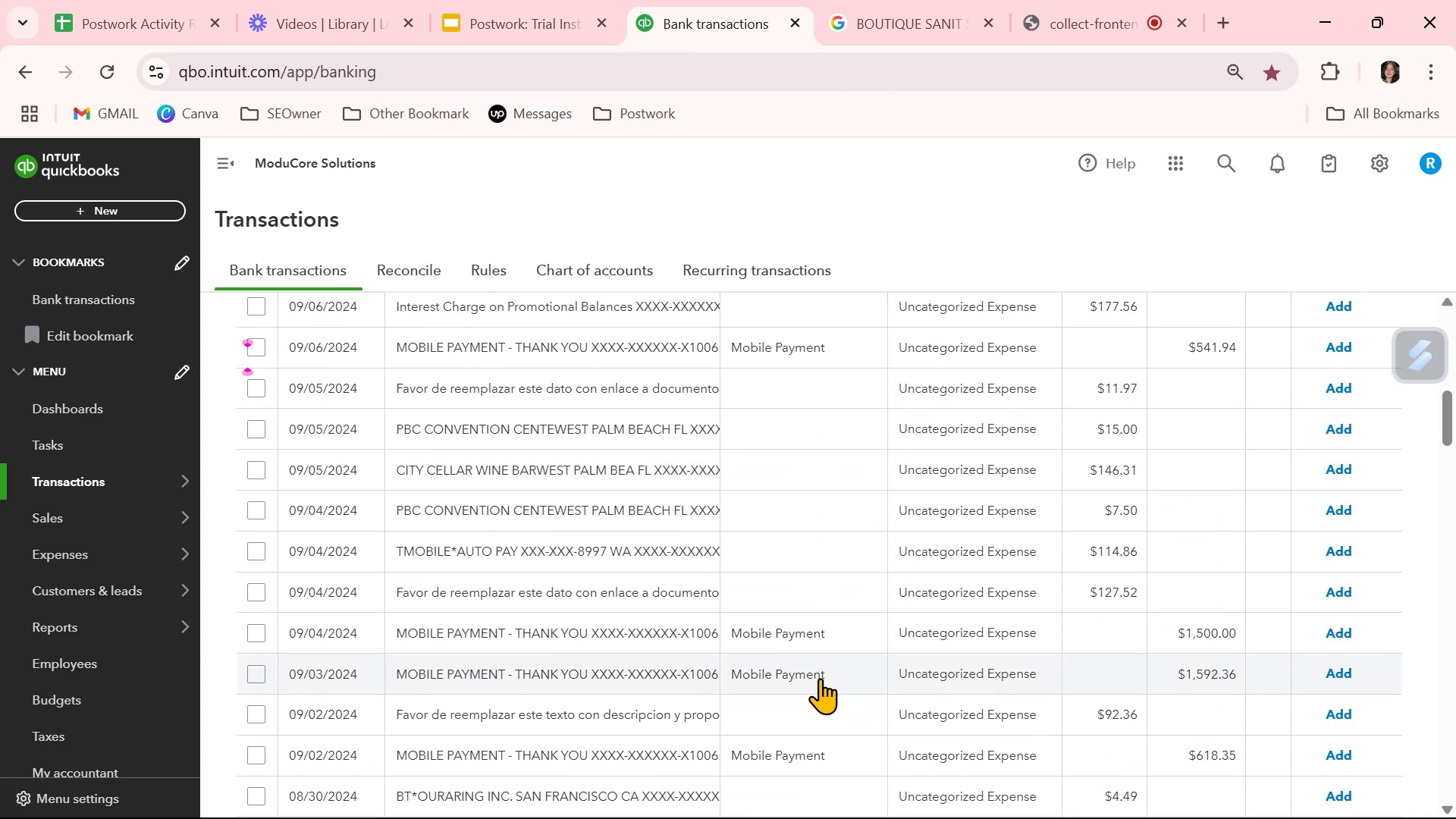 
scroll: coordinate [821, 679], scroll_direction: down, amount: 7.0
 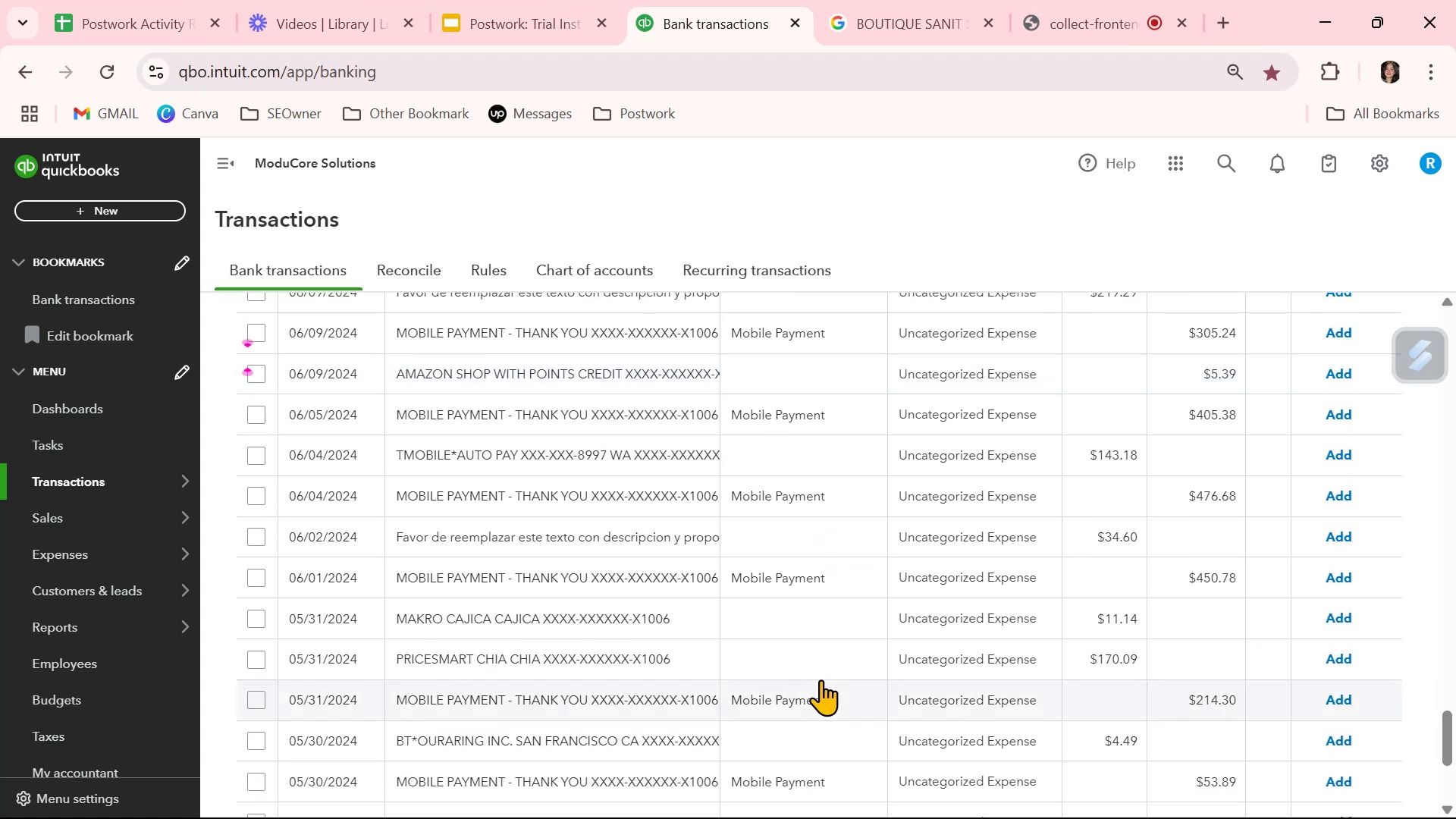 
scroll: coordinate [821, 679], scroll_direction: down, amount: 2.0
 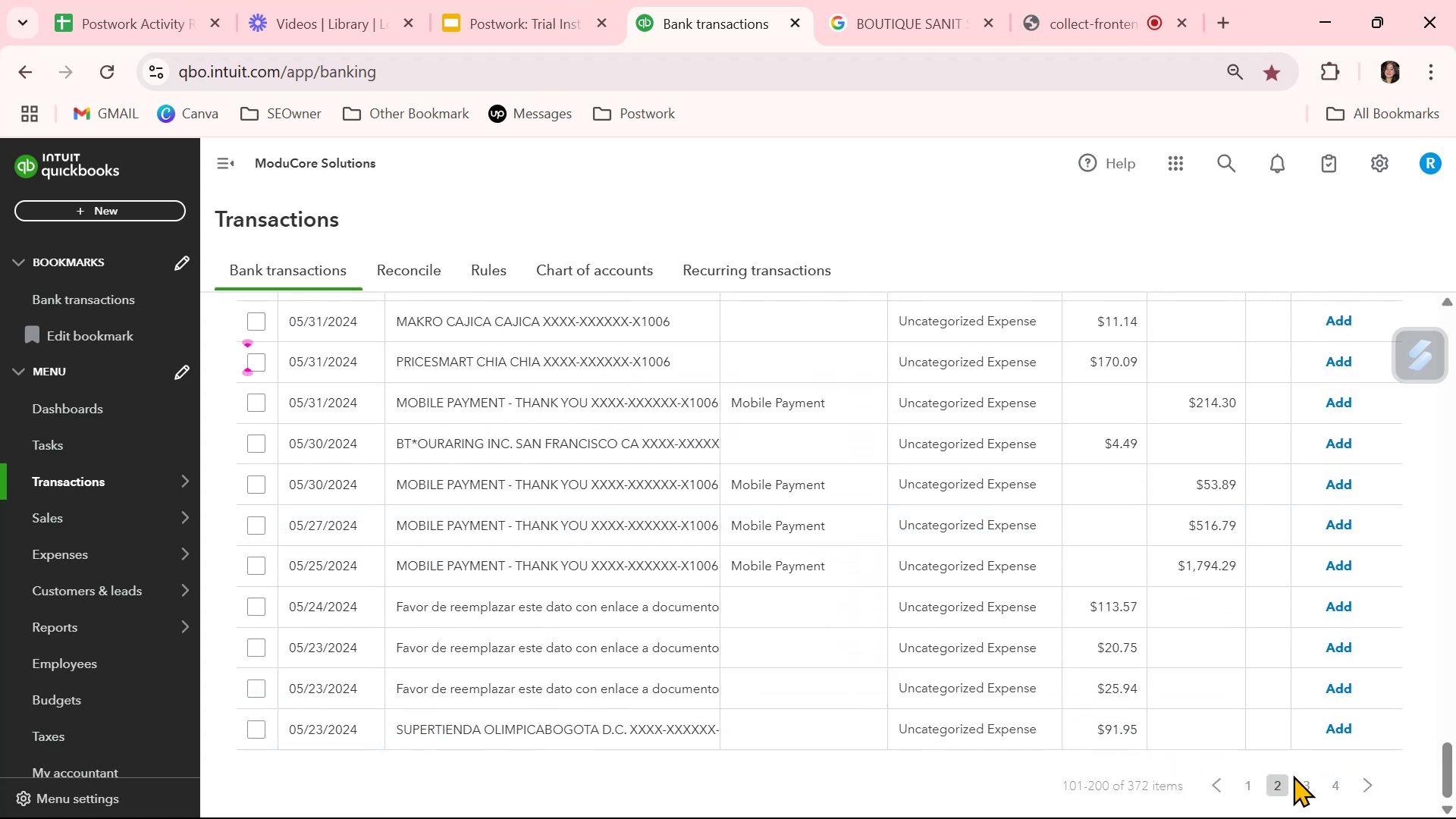 
left_click([1307, 777])
 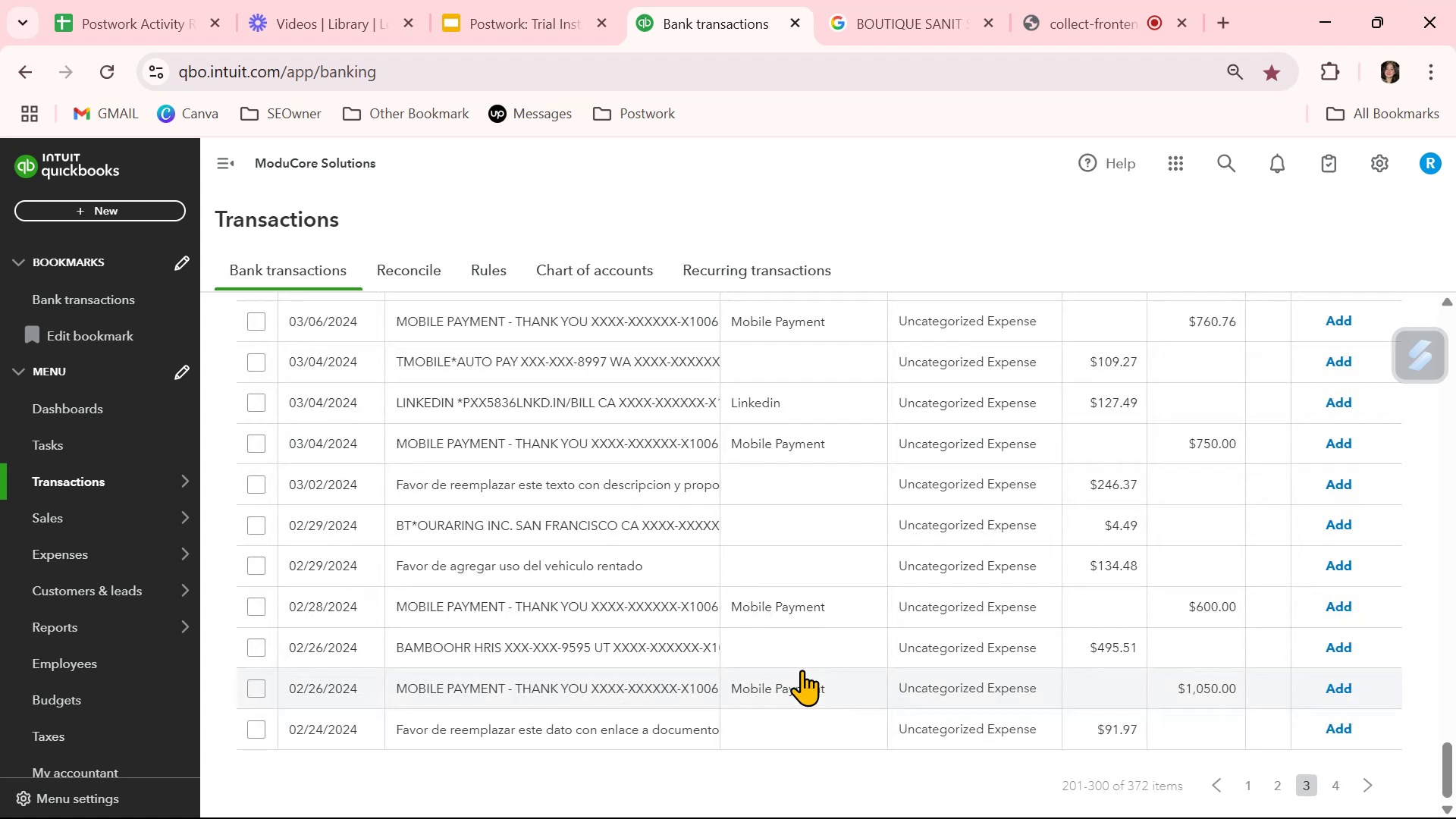 
scroll: coordinate [802, 670], scroll_direction: up, amount: 1.0
 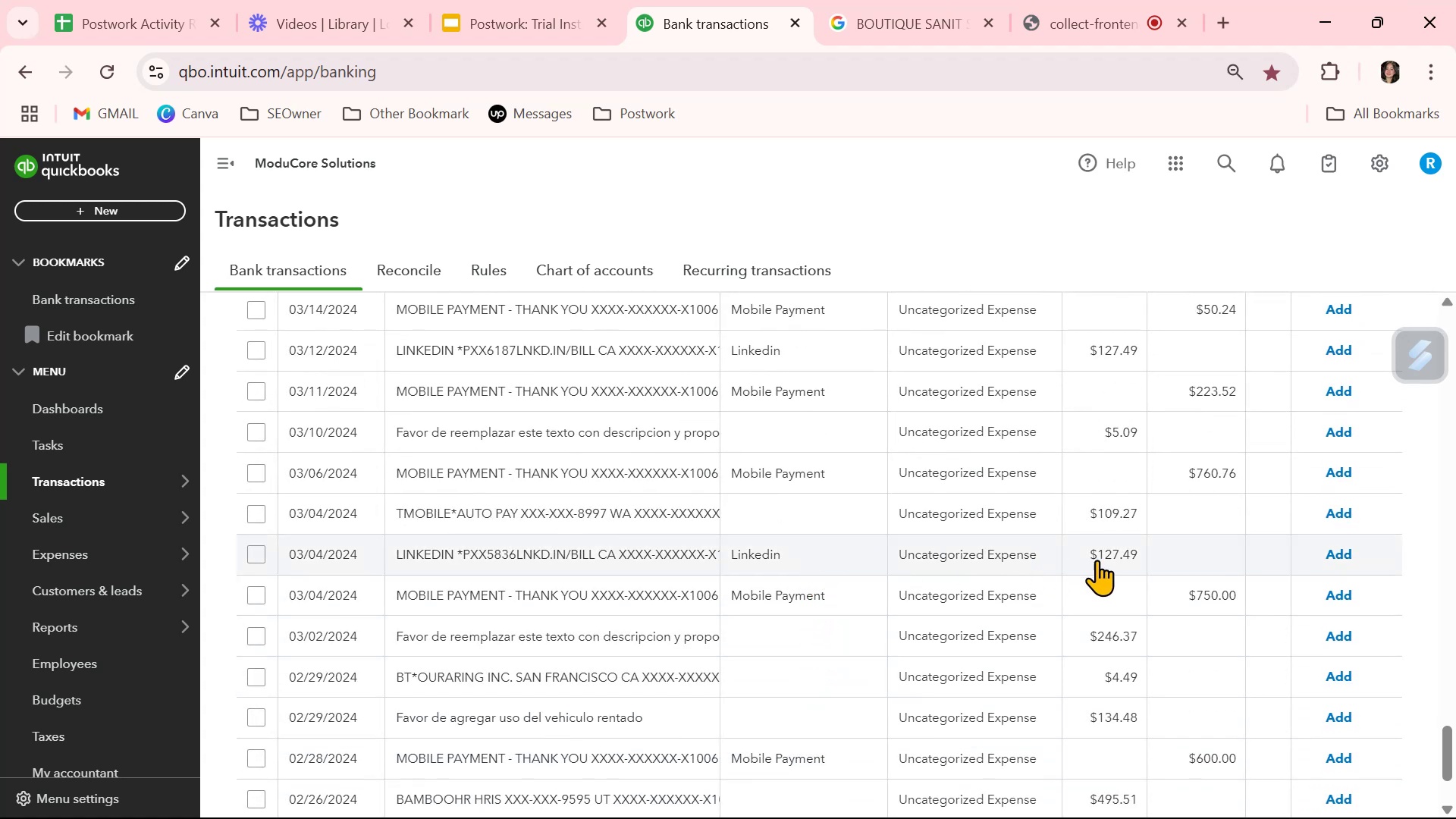 
left_click([1349, 548])
 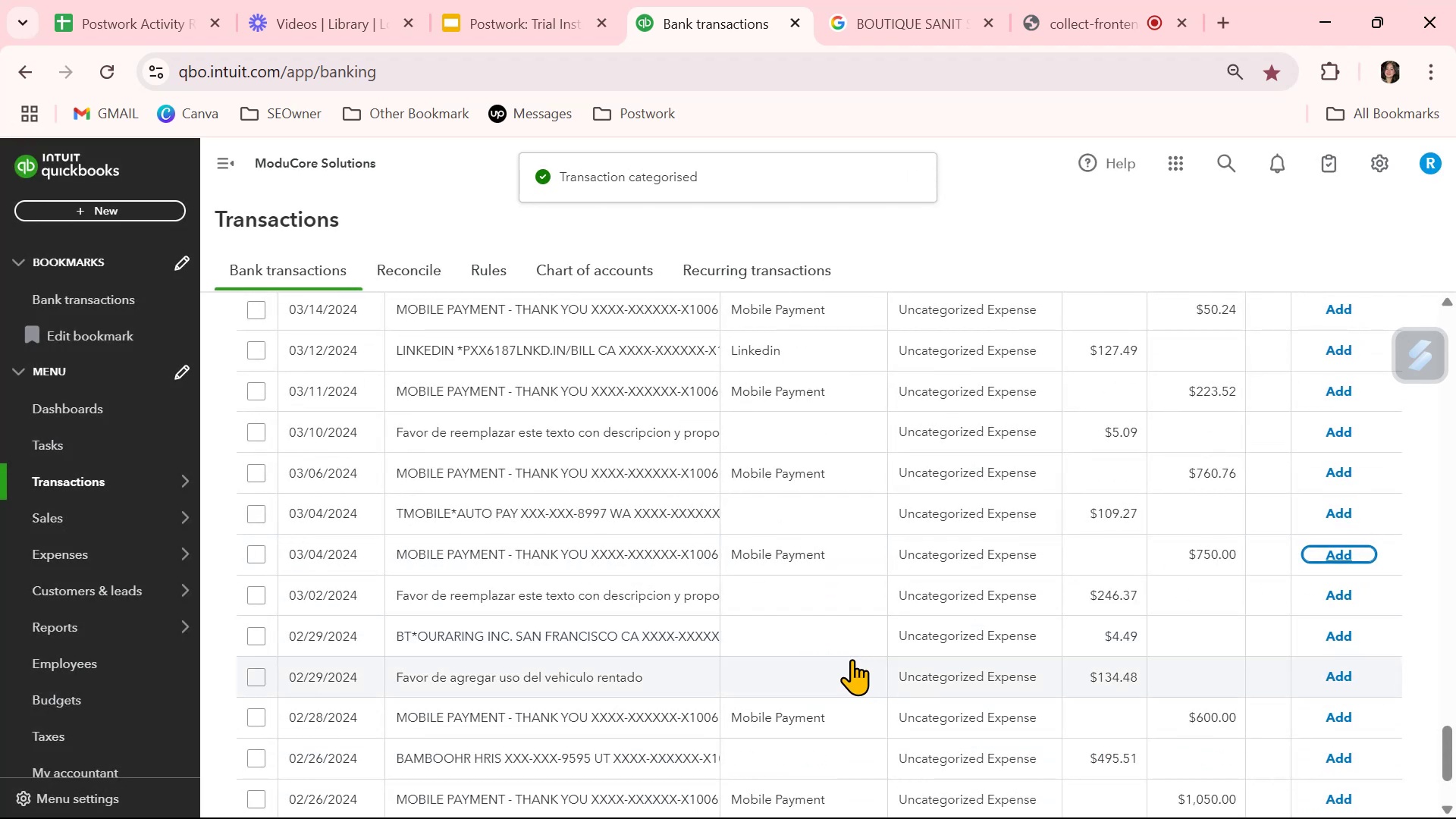 
scroll: coordinate [852, 659], scroll_direction: up, amount: 1.0
 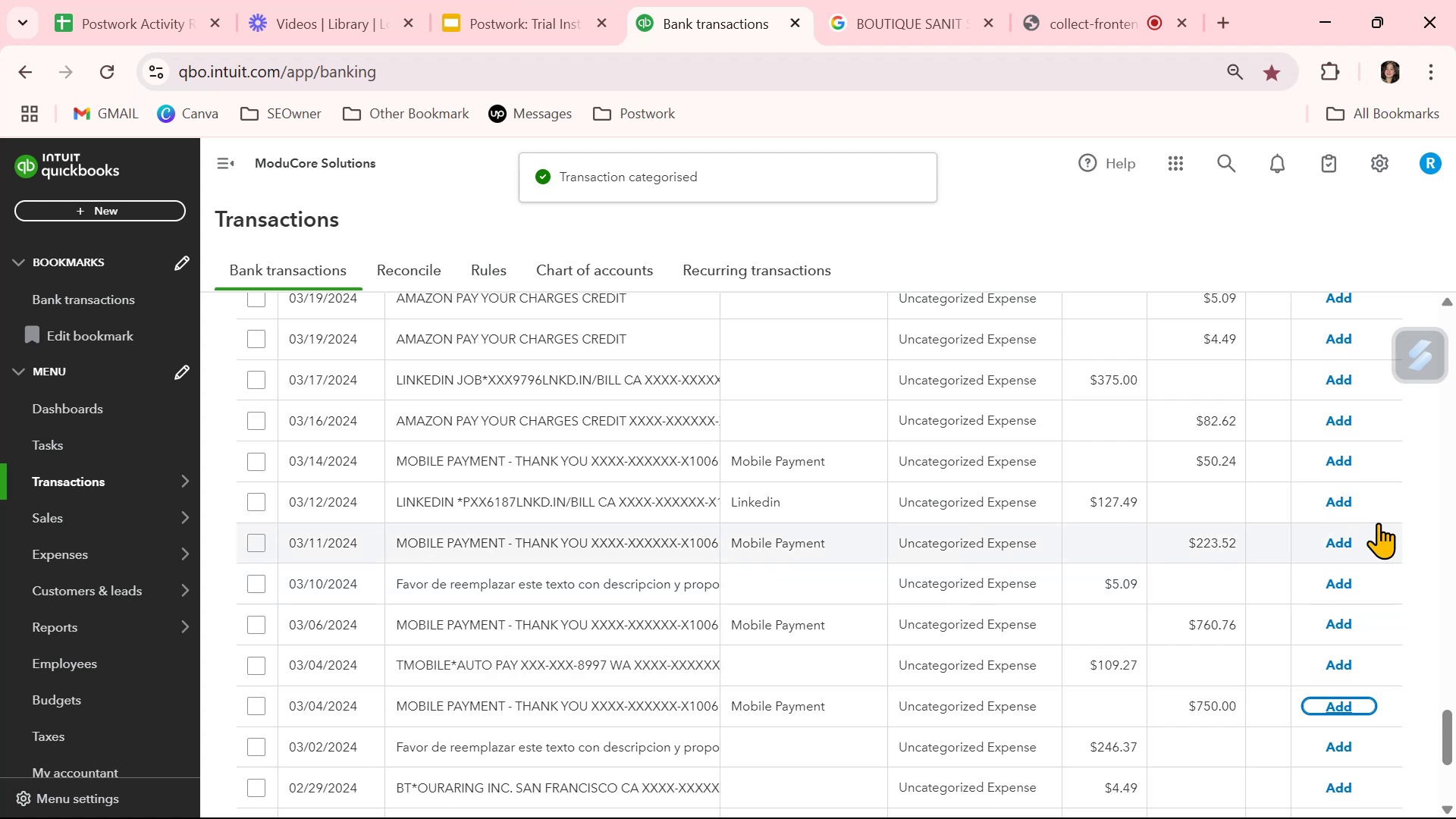 
left_click([1348, 502])
 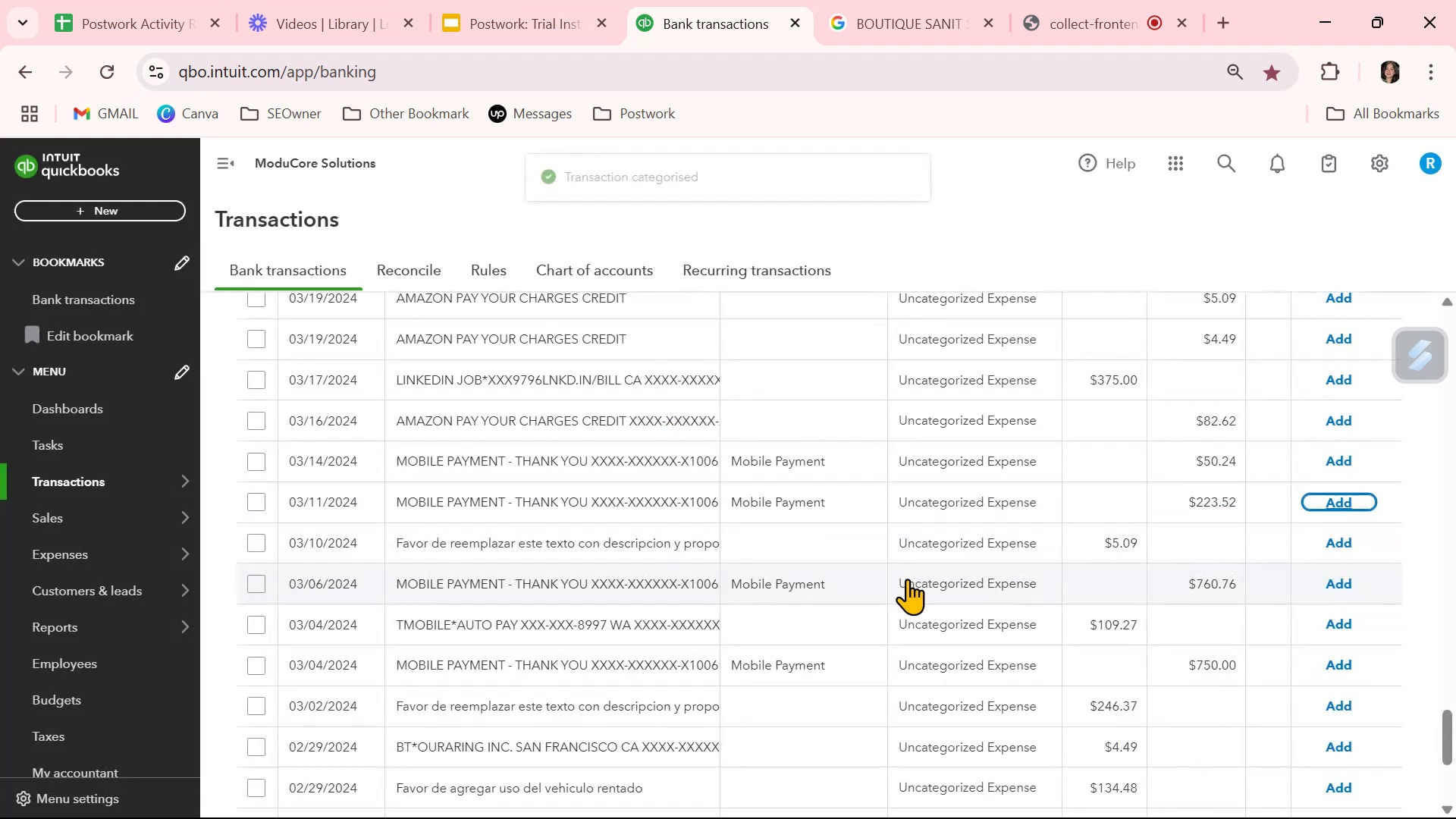 
scroll: coordinate [907, 579], scroll_direction: up, amount: 2.0
 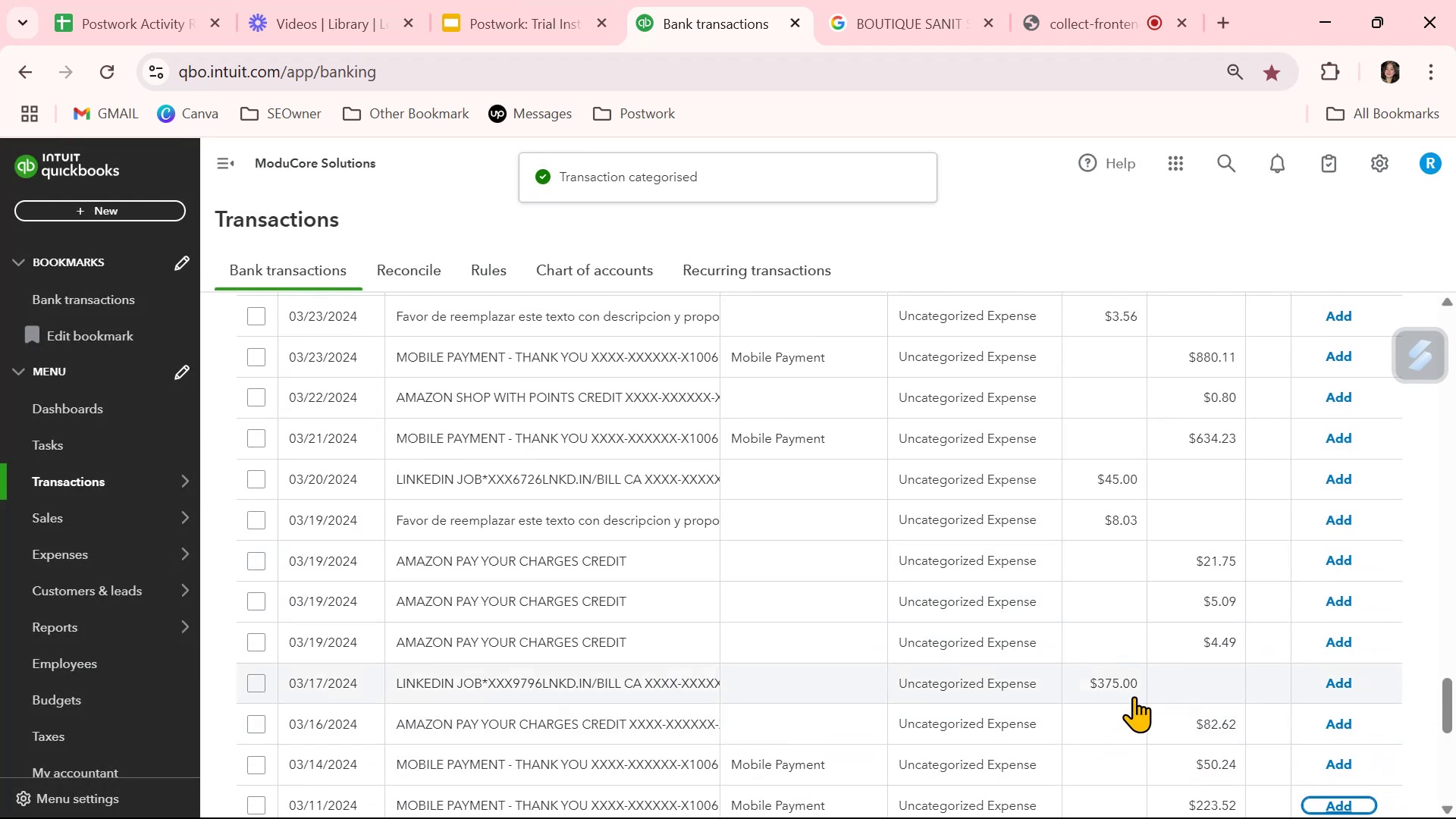 
left_click([842, 687])
 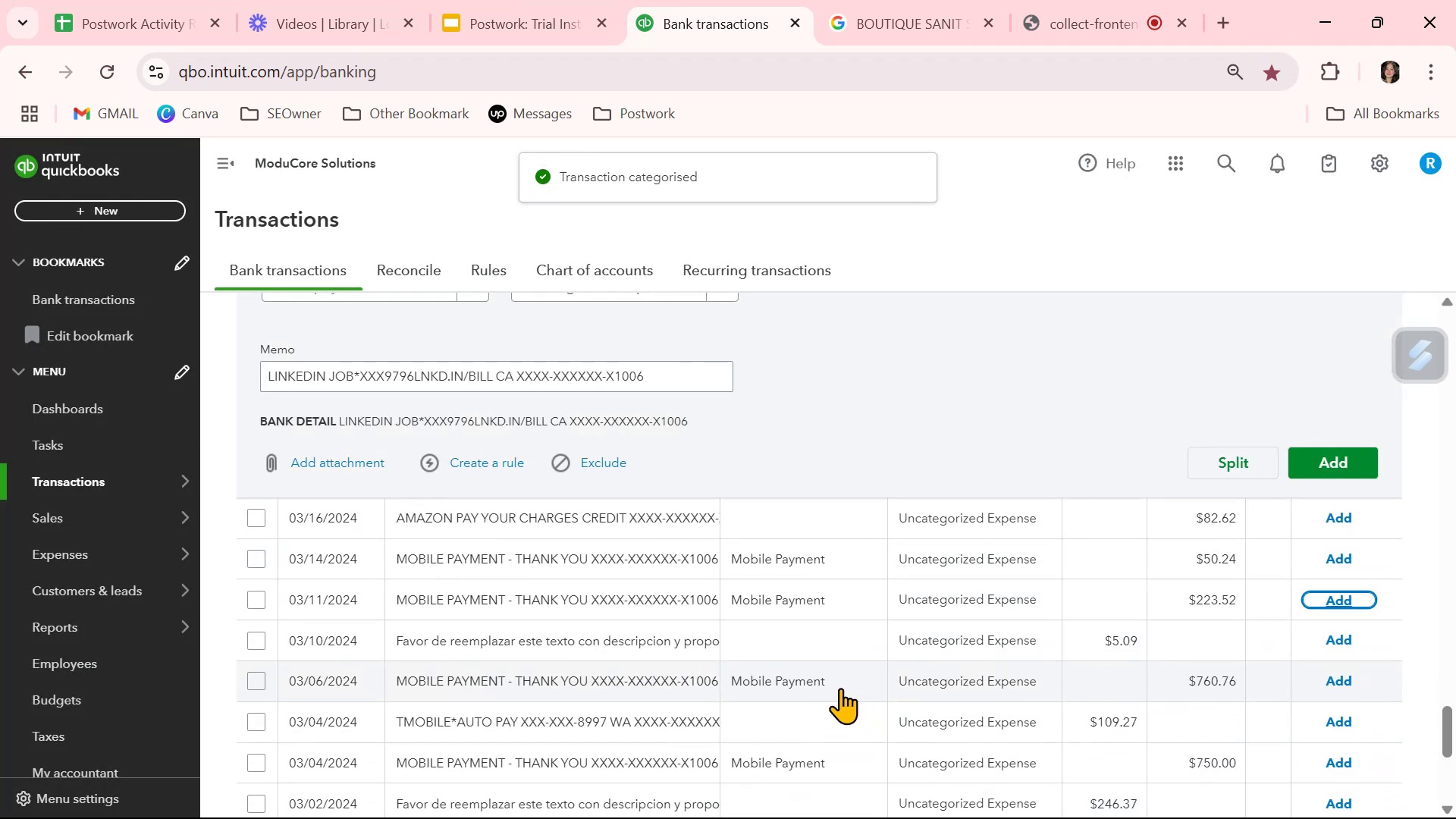 
scroll: coordinate [589, 618], scroll_direction: up, amount: 2.0
 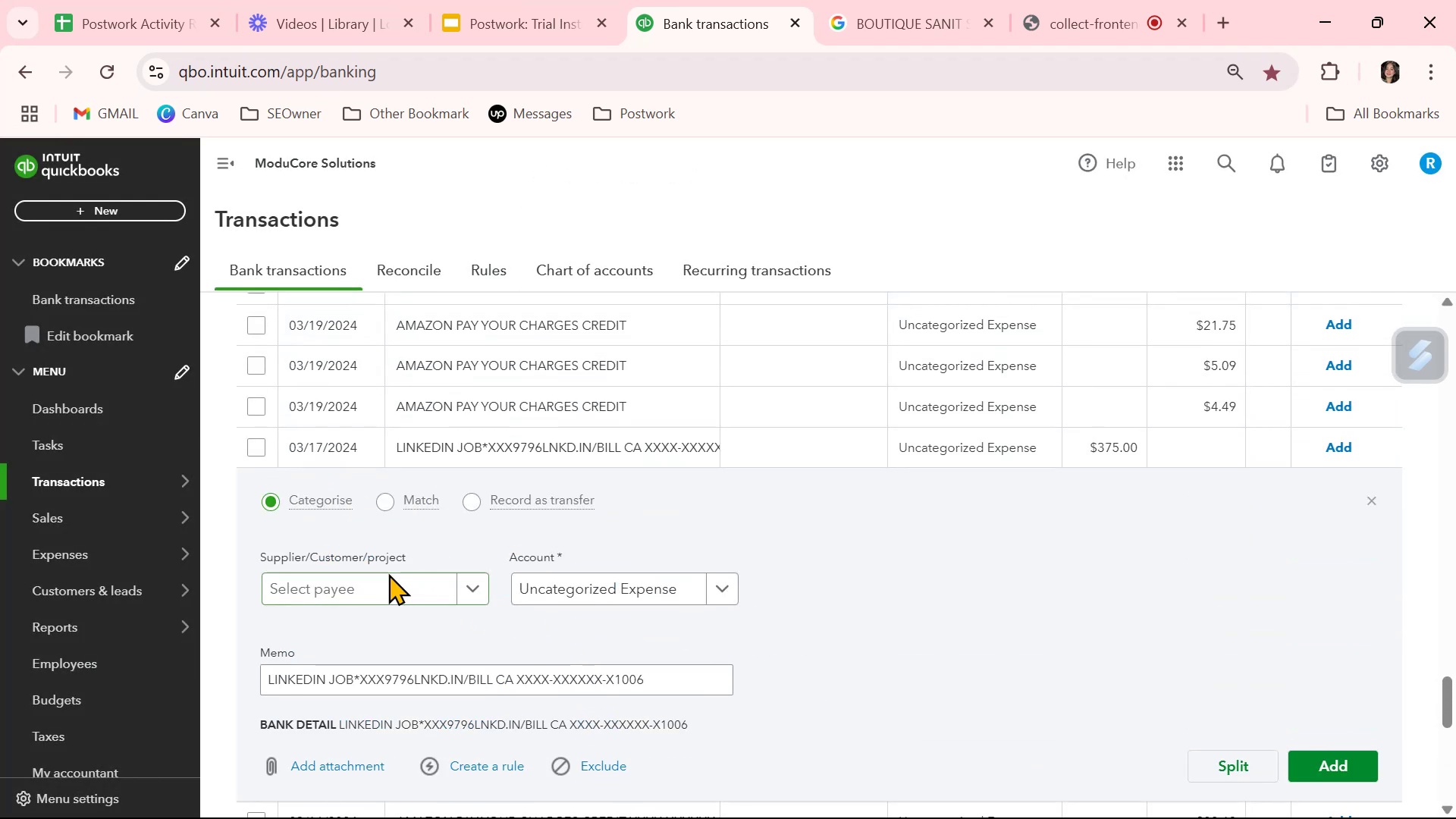 
left_click([380, 586])
 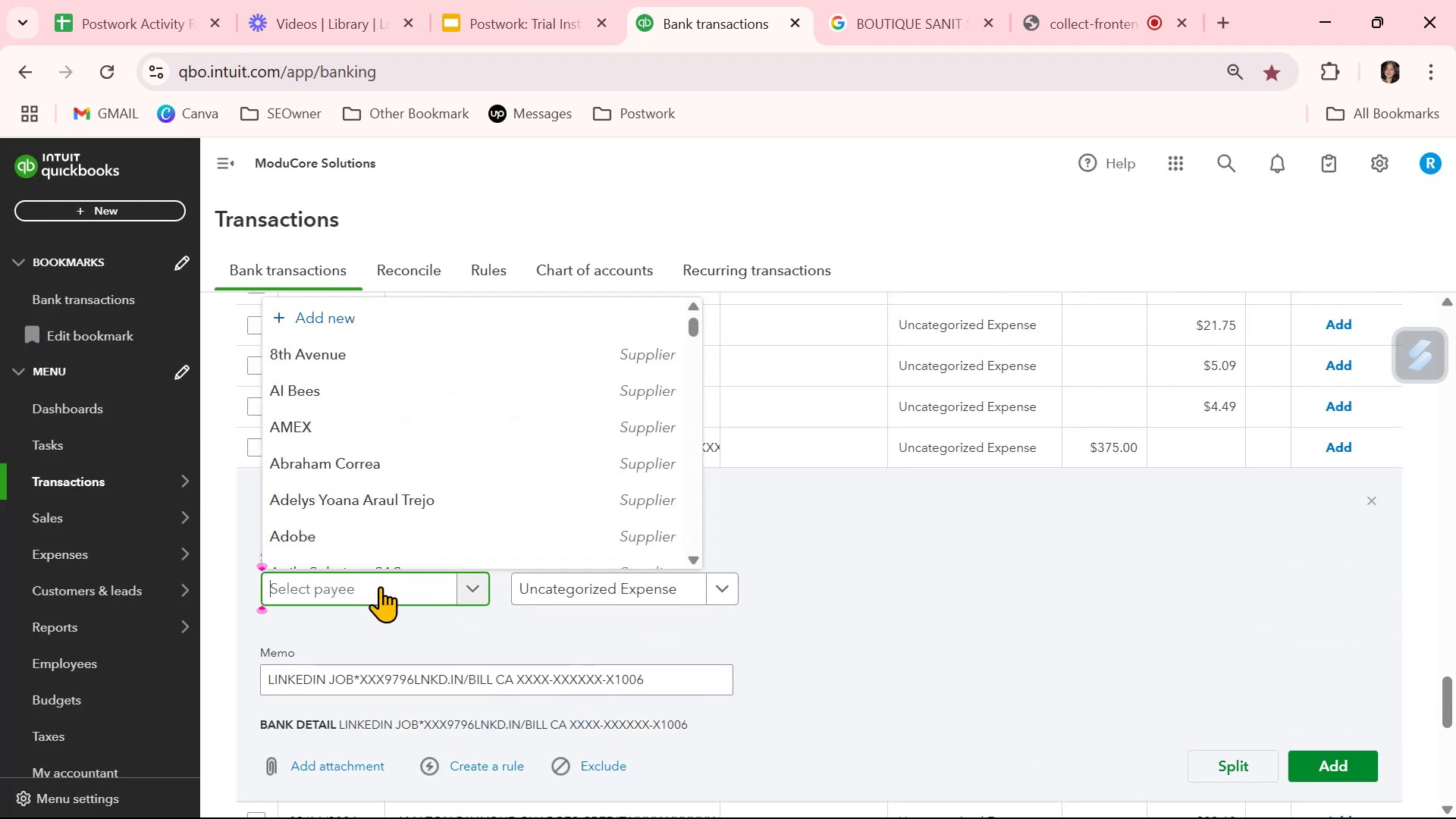 
type(link)
 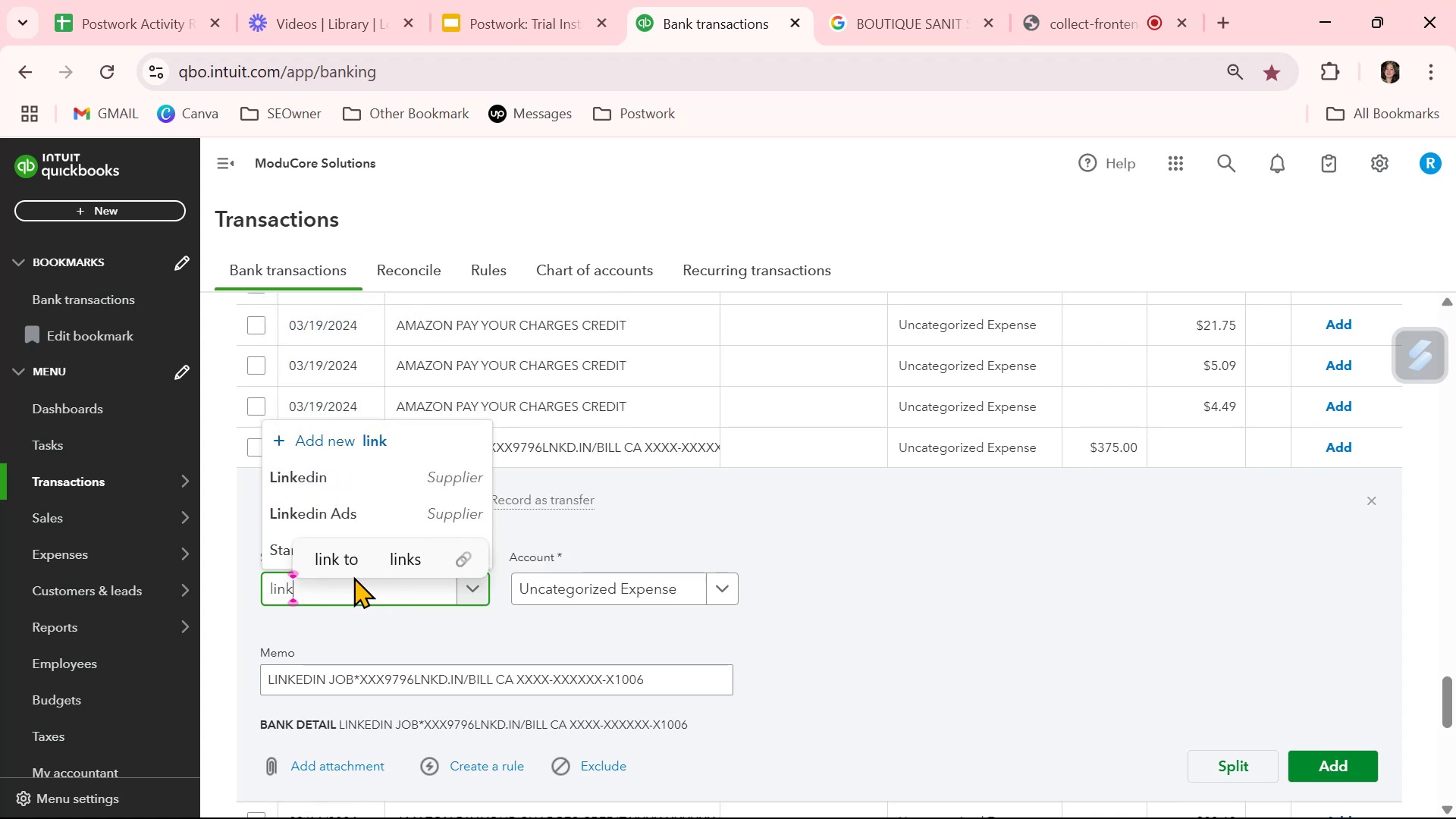 
left_click([326, 476])
 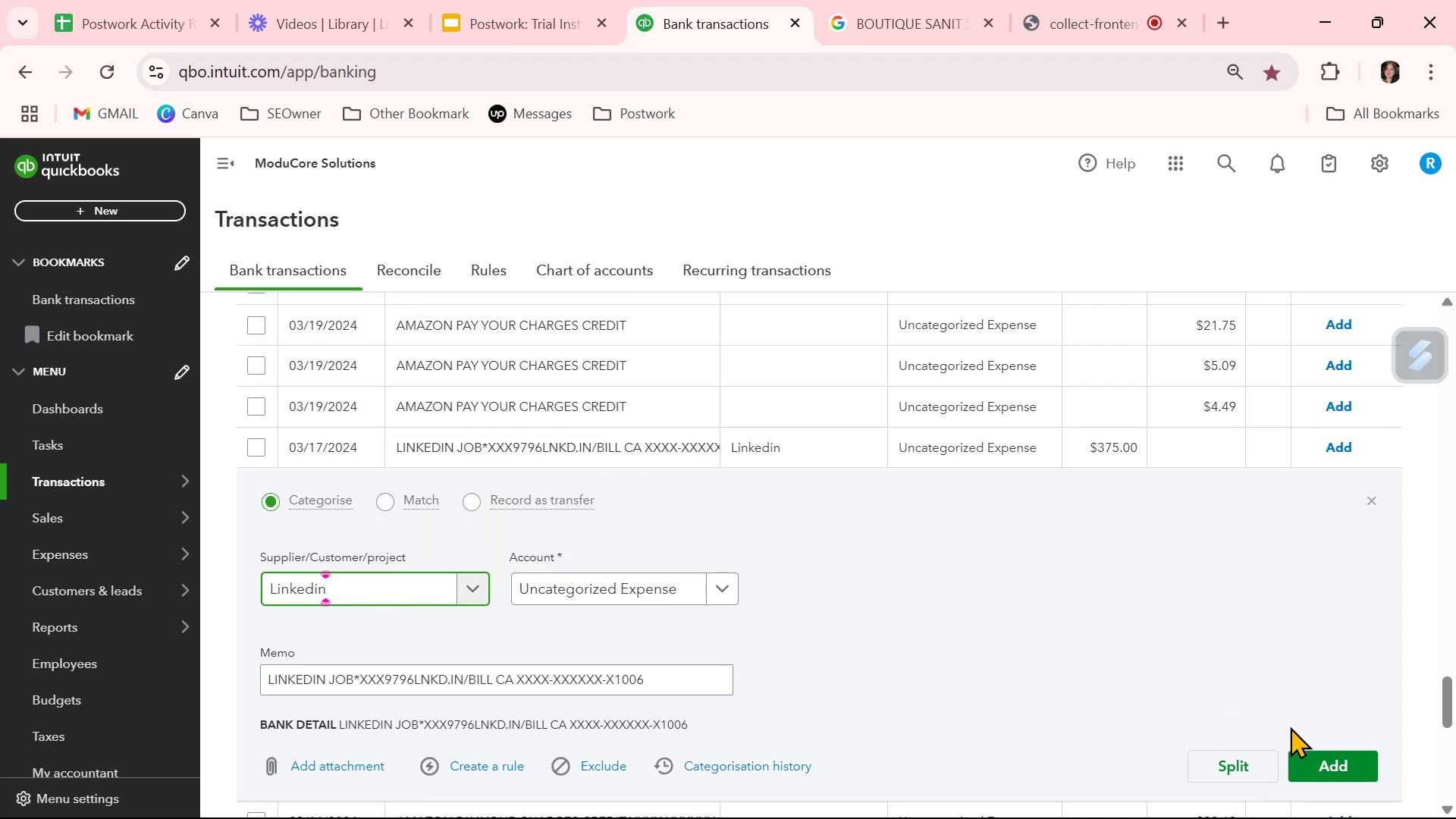 
left_click([1337, 766])
 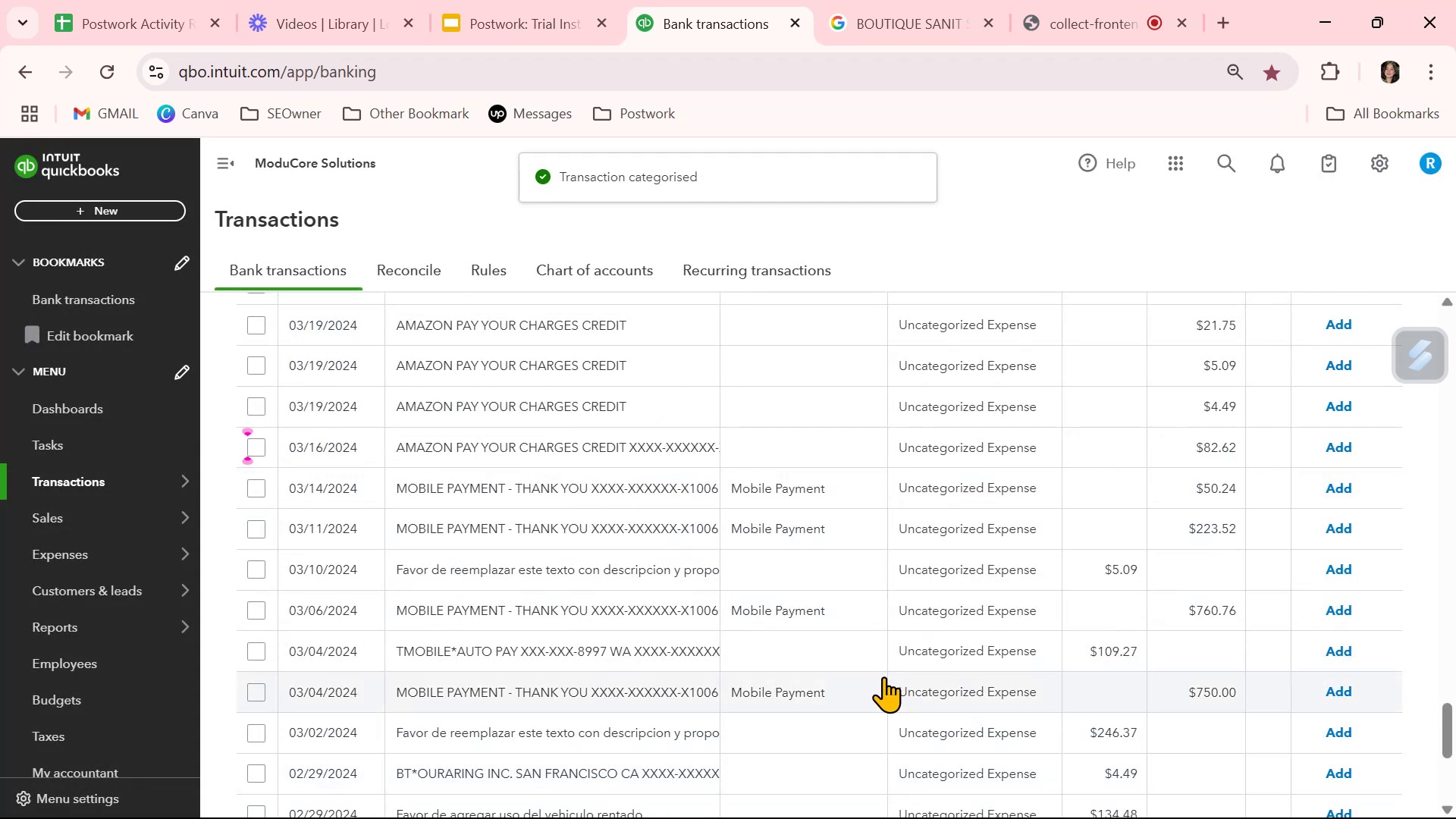 
scroll: coordinate [884, 676], scroll_direction: up, amount: 3.0
 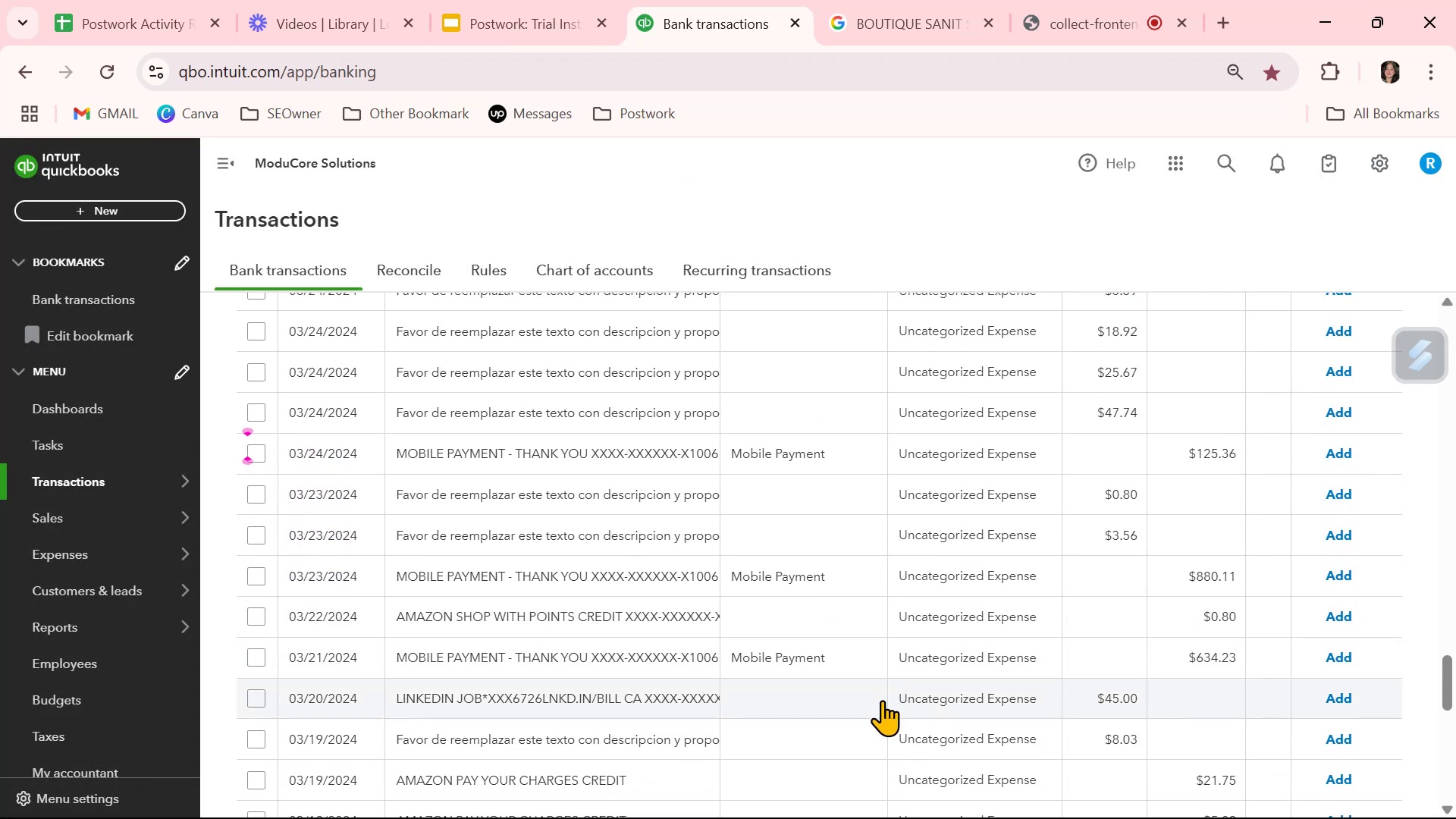 
left_click([853, 695])
 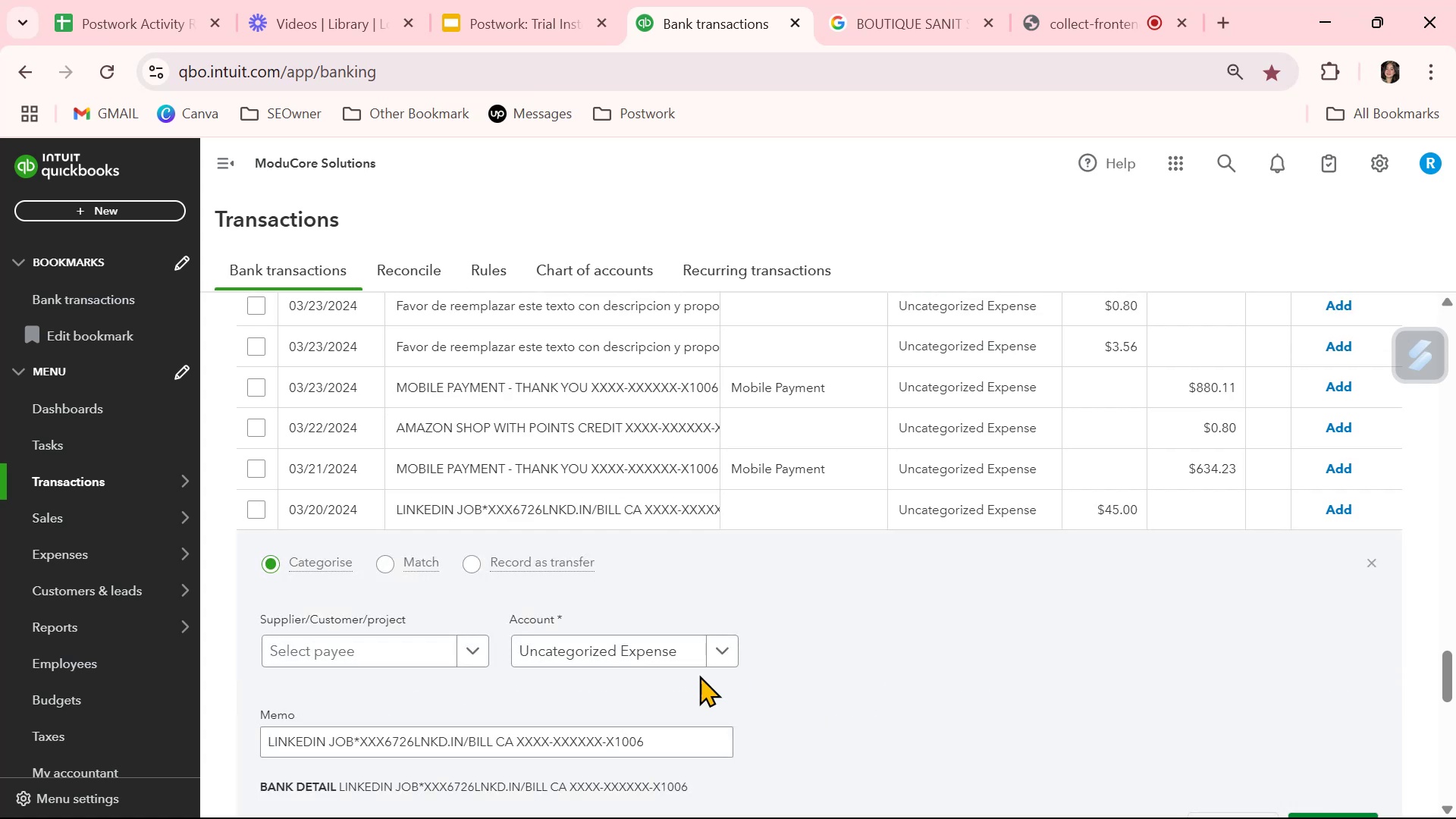 
left_click([372, 651])
 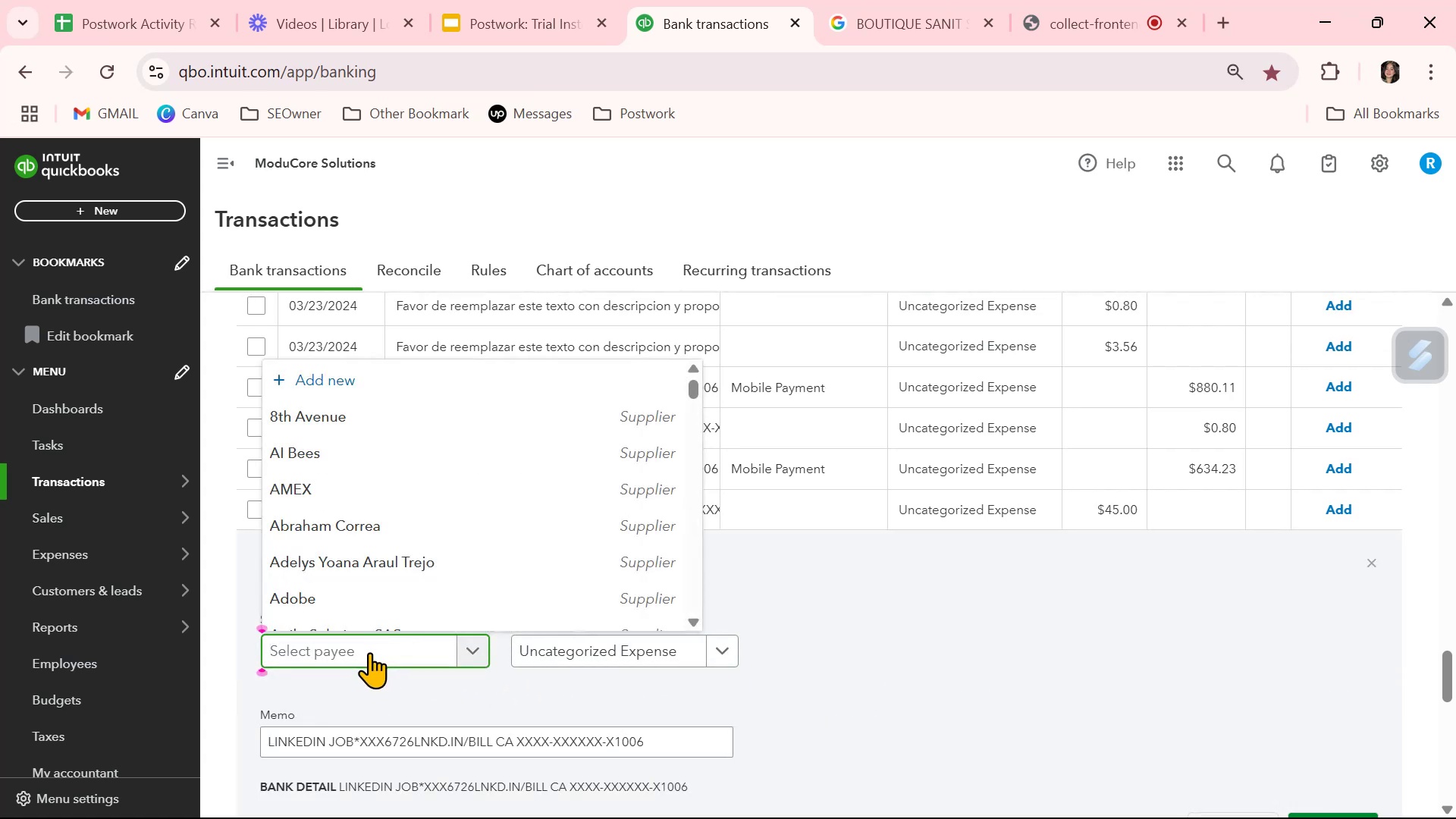 
type(linked)
 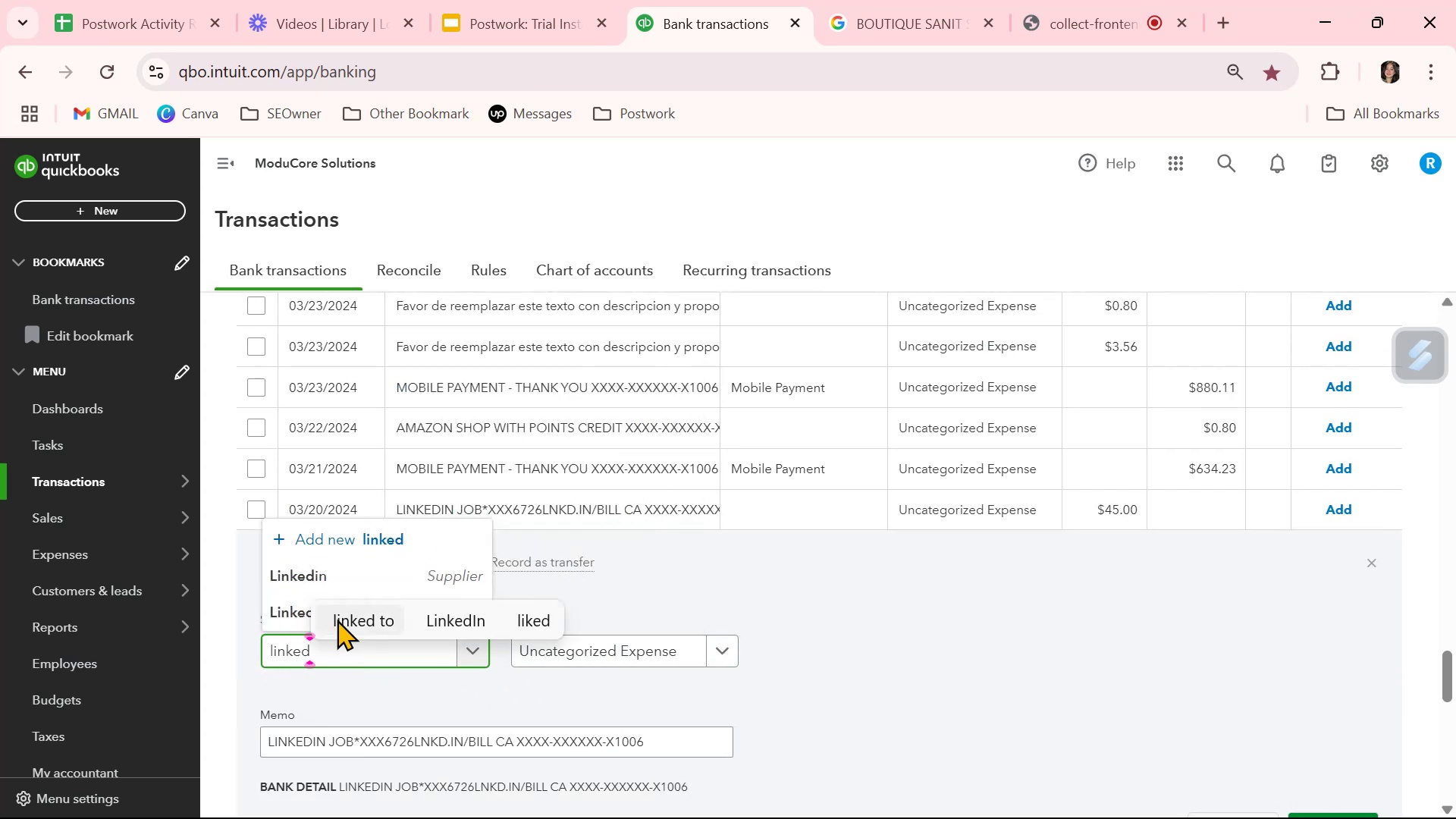 
left_click([301, 571])
 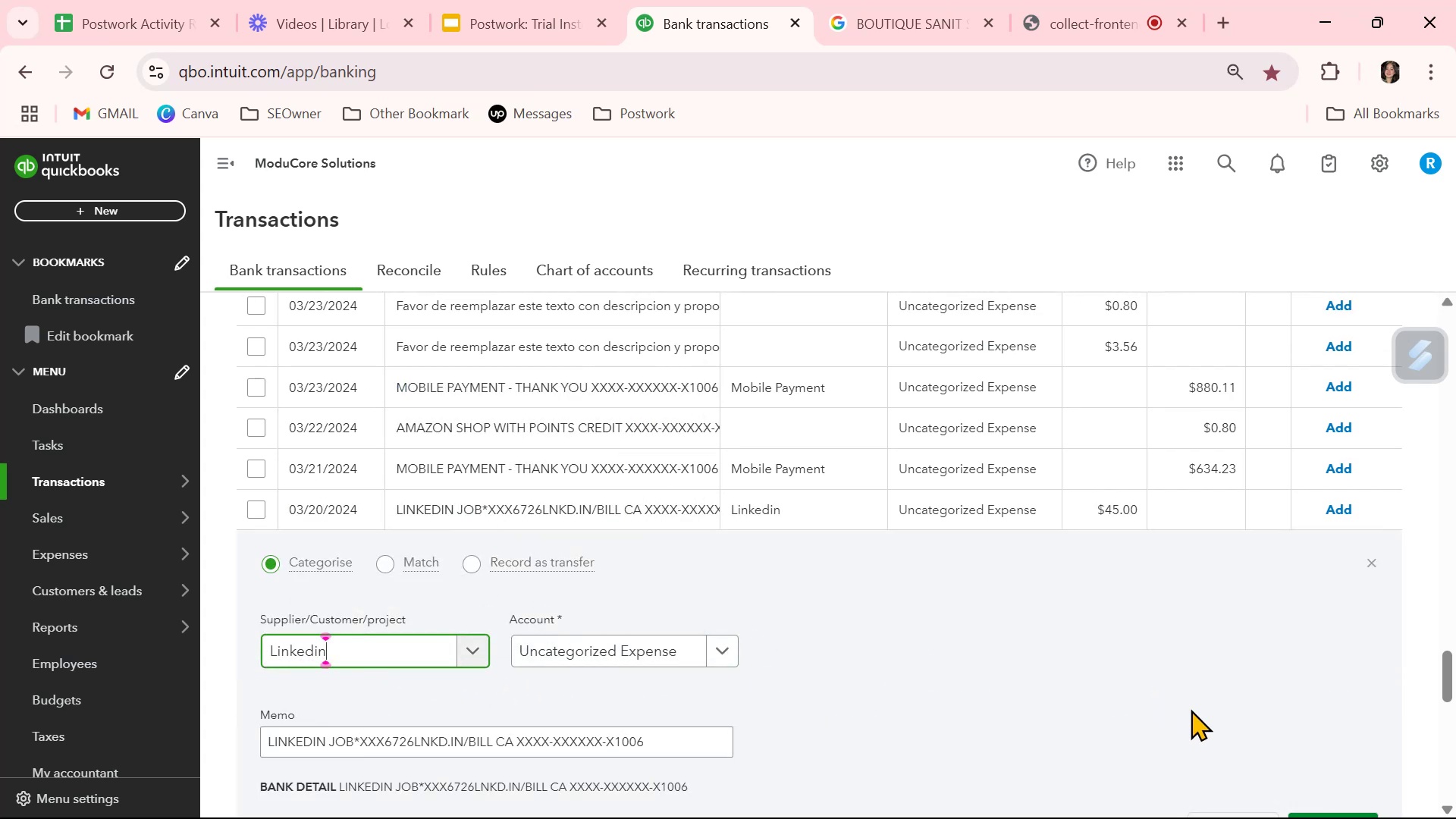 
scroll: coordinate [1207, 715], scroll_direction: down, amount: 1.0
 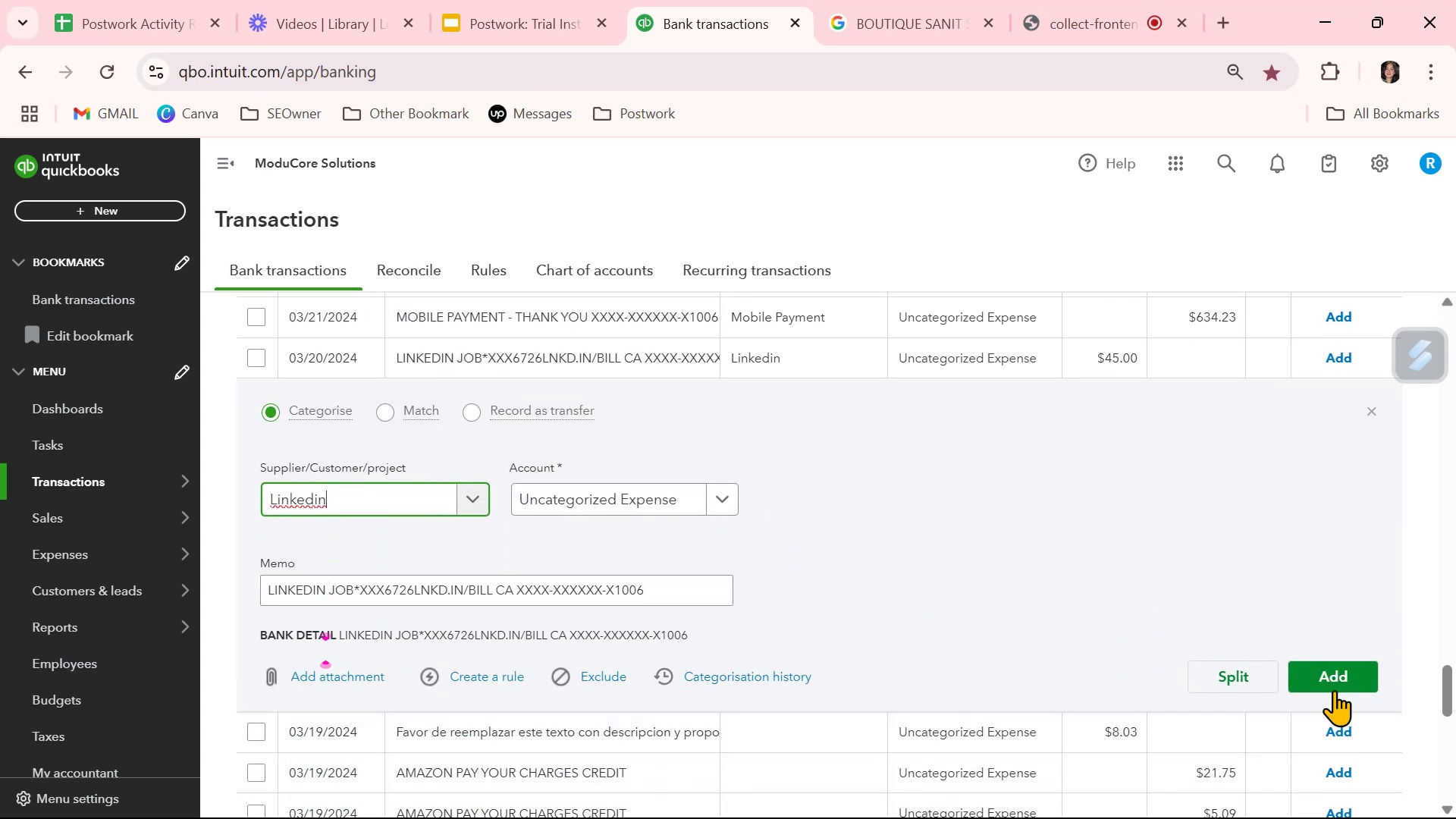 
left_click([1337, 678])
 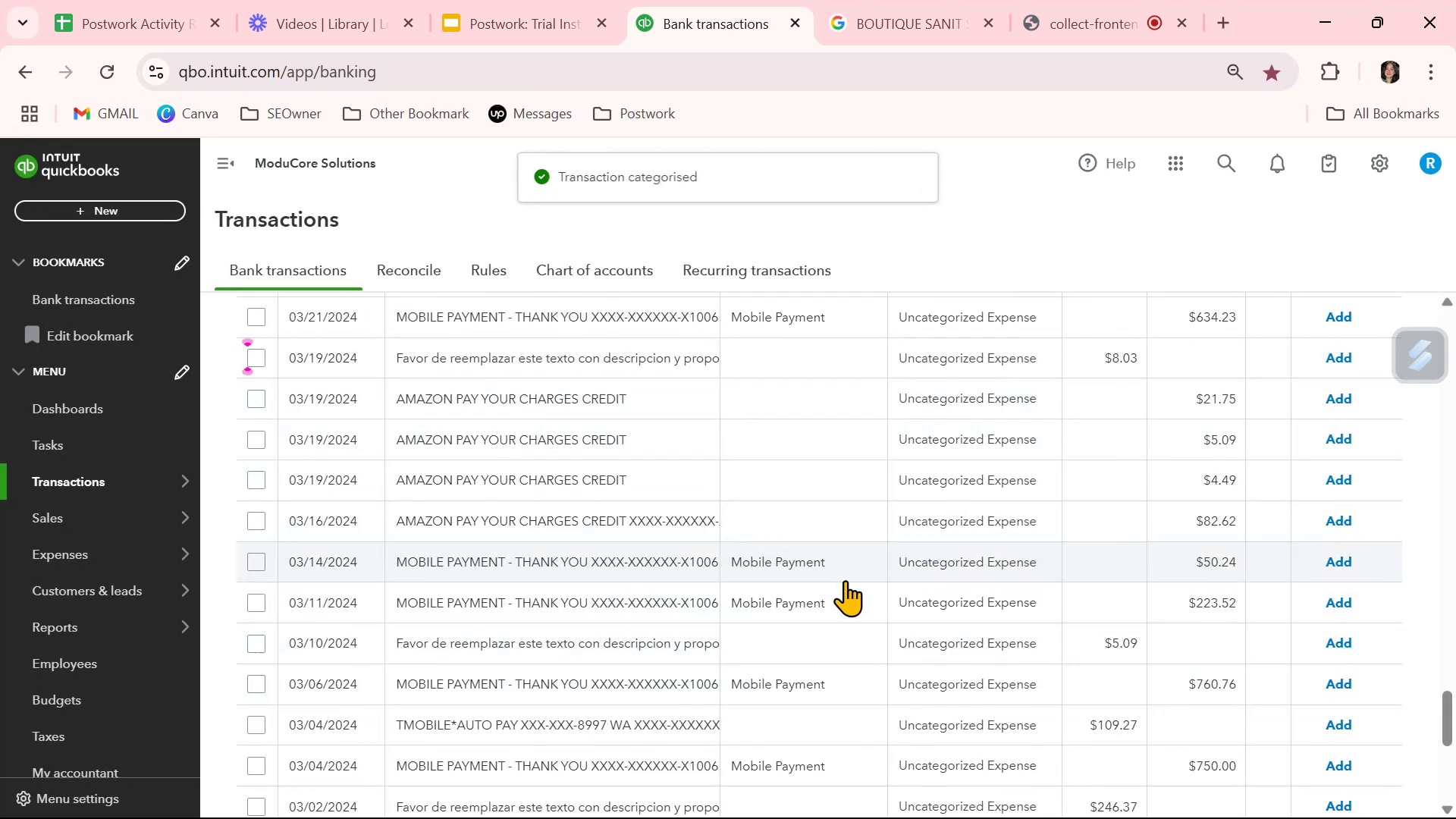 
scroll: coordinate [848, 583], scroll_direction: up, amount: 4.0
 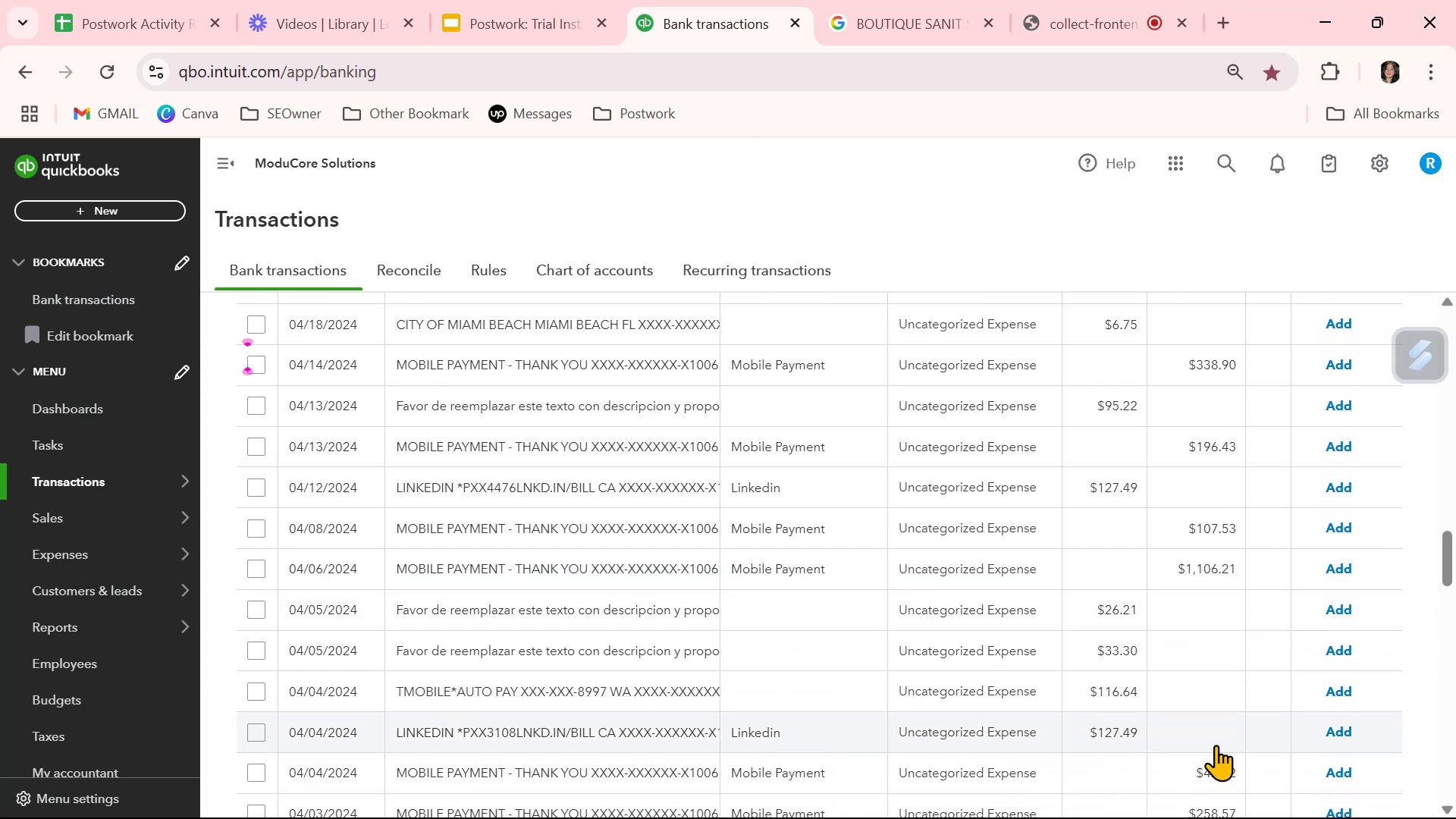 
left_click([1338, 732])
 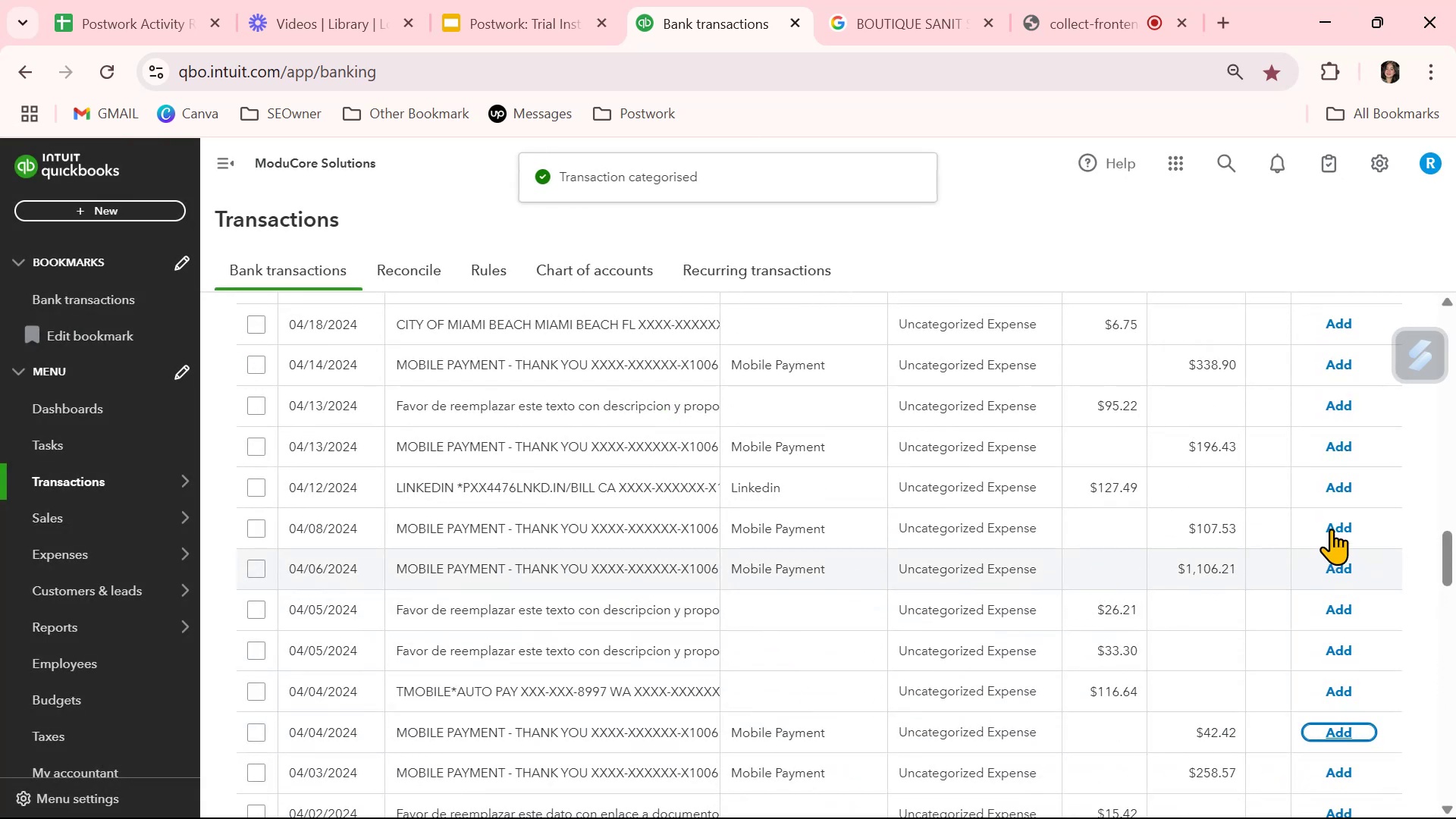 
left_click([1345, 486])
 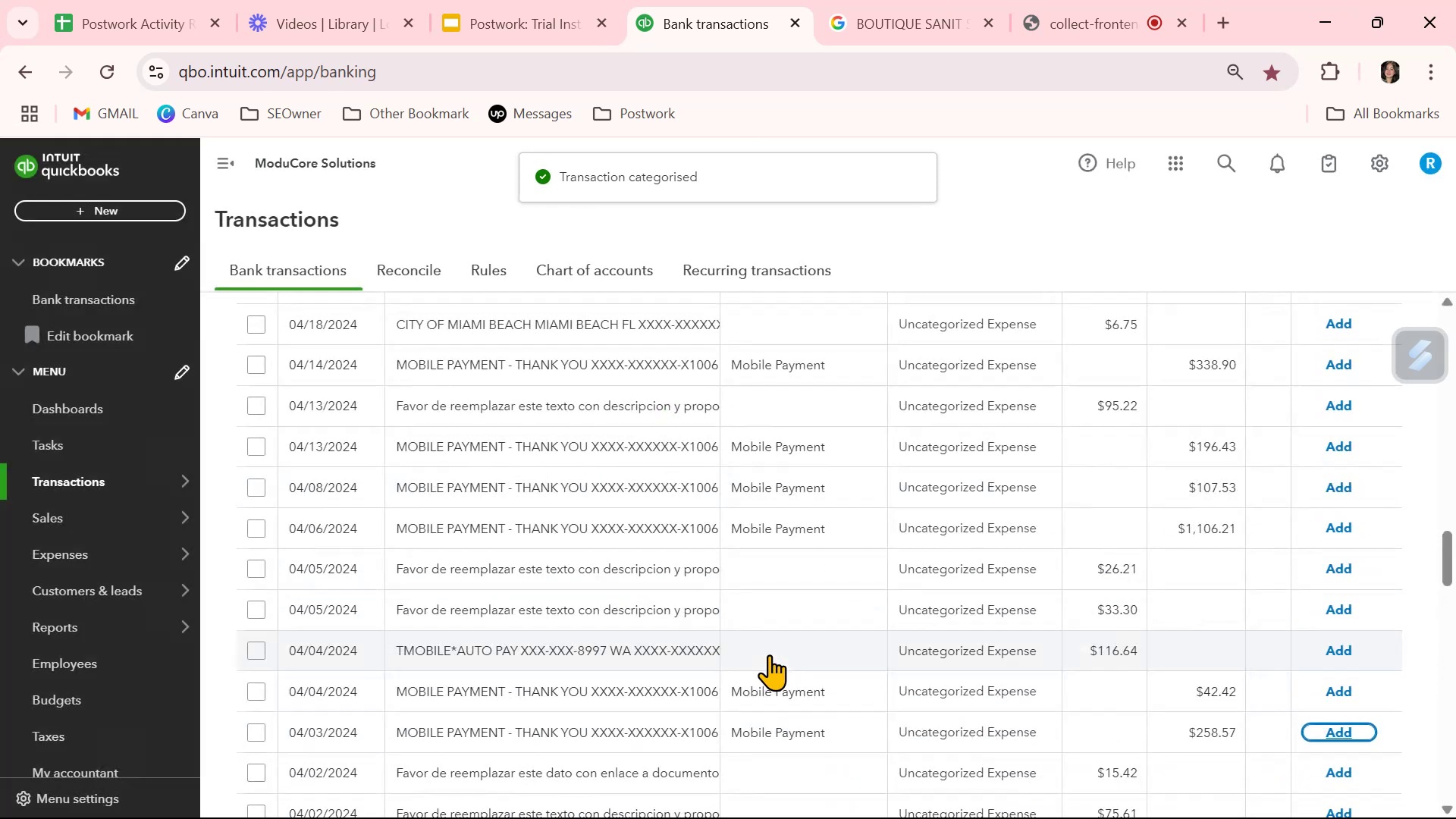 
scroll: coordinate [772, 654], scroll_direction: up, amount: 6.0
 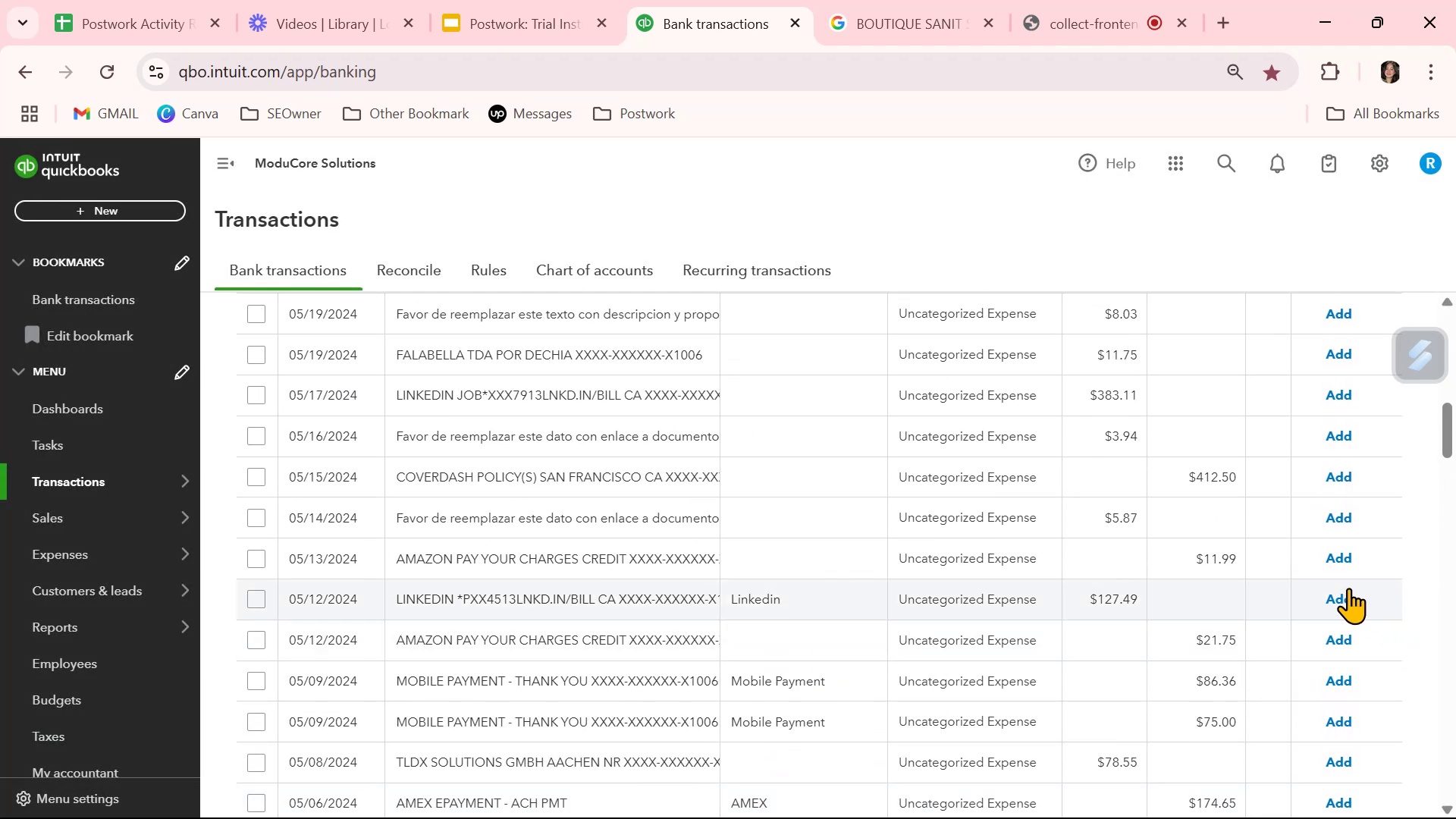 
left_click([1345, 588])
 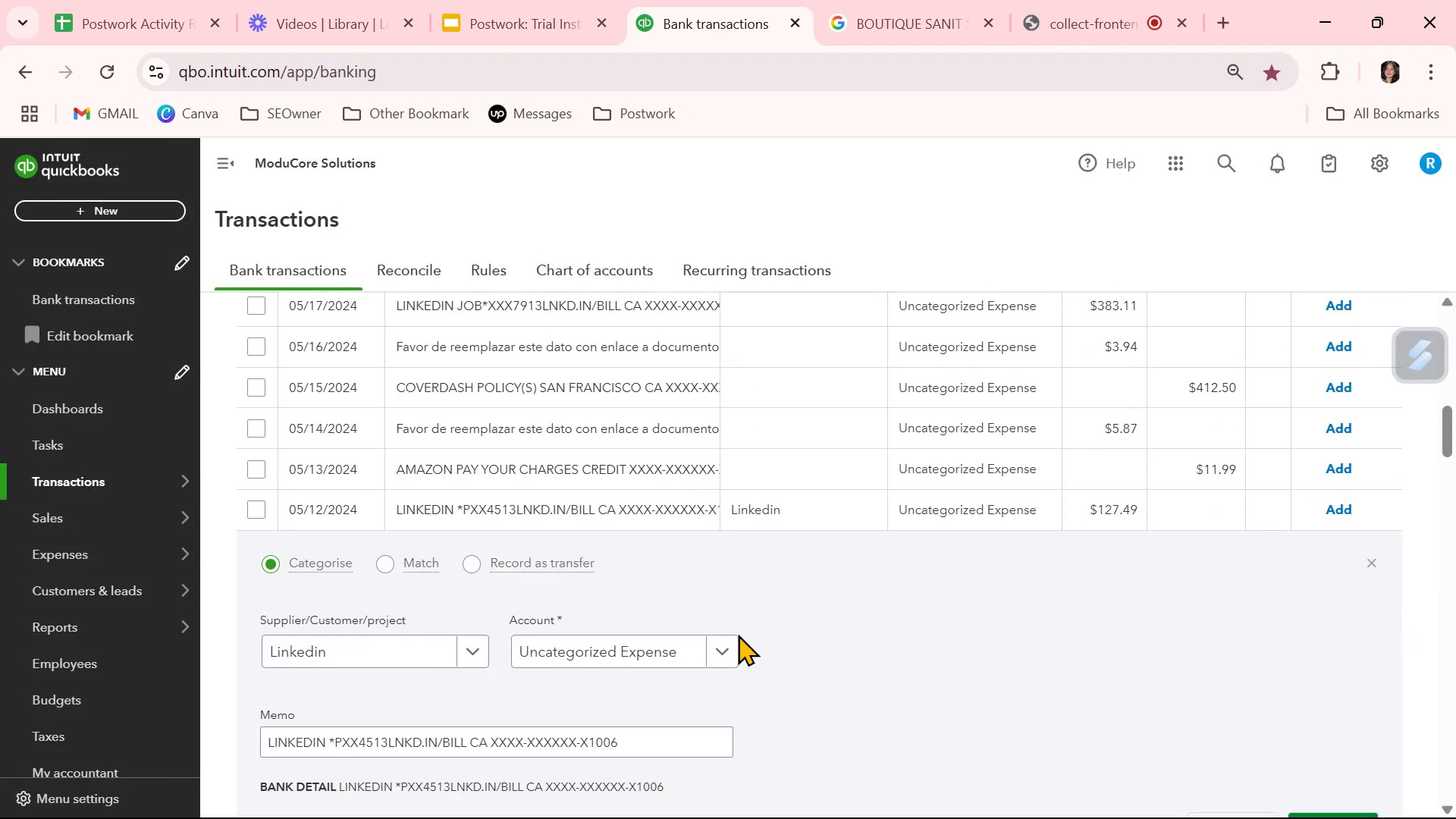 
scroll: coordinate [1248, 702], scroll_direction: down, amount: 1.0
 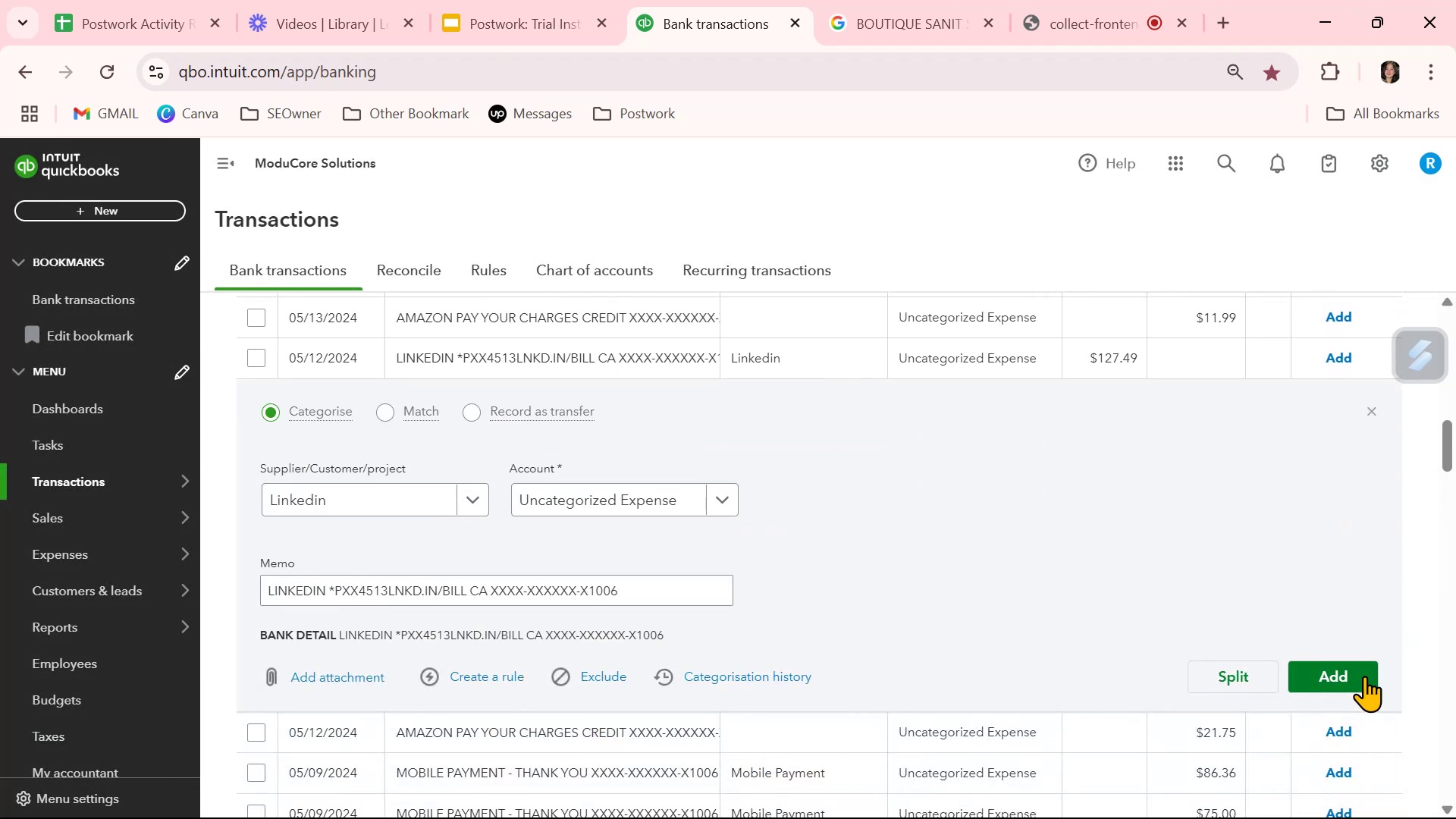 
left_click([1363, 676])
 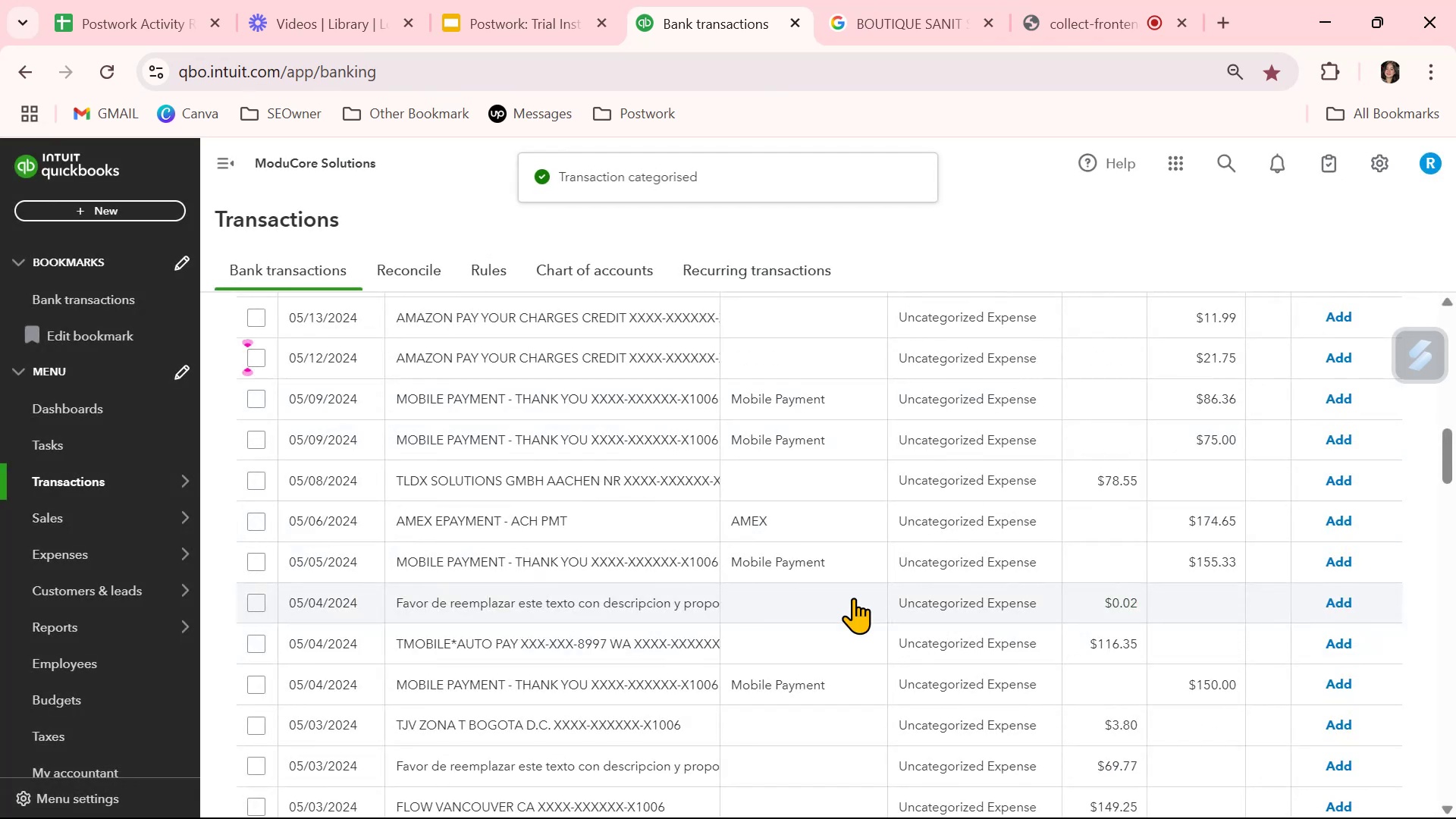 
scroll: coordinate [851, 601], scroll_direction: up, amount: 7.0
 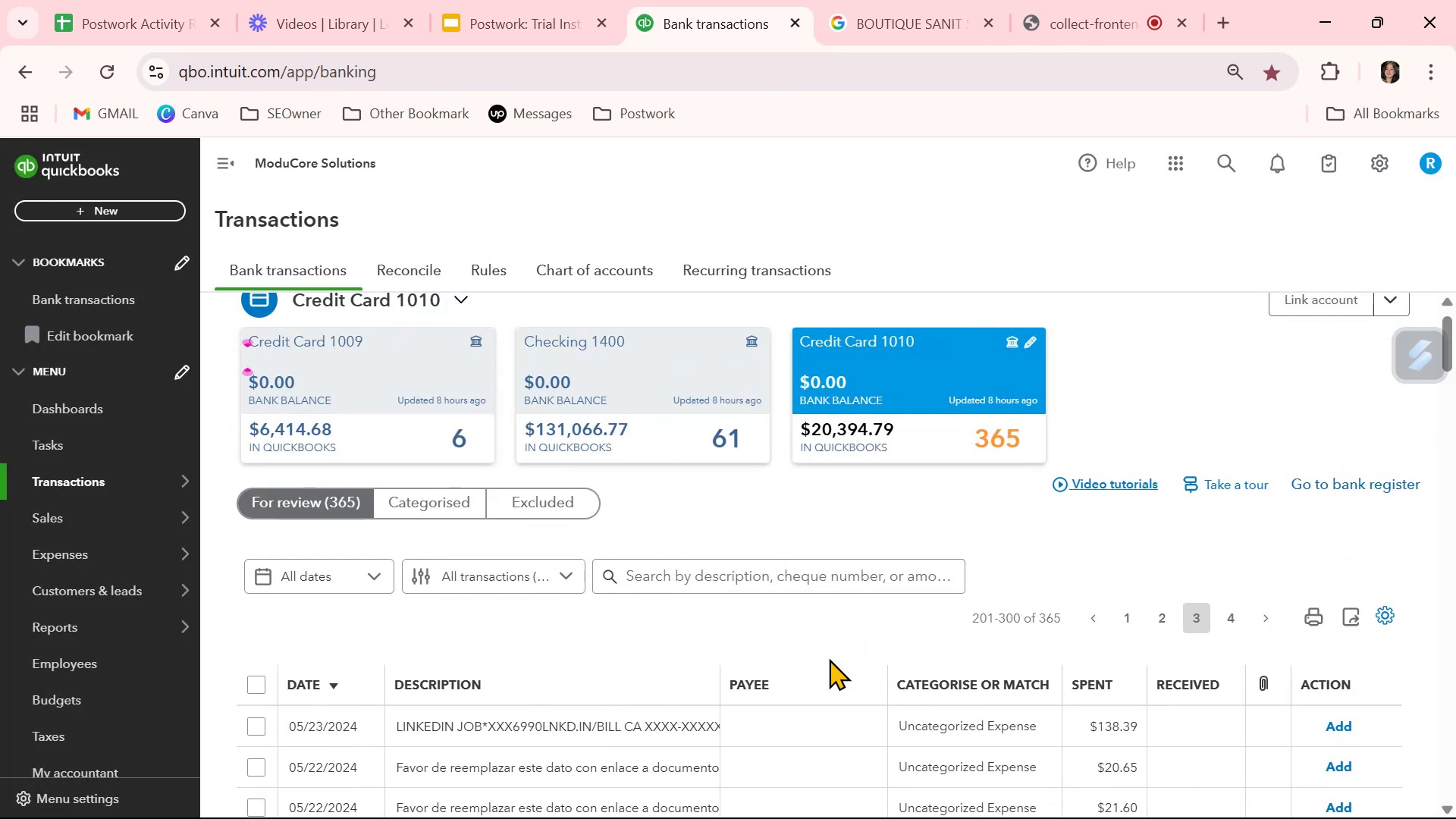 
scroll: coordinate [825, 669], scroll_direction: down, amount: 1.0
 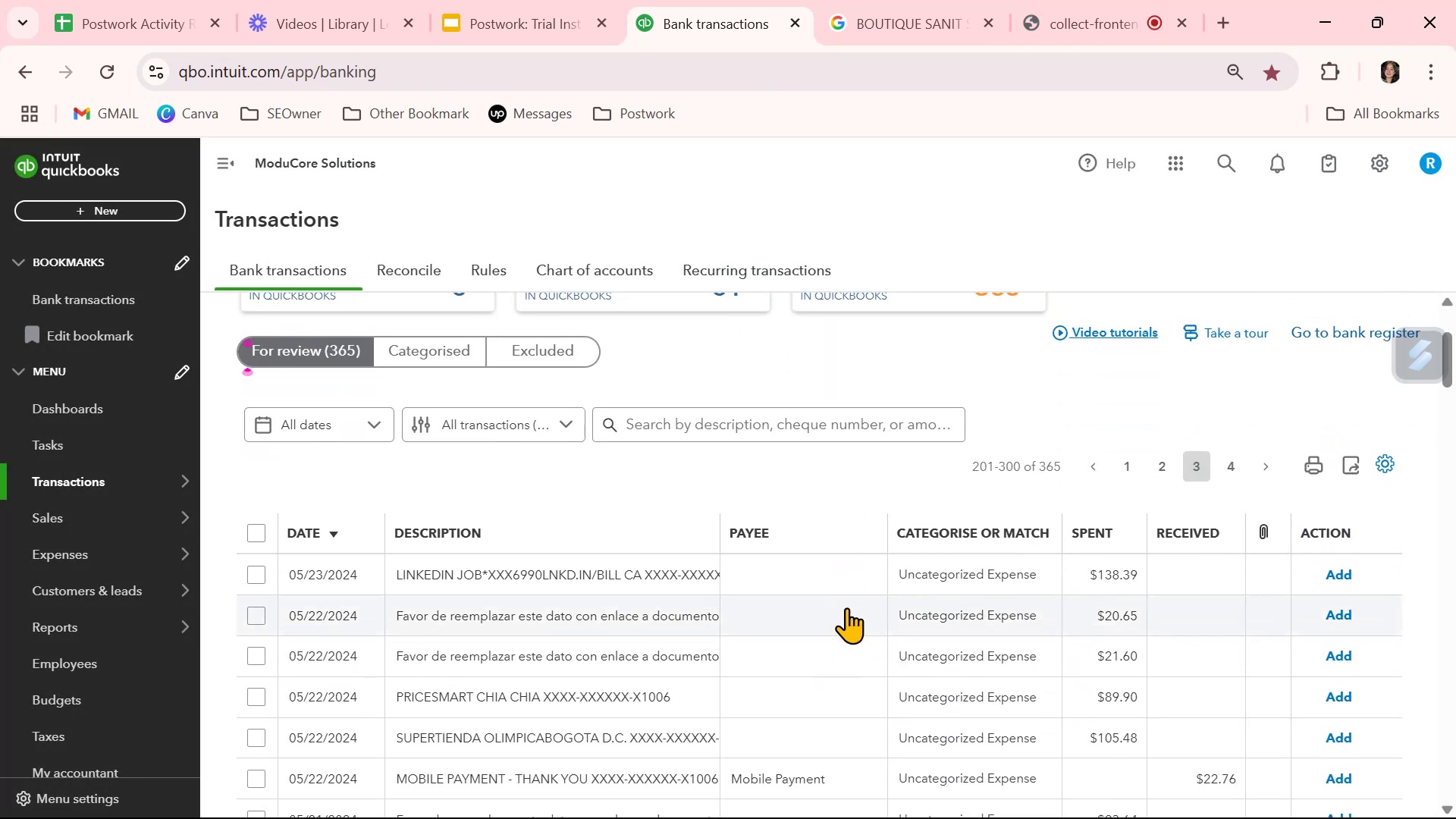 
left_click([833, 570])
 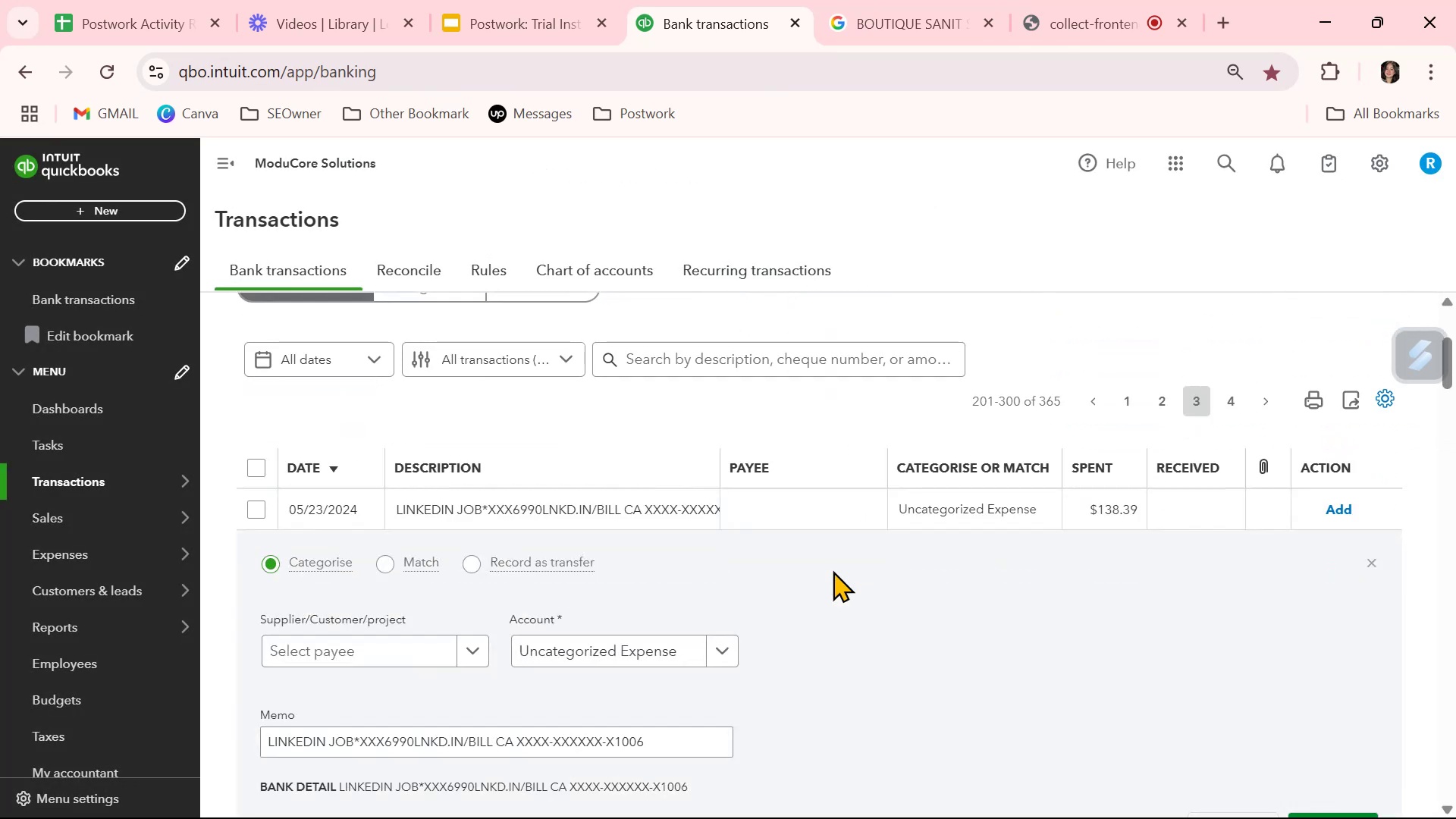 
type(linkr)
key(Backspace)
 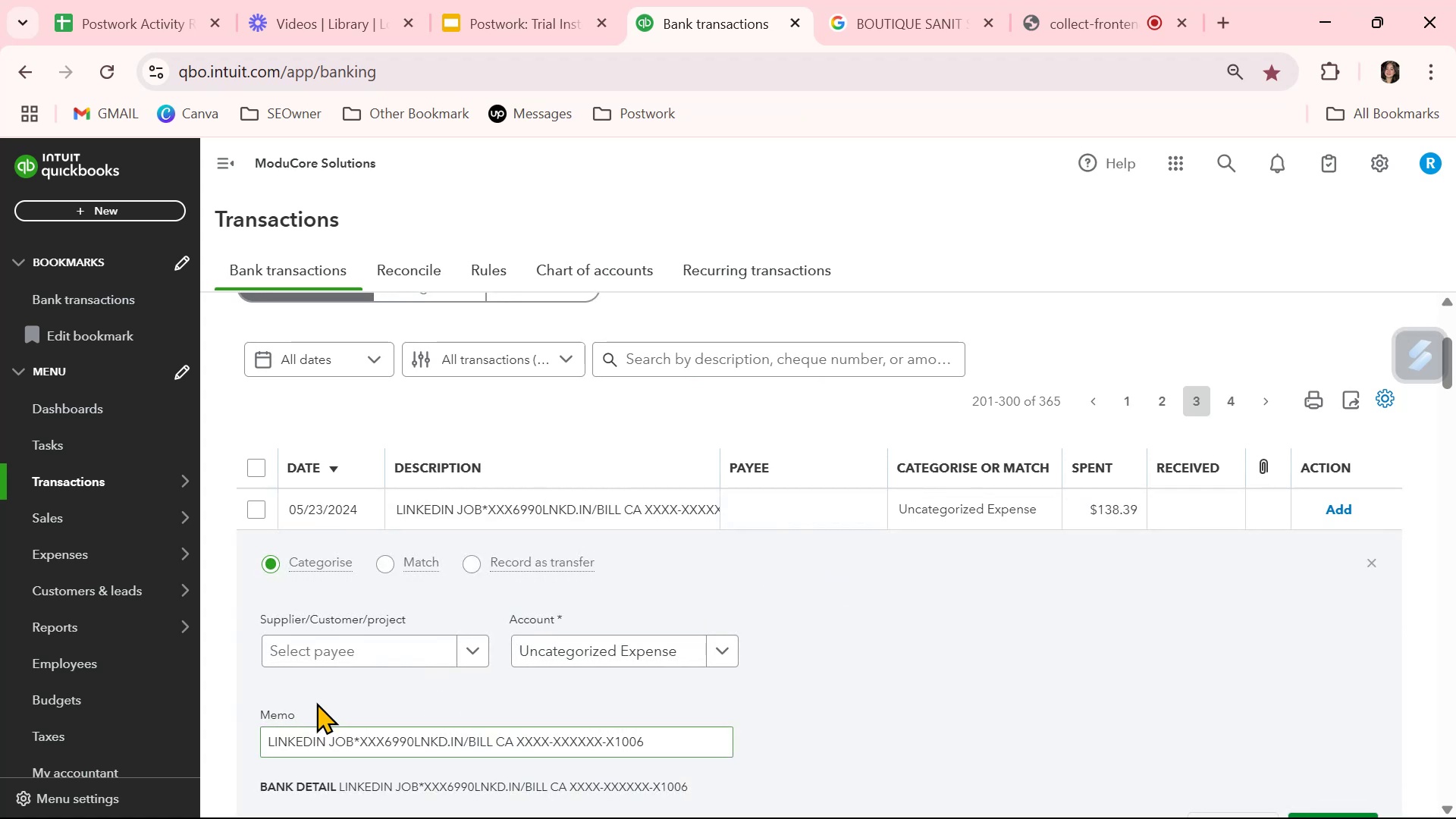 
left_click([347, 656])
 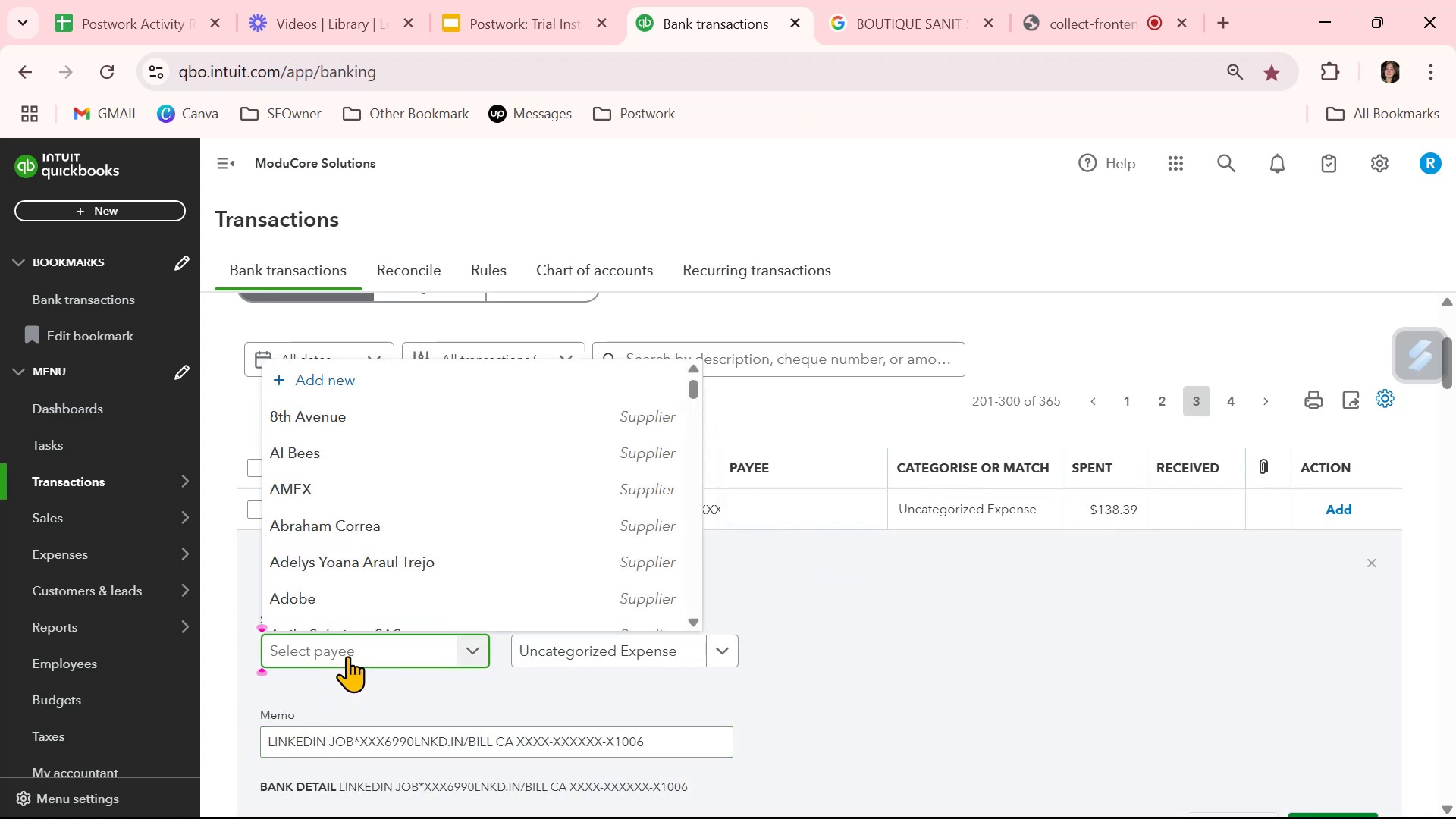 
type(linked)
 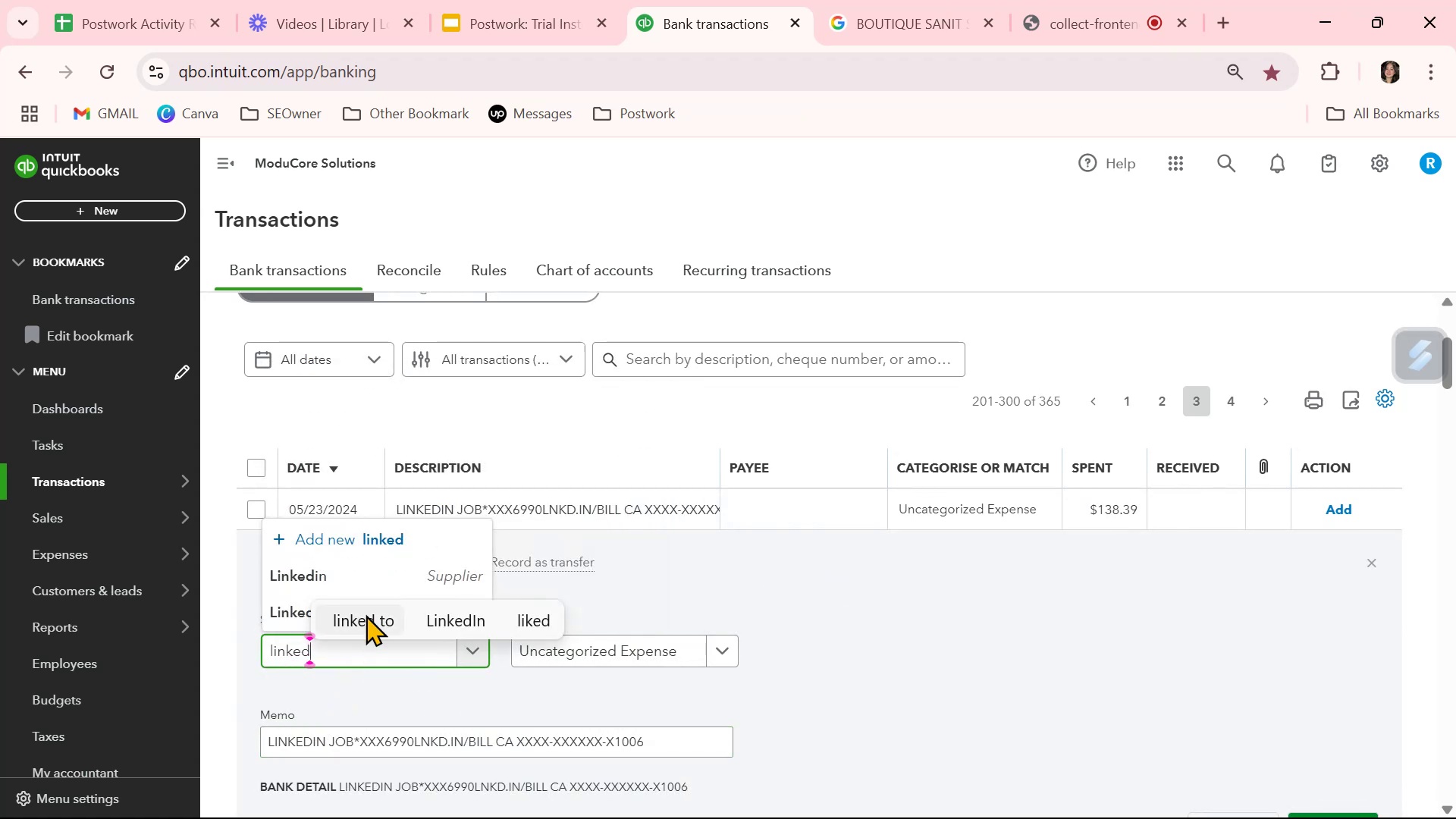 
left_click([344, 572])
 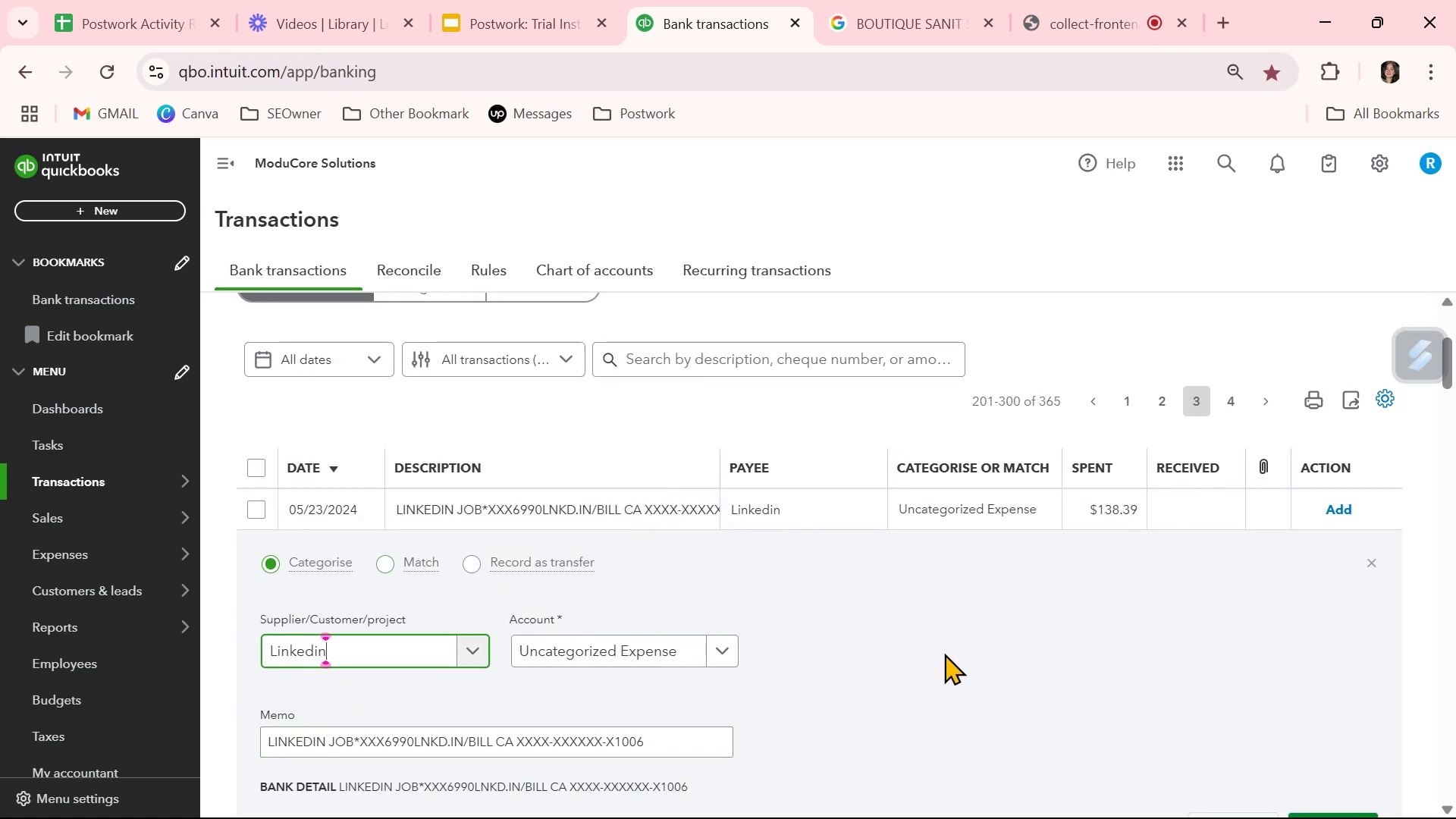 
left_click([944, 653])
 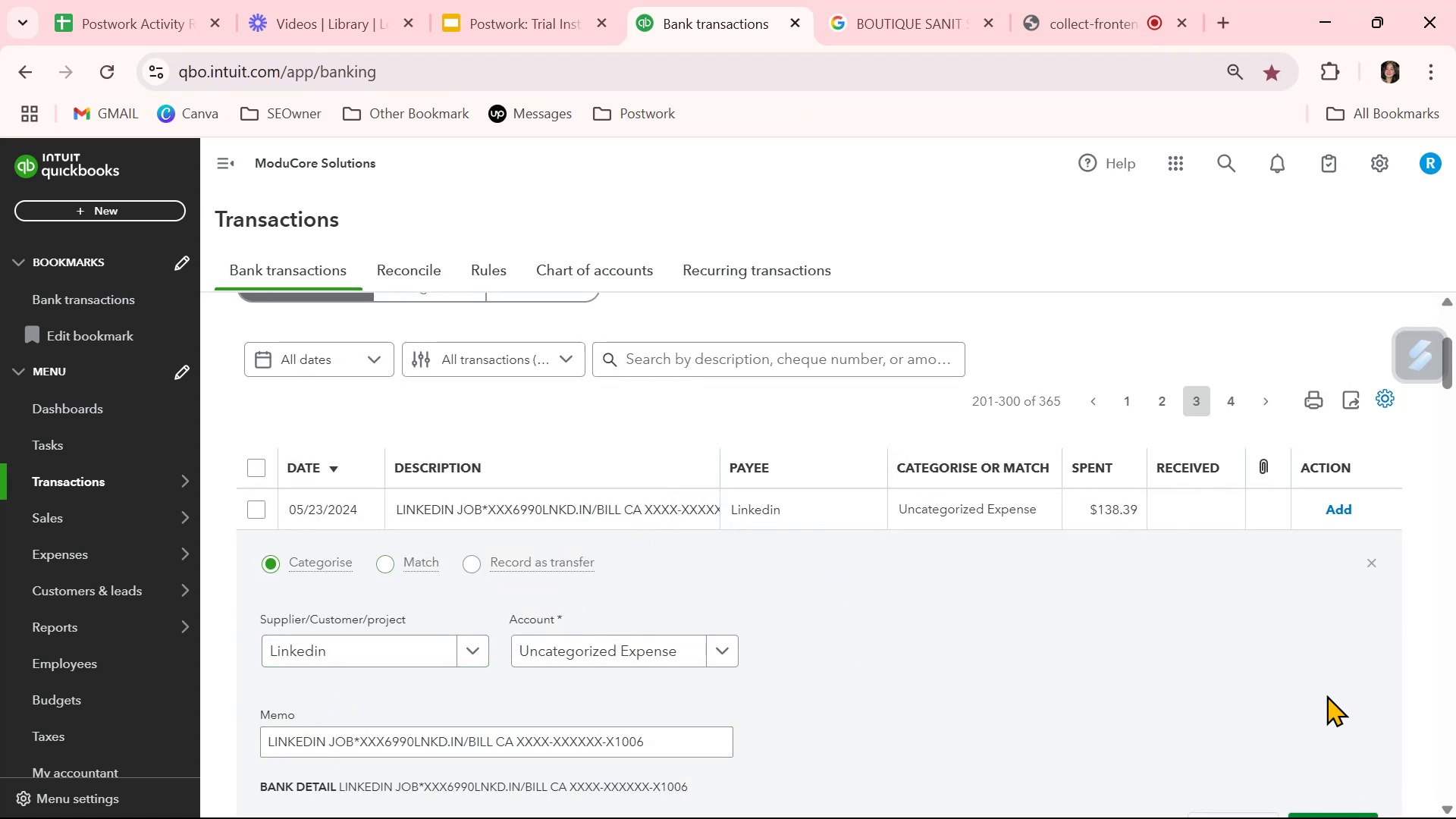 
scroll: coordinate [1326, 695], scroll_direction: down, amount: 1.0
 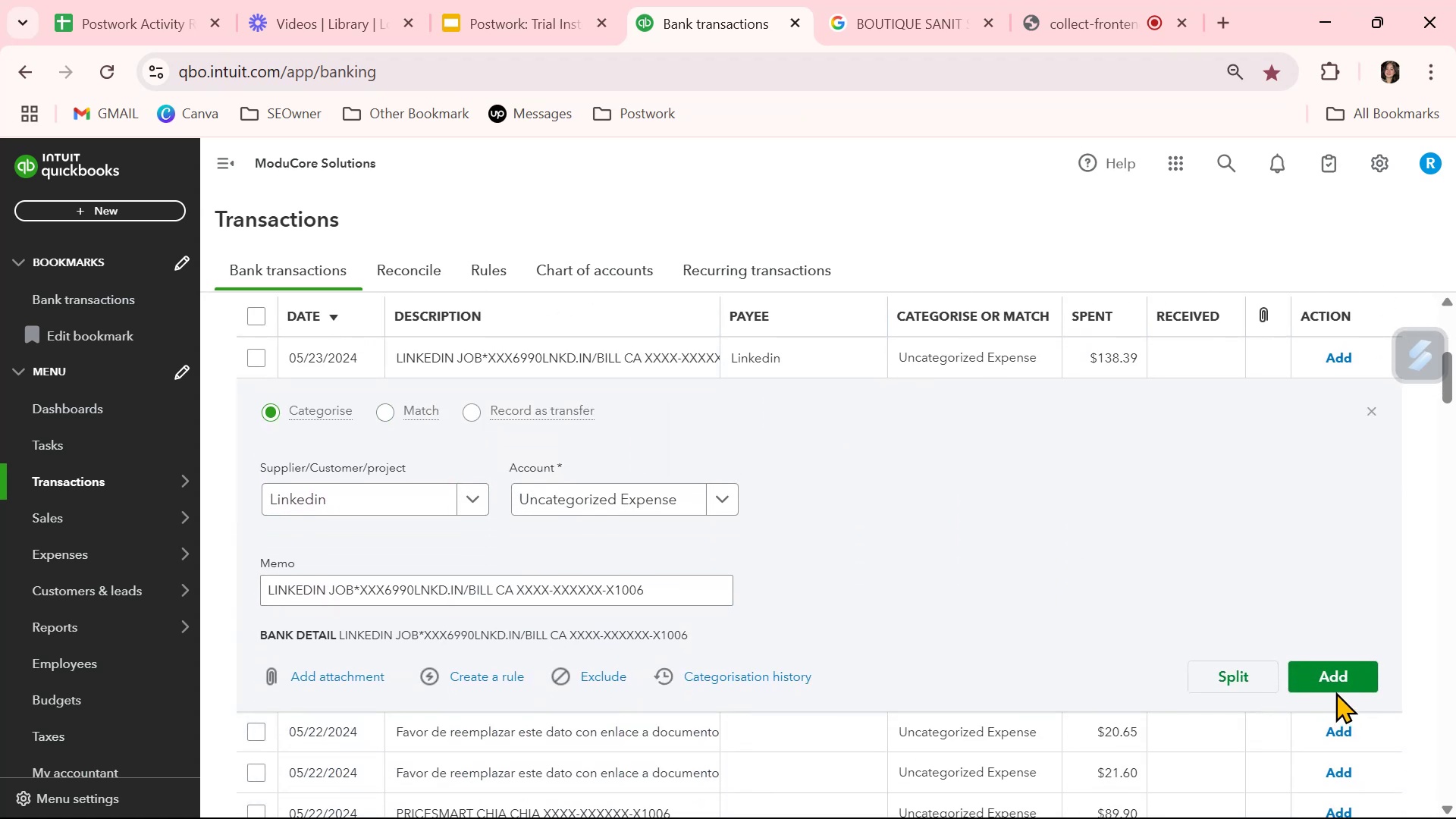 
left_click([1334, 679])
 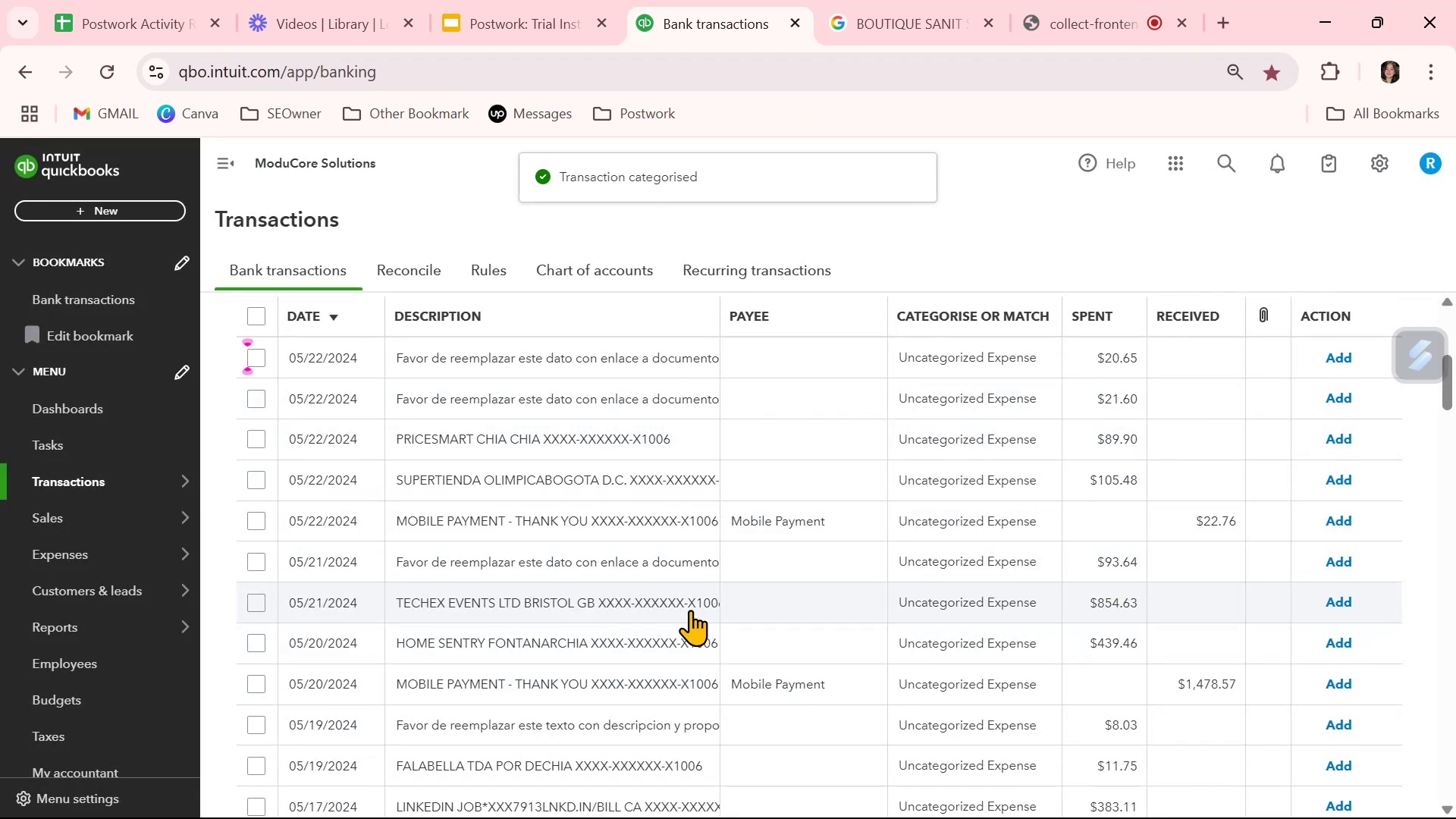 
scroll: coordinate [690, 610], scroll_direction: down, amount: 1.0
 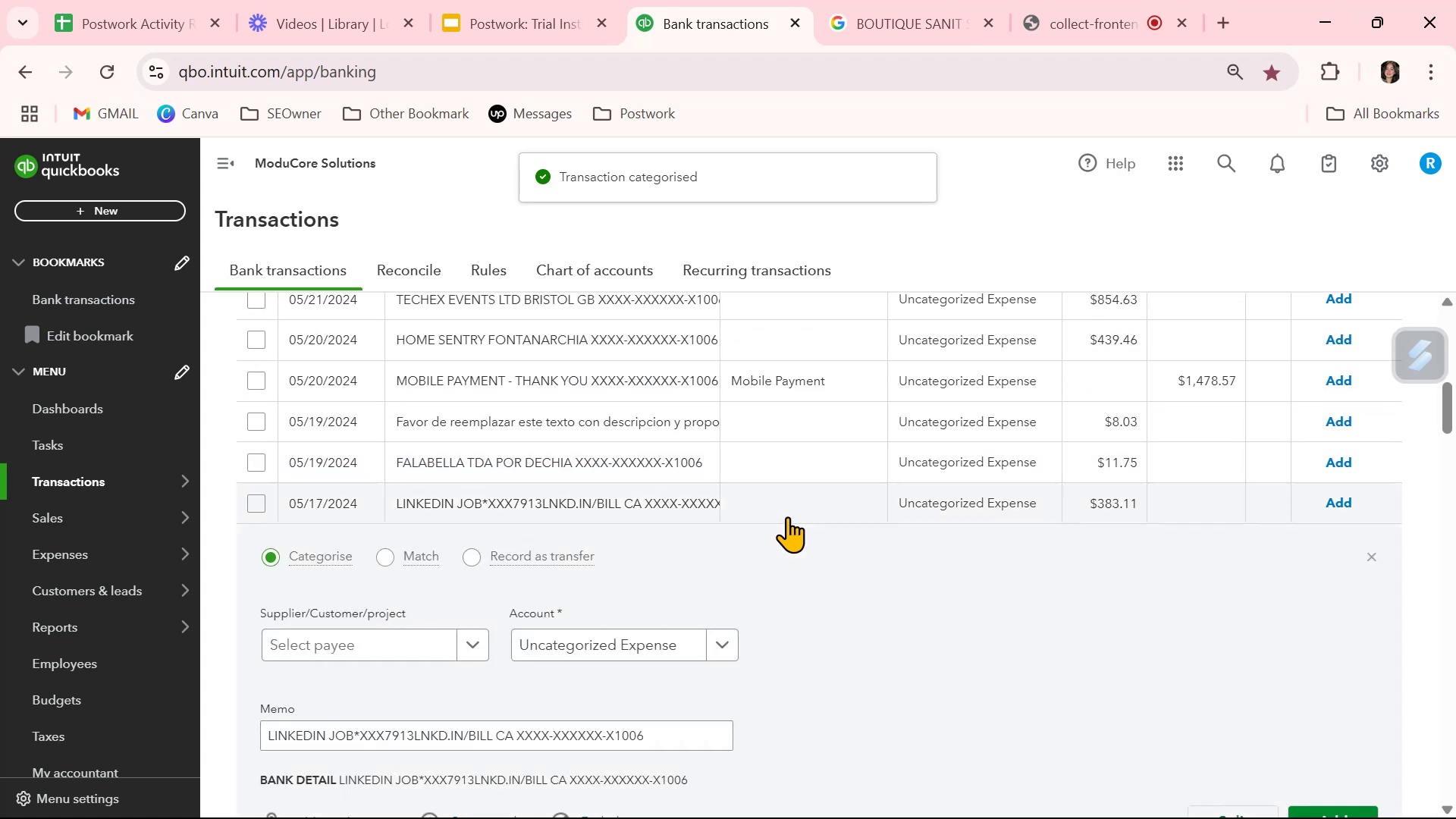 
left_click_drag(start_coordinate=[438, 642], to_coordinate=[433, 642])
 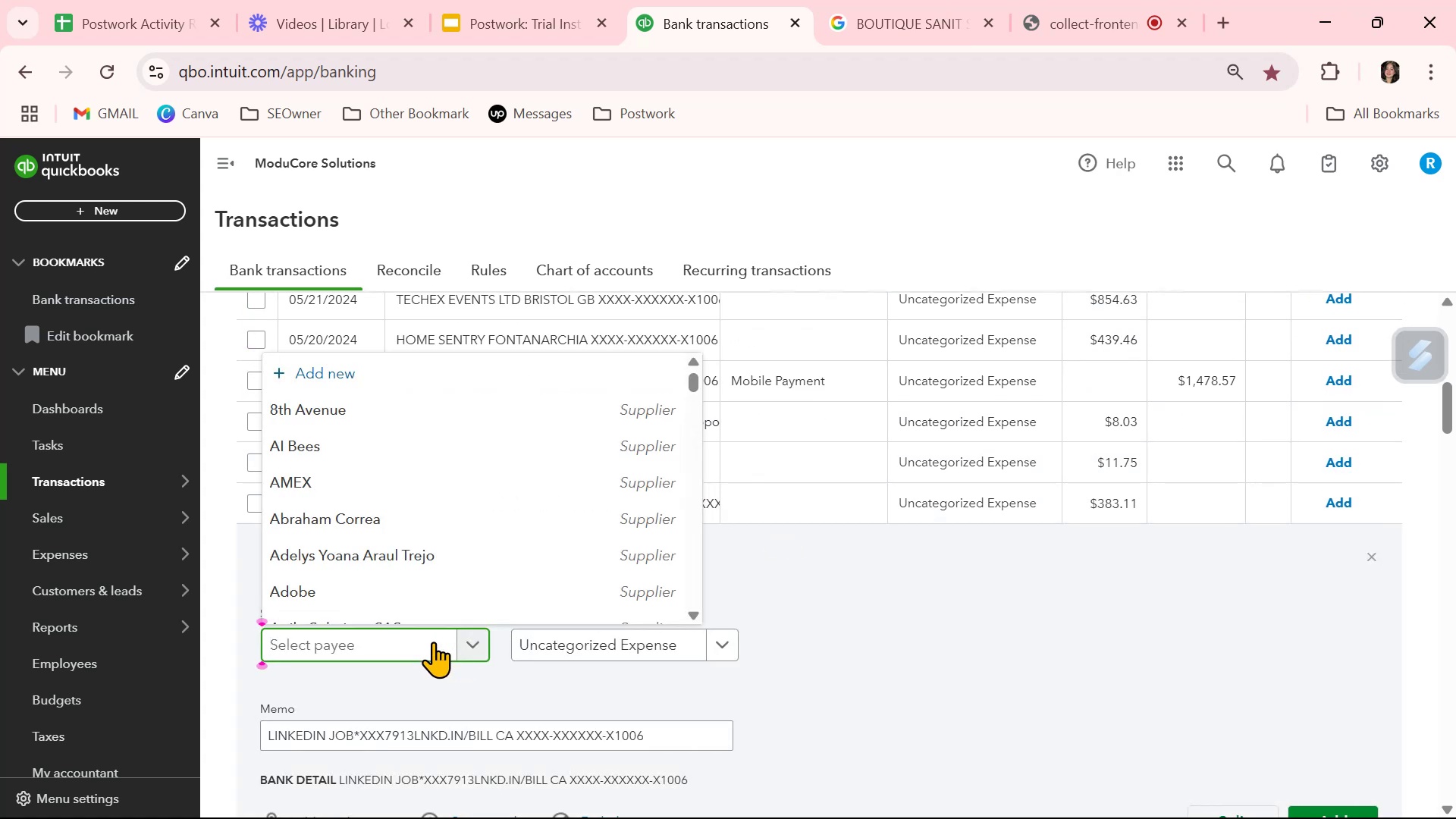 
type(linked)
 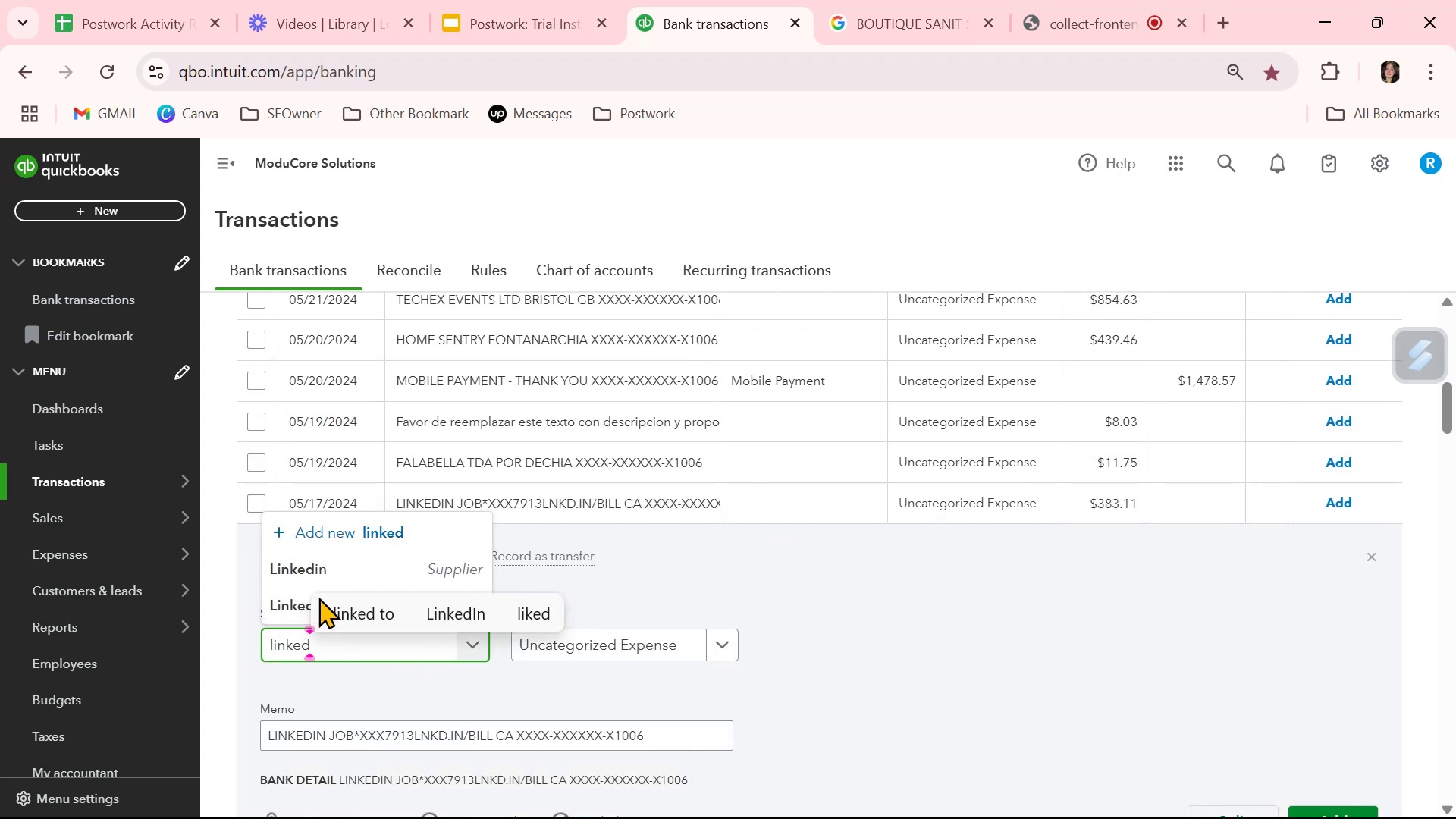 
left_click([308, 558])
 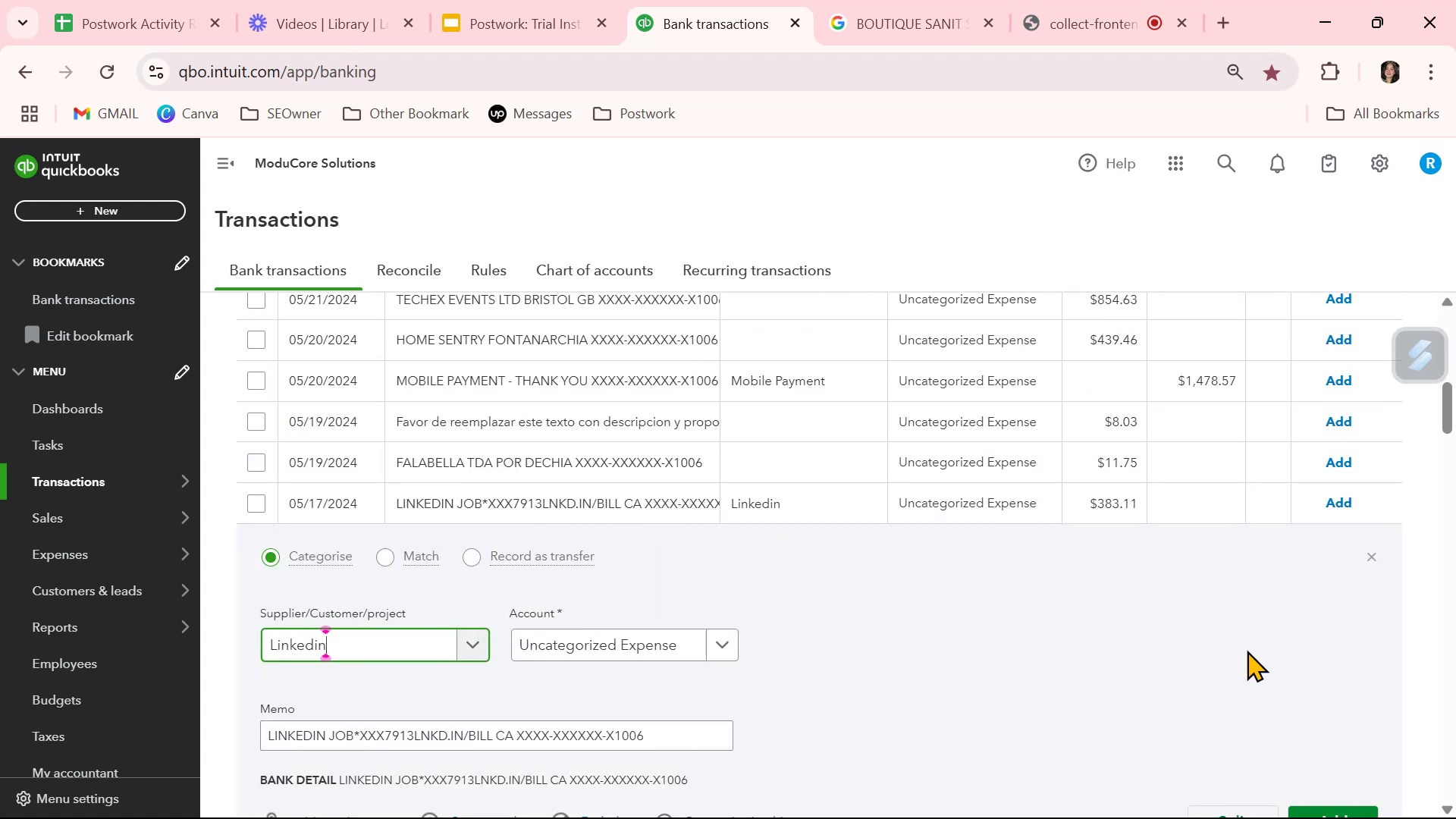 
scroll: coordinate [1376, 670], scroll_direction: down, amount: 1.0
 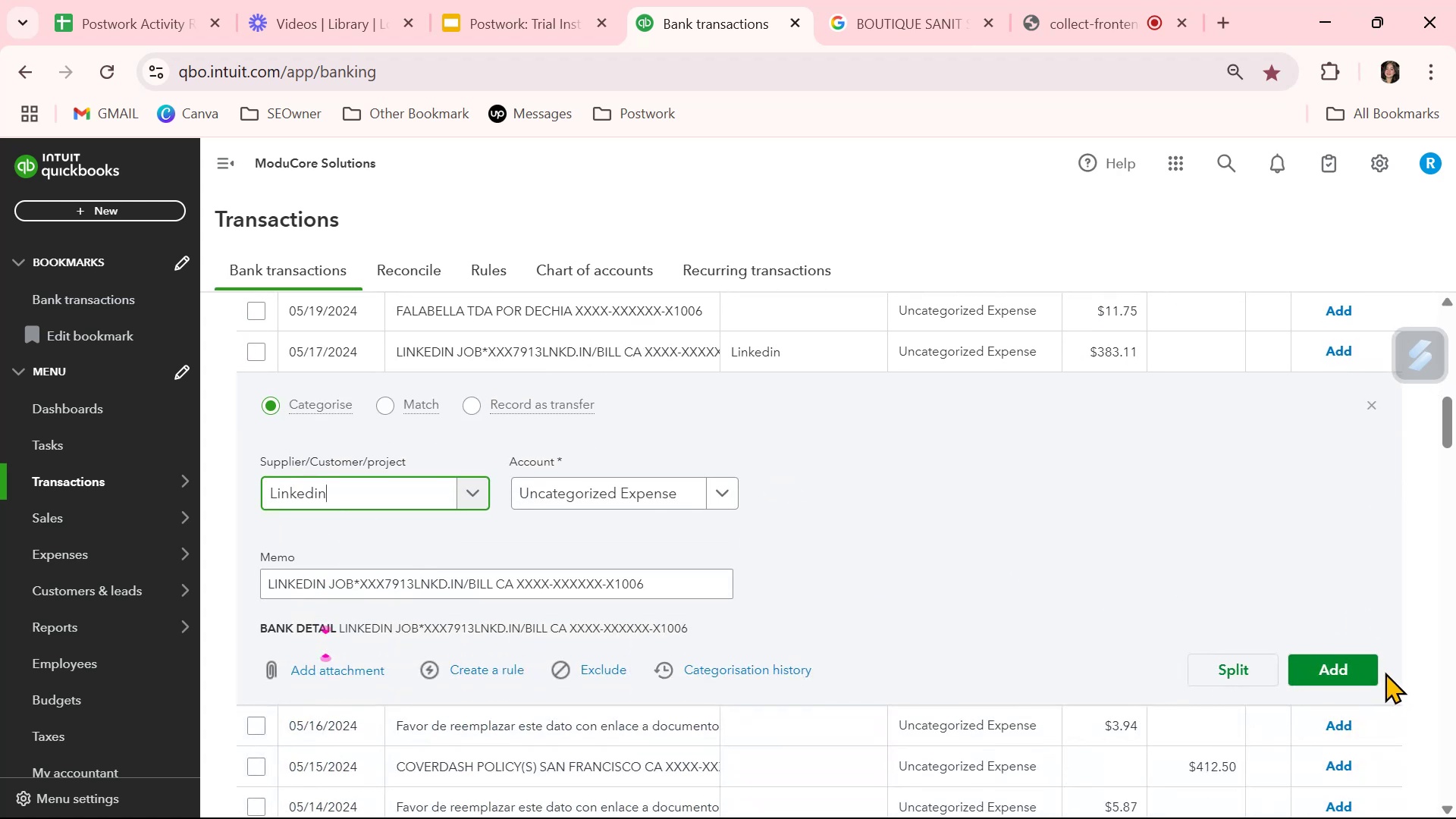 
left_click([1367, 670])
 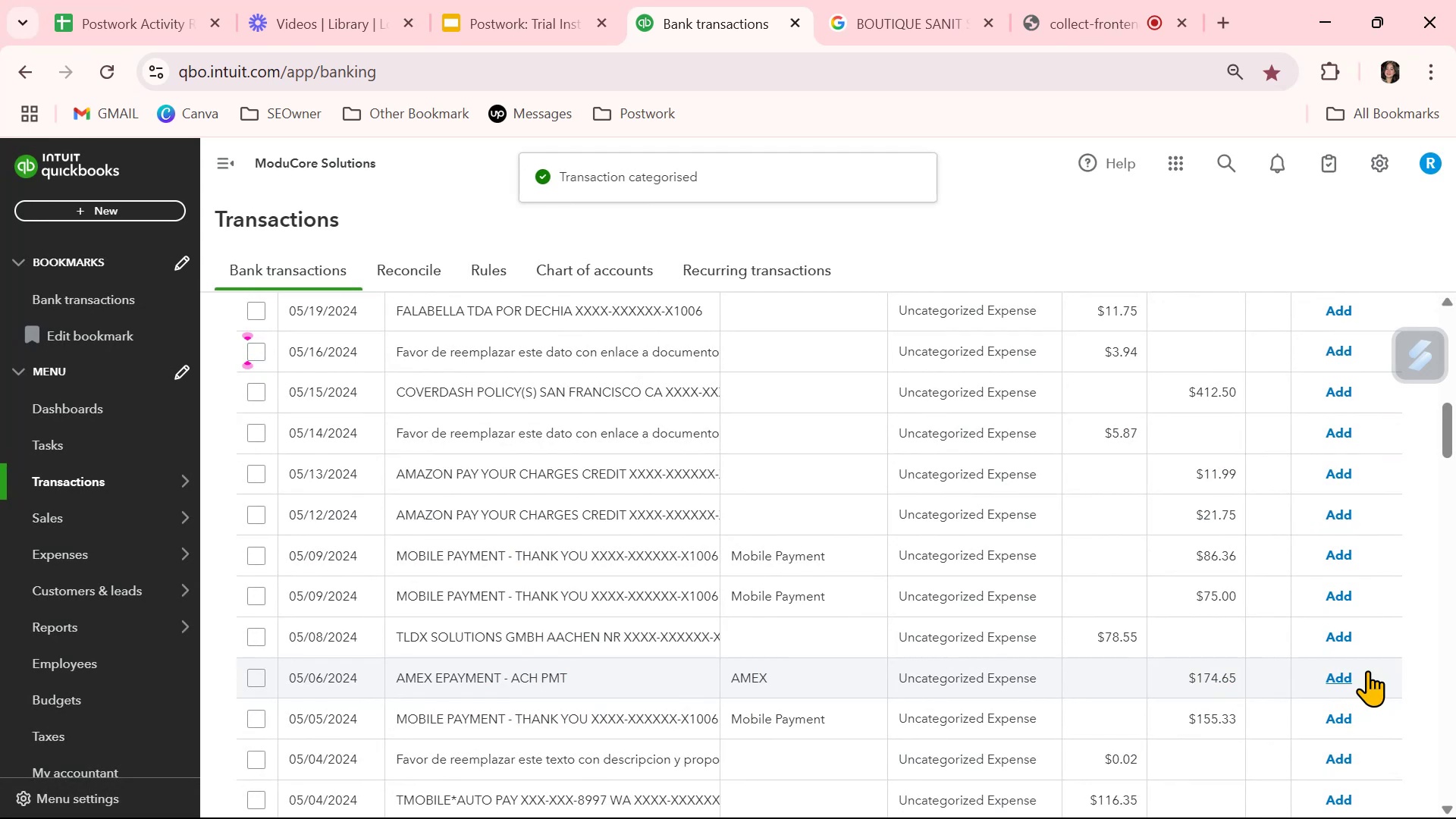 
scroll: coordinate [830, 633], scroll_direction: down, amount: 10.0
 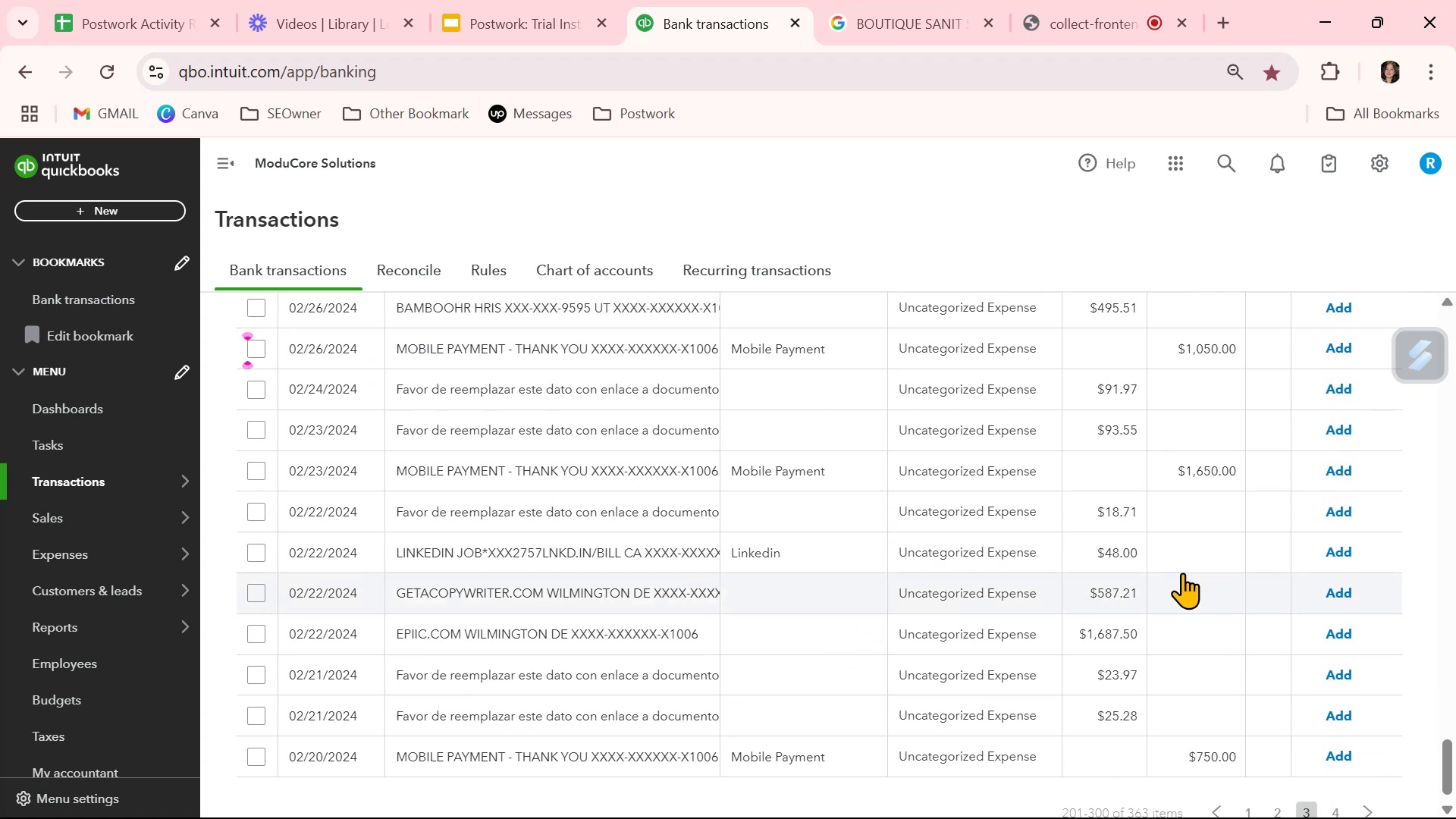 
left_click([1335, 549])
 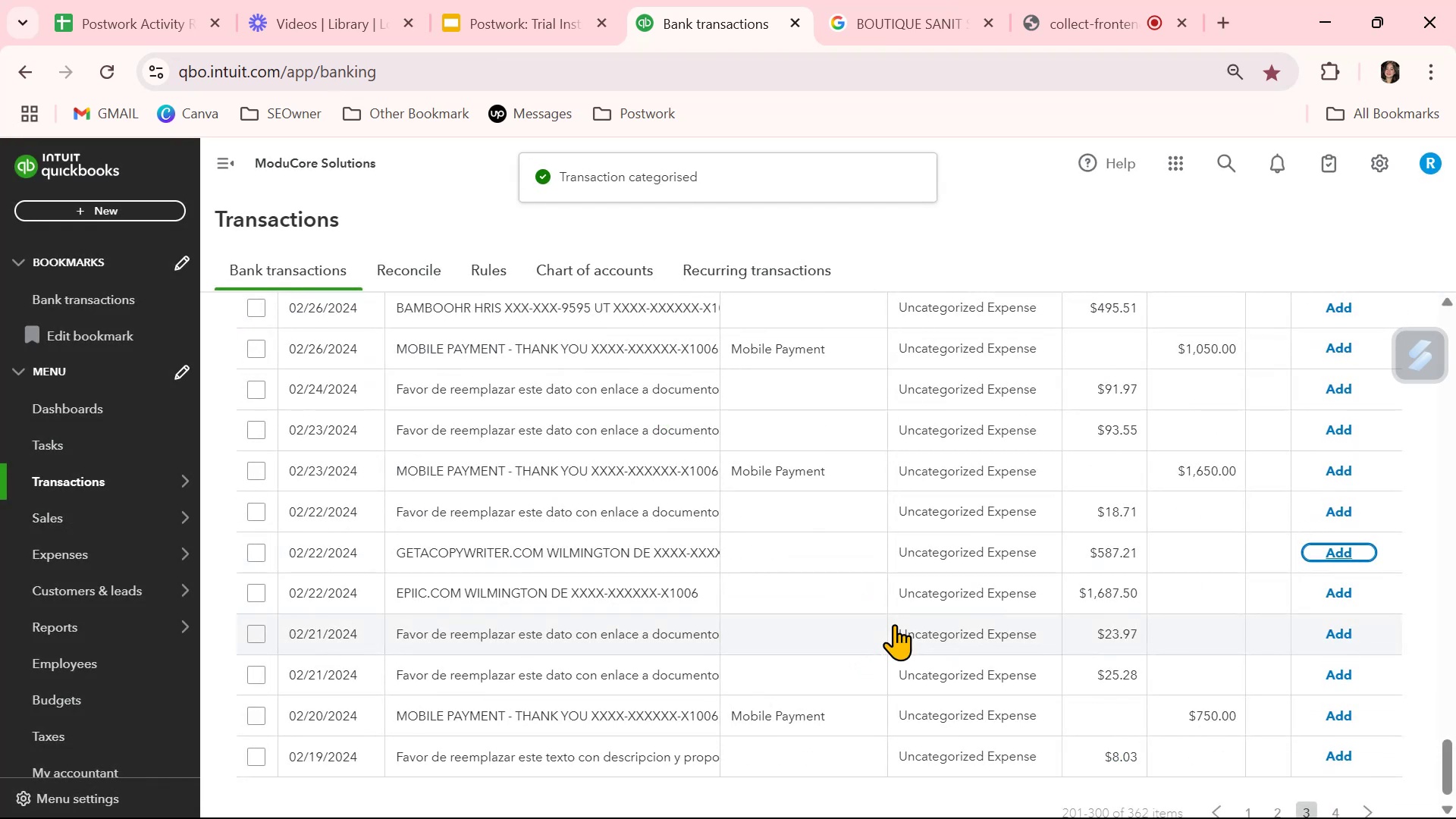 
scroll: coordinate [894, 624], scroll_direction: up, amount: 2.0
 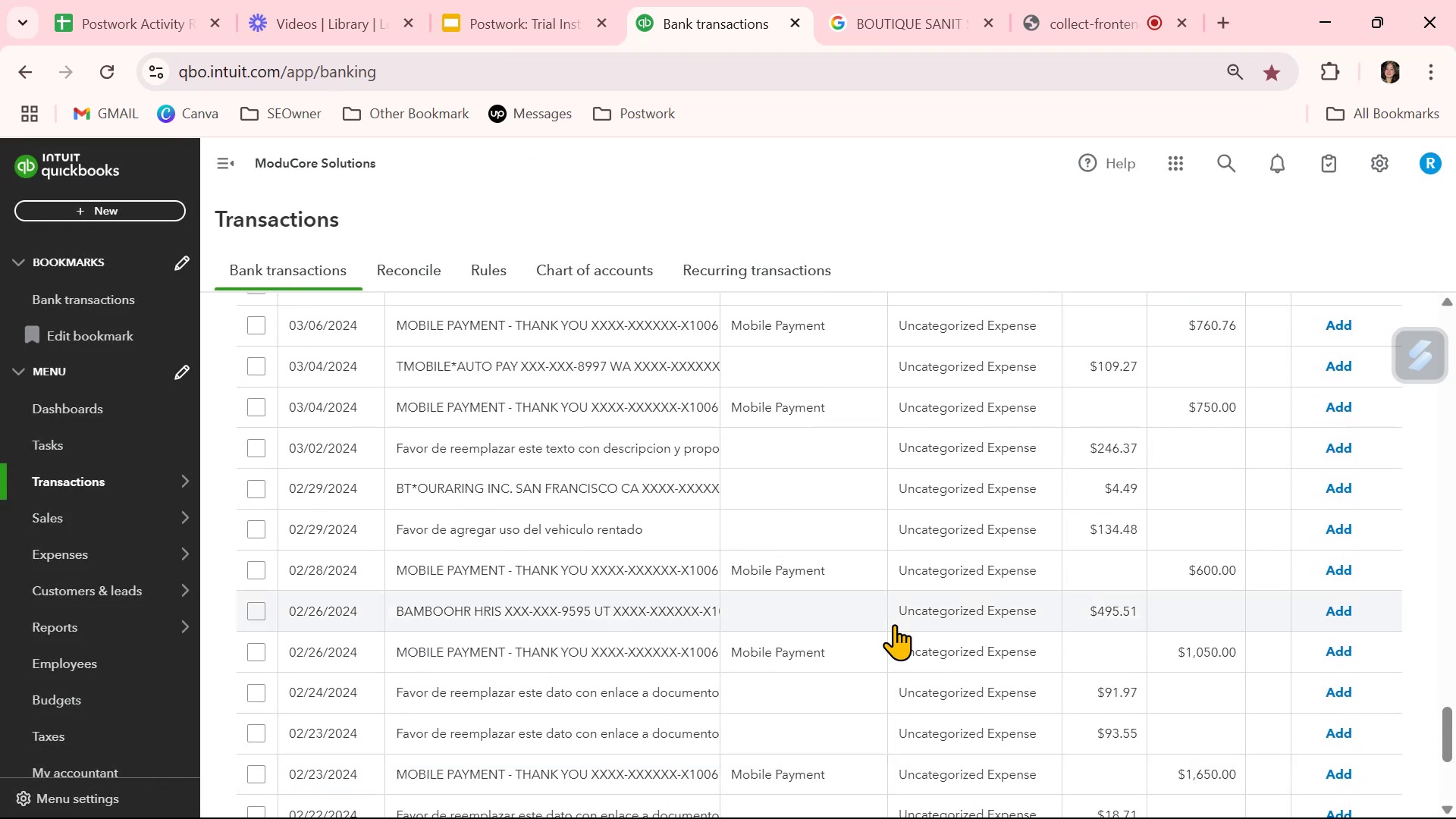 
scroll: coordinate [894, 625], scroll_direction: down, amount: 7.0
 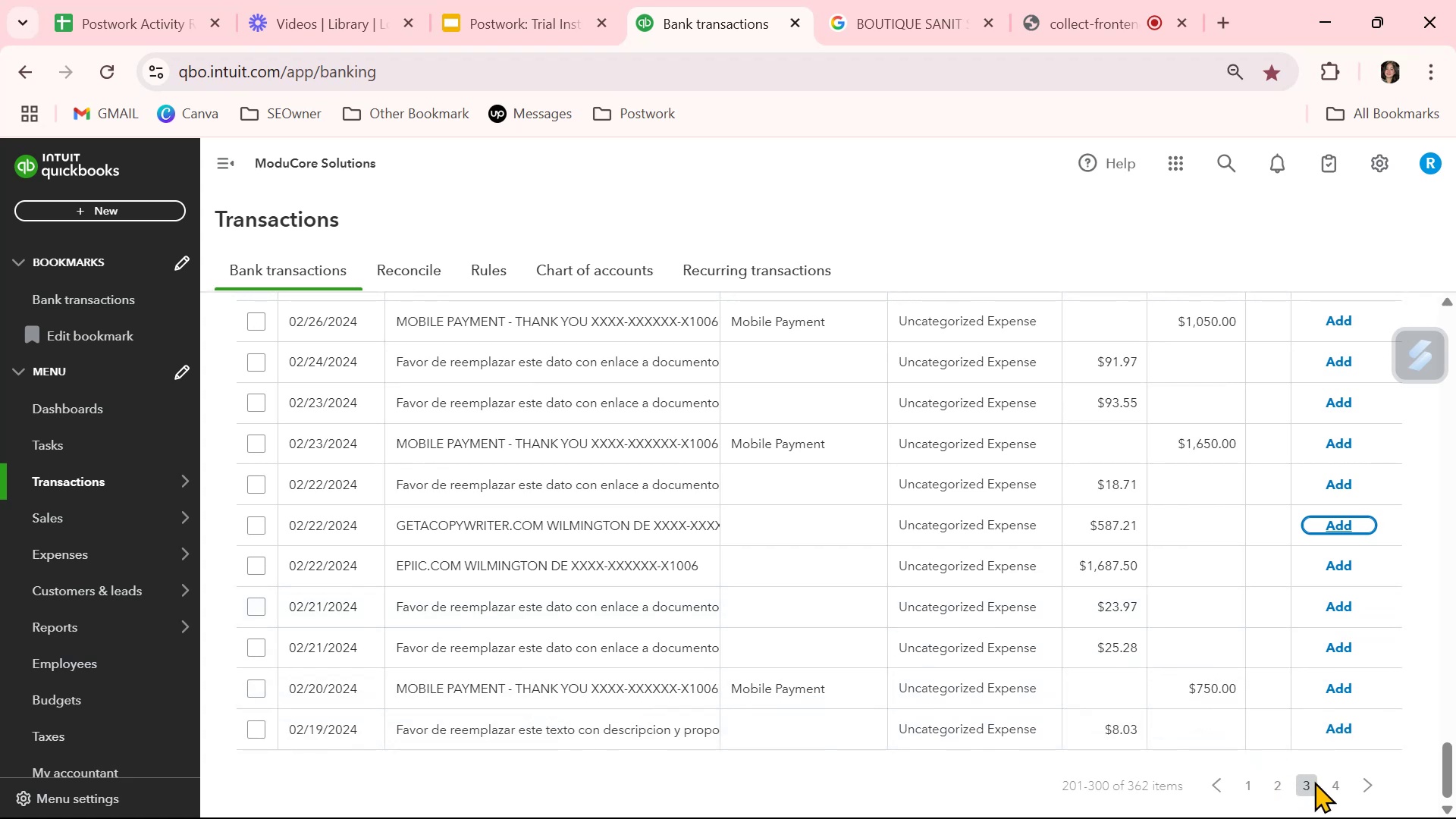 
left_click([1333, 781])
 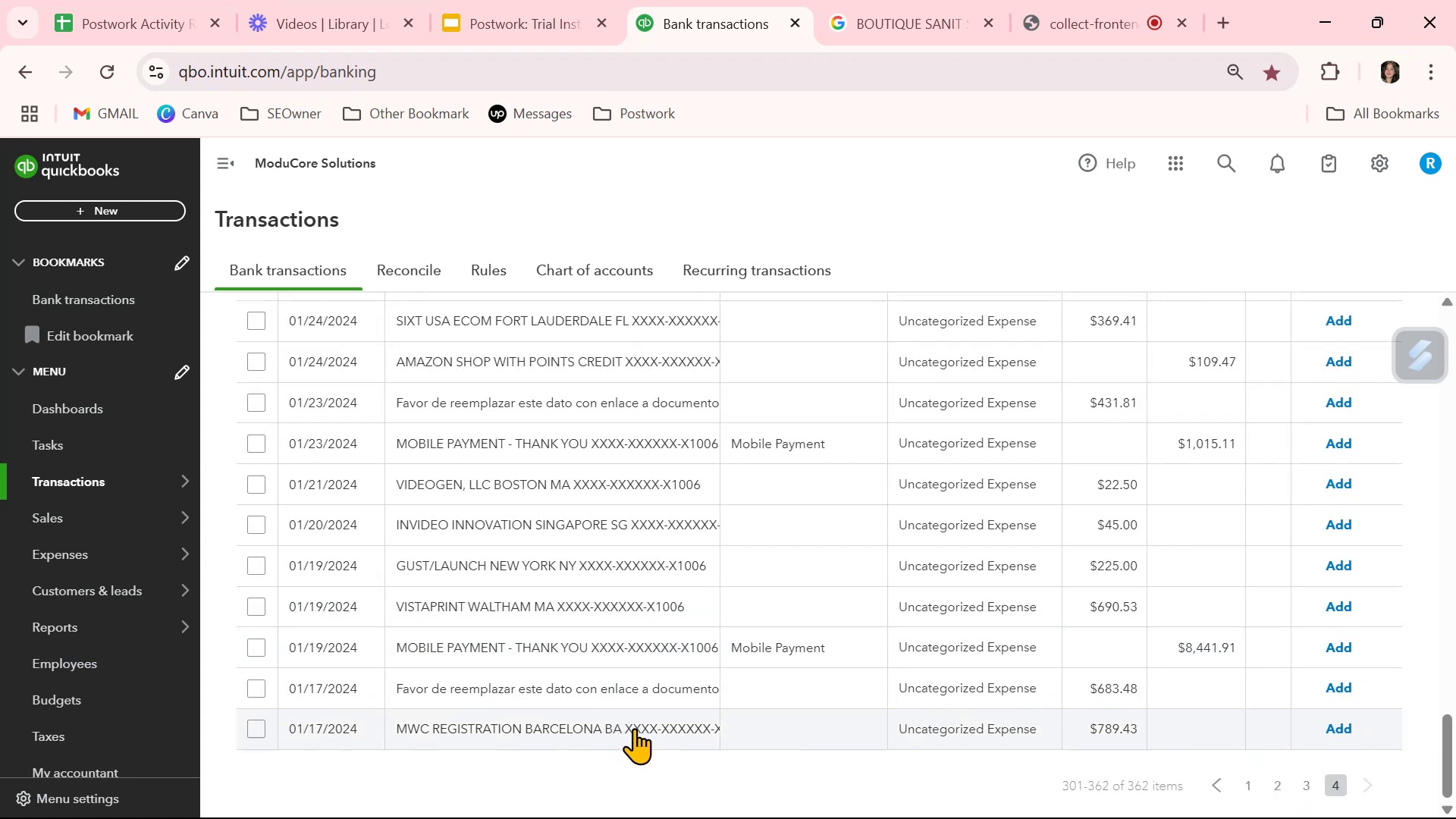 
wait(7.35)
 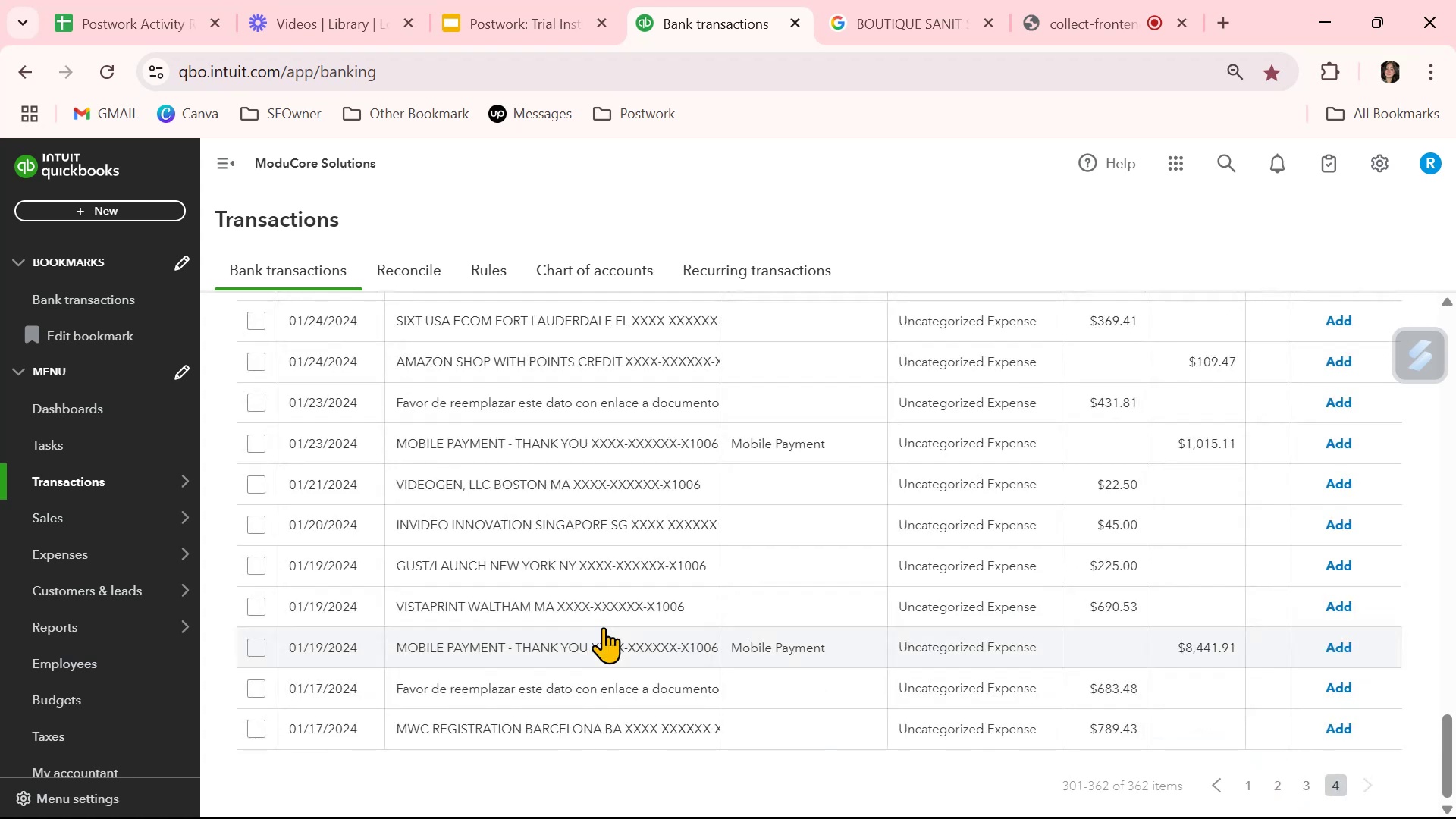 
scroll: coordinate [672, 721], scroll_direction: up, amount: 1.0
 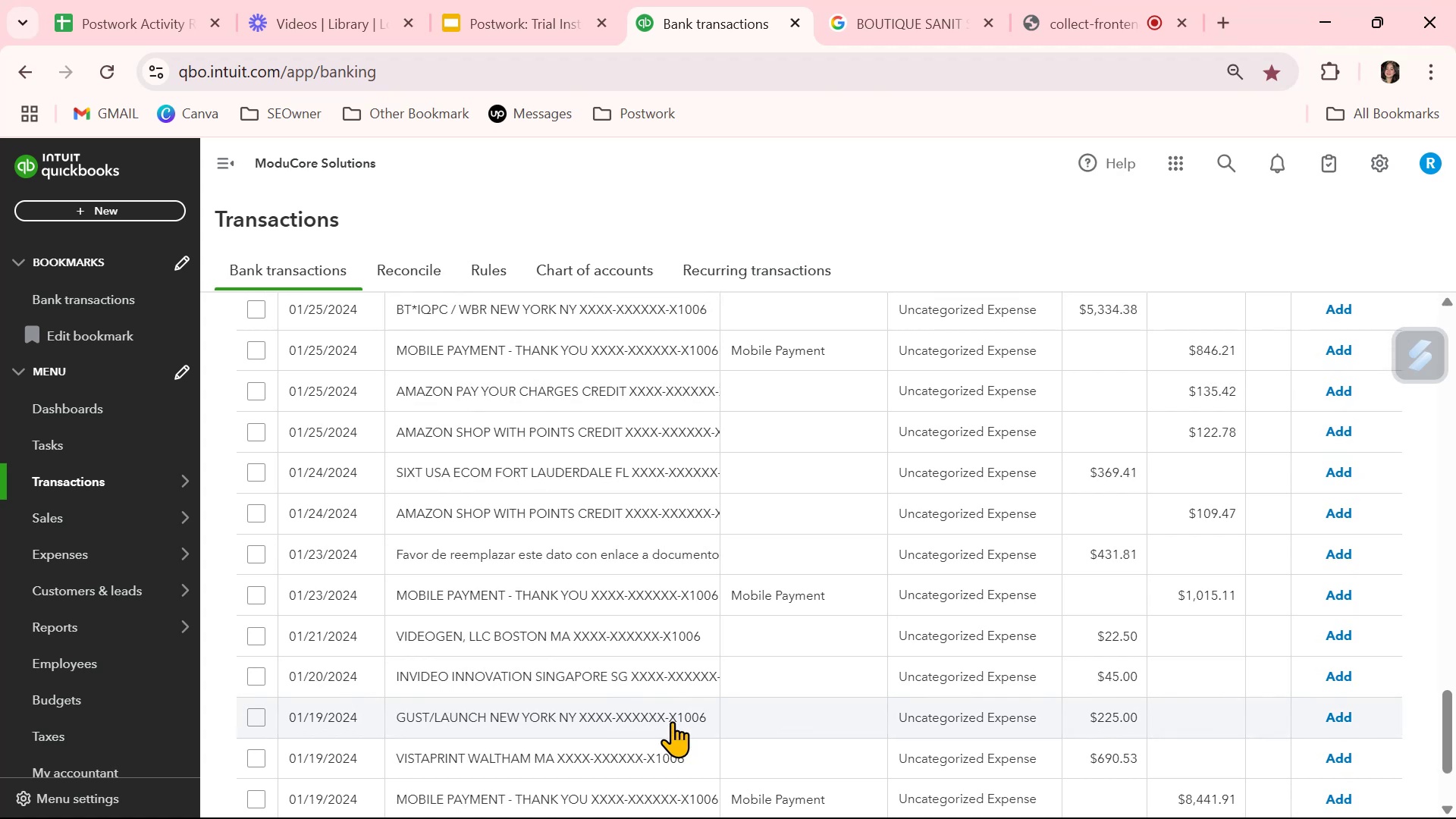 
wait(7.74)
 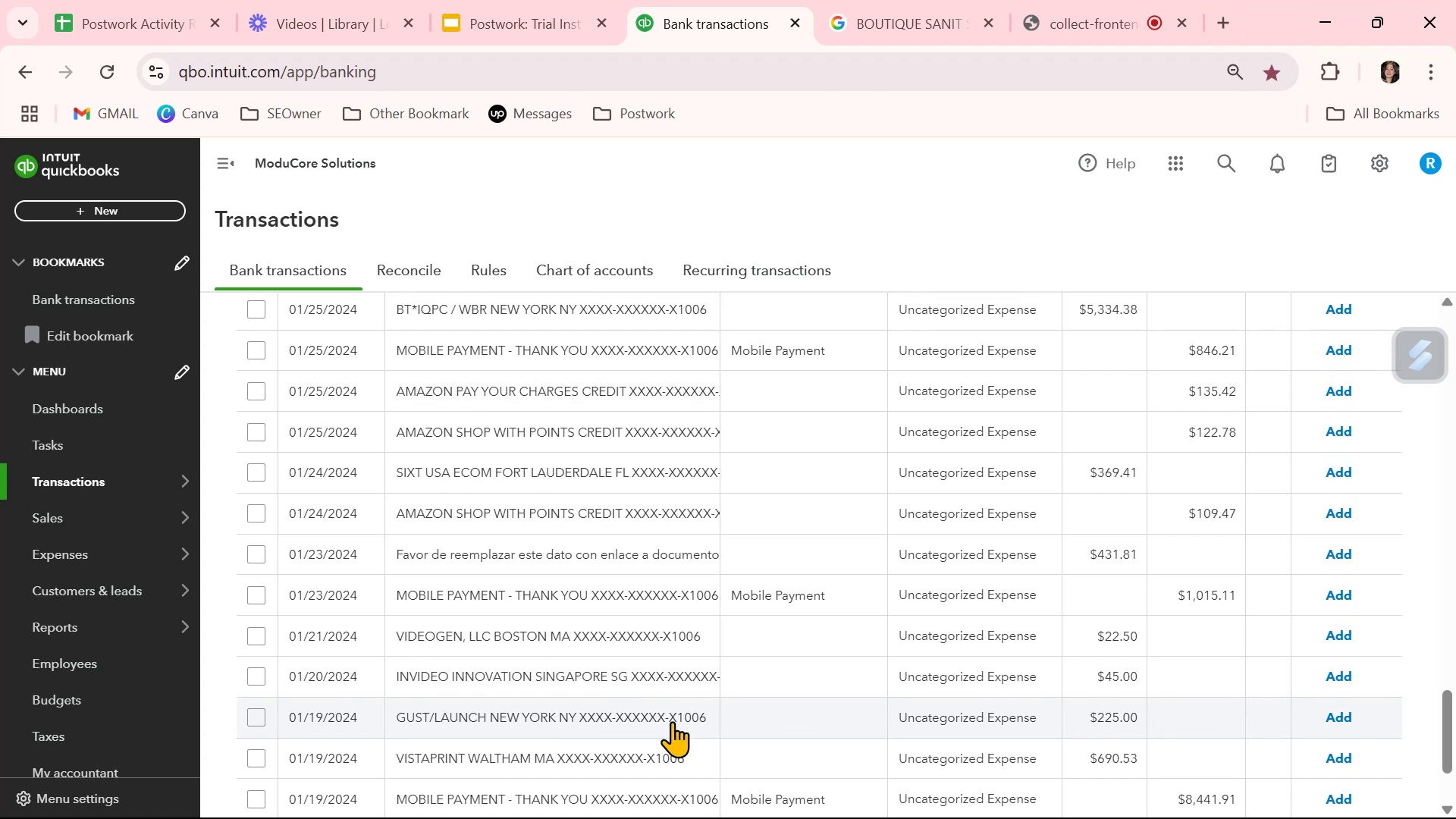 
left_click([614, 648])
 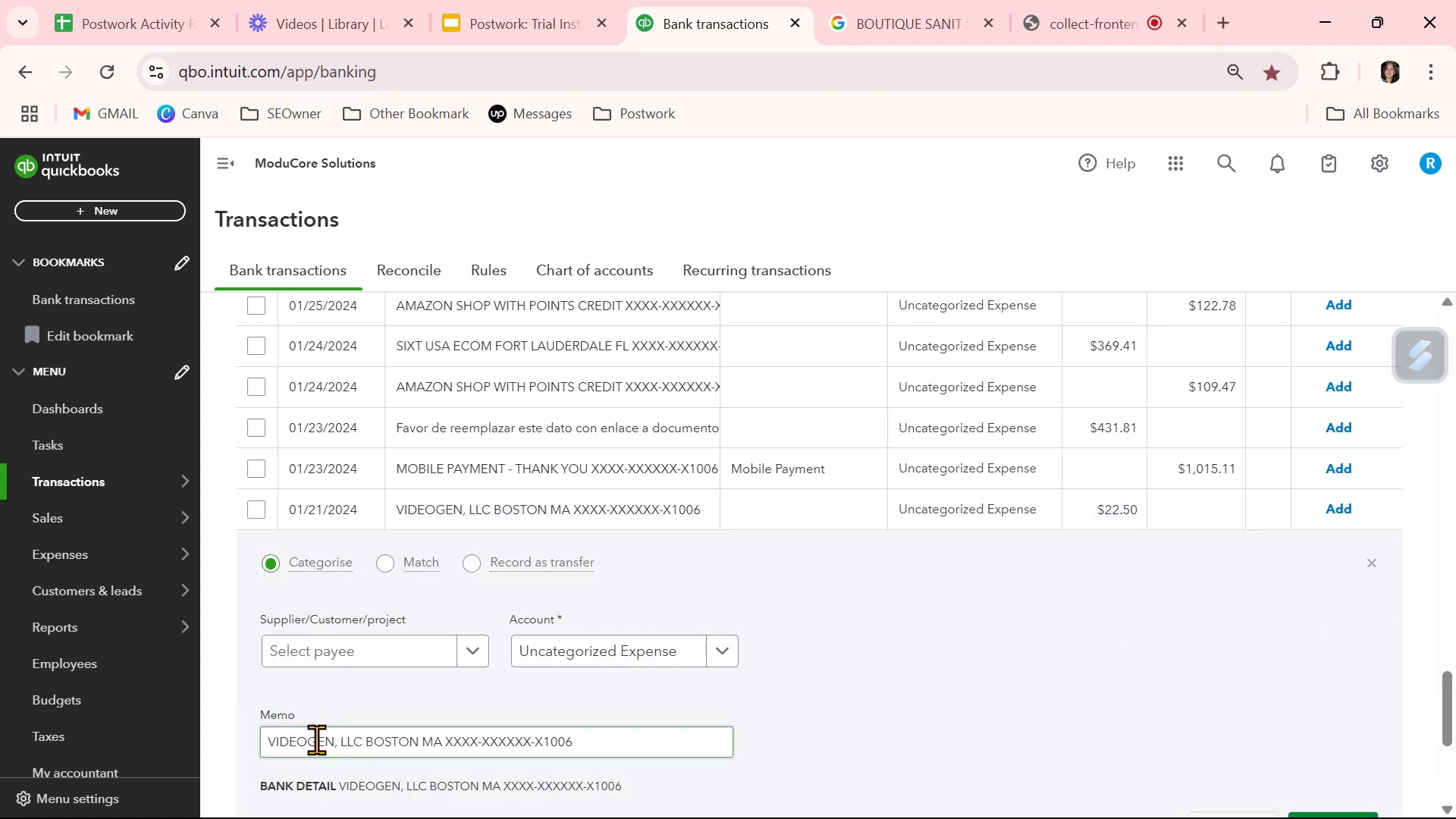 
left_click([316, 739])
 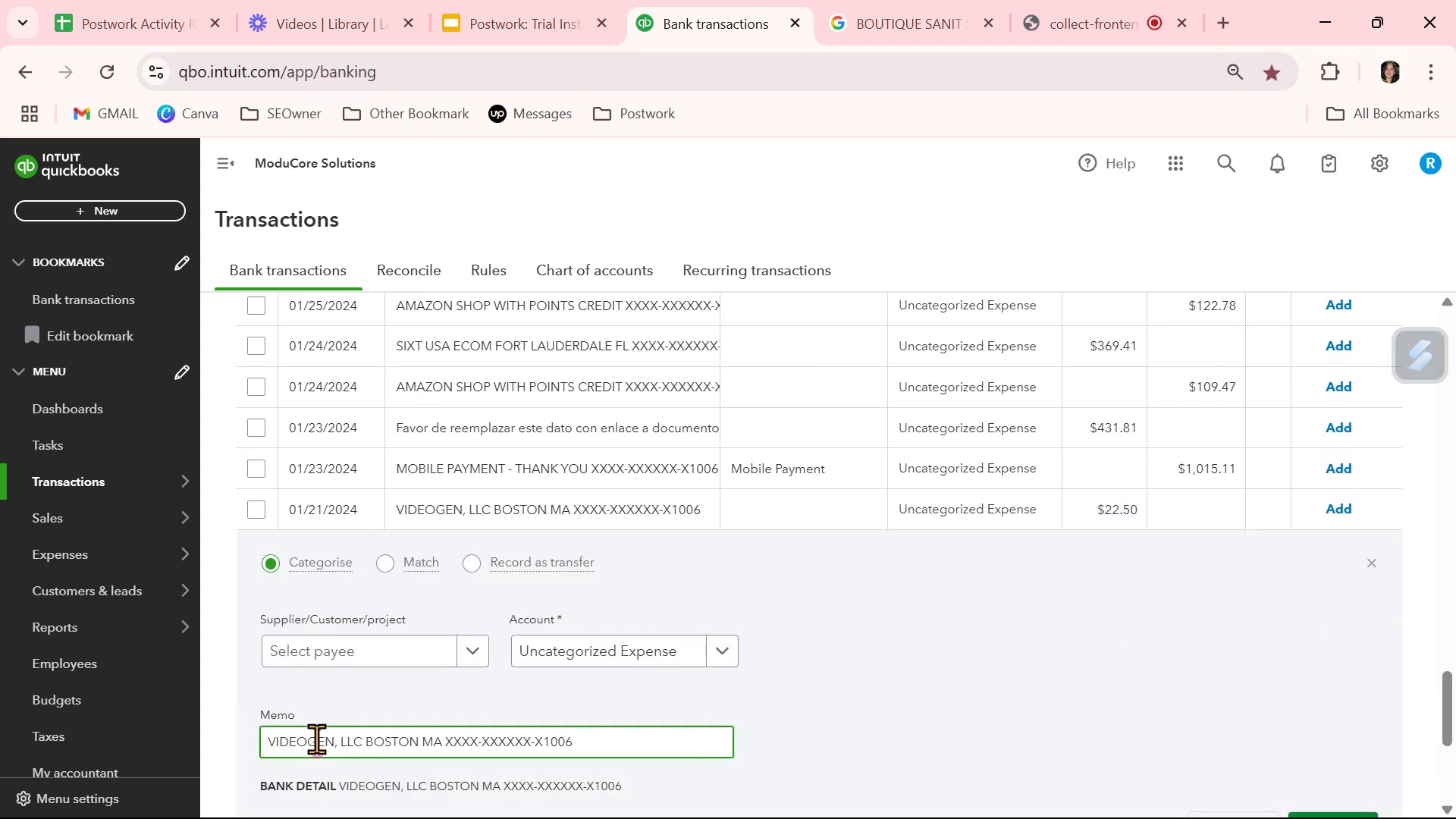 
double_click([316, 739])
 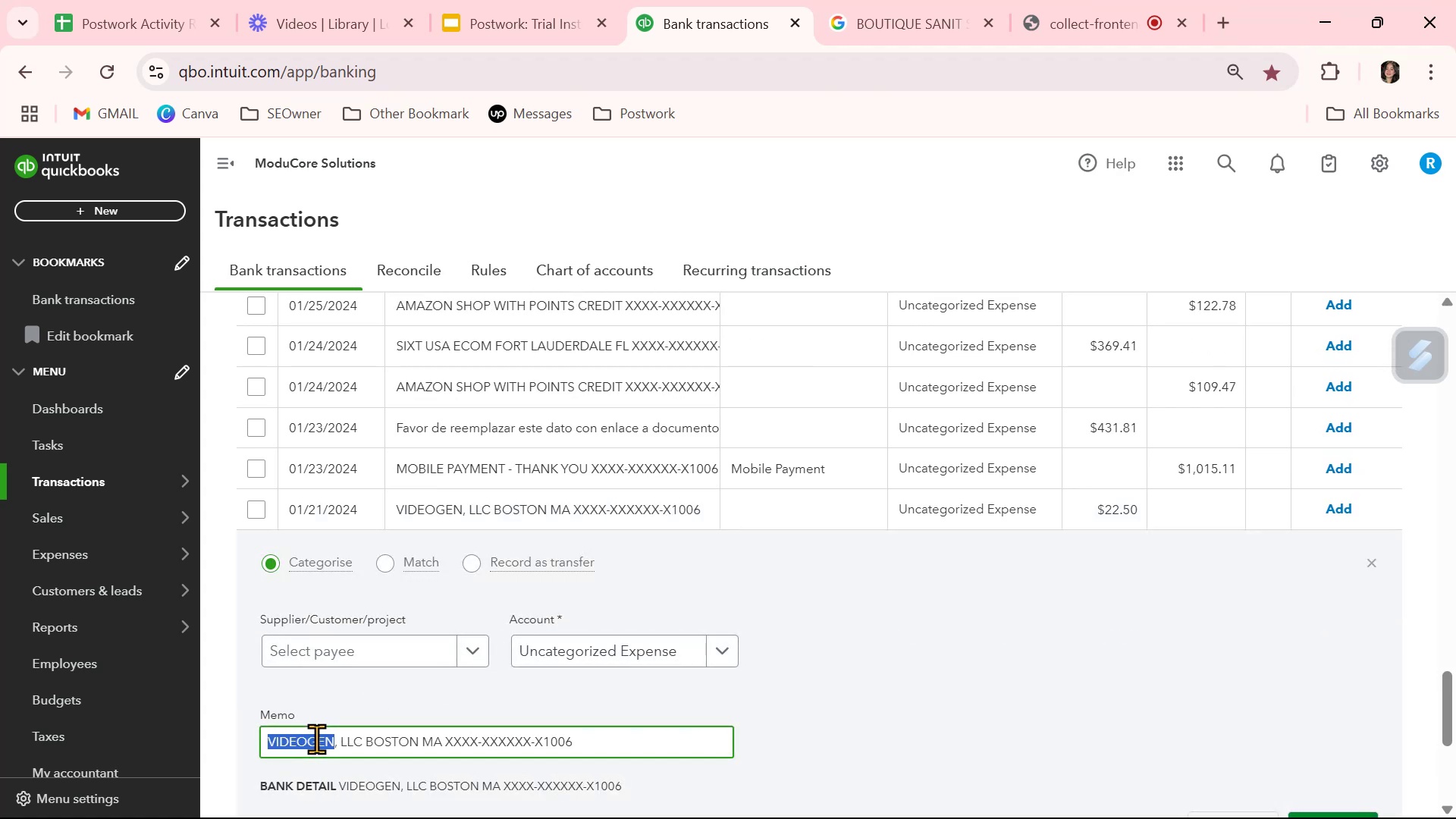 
key(Control+ControlLeft)
 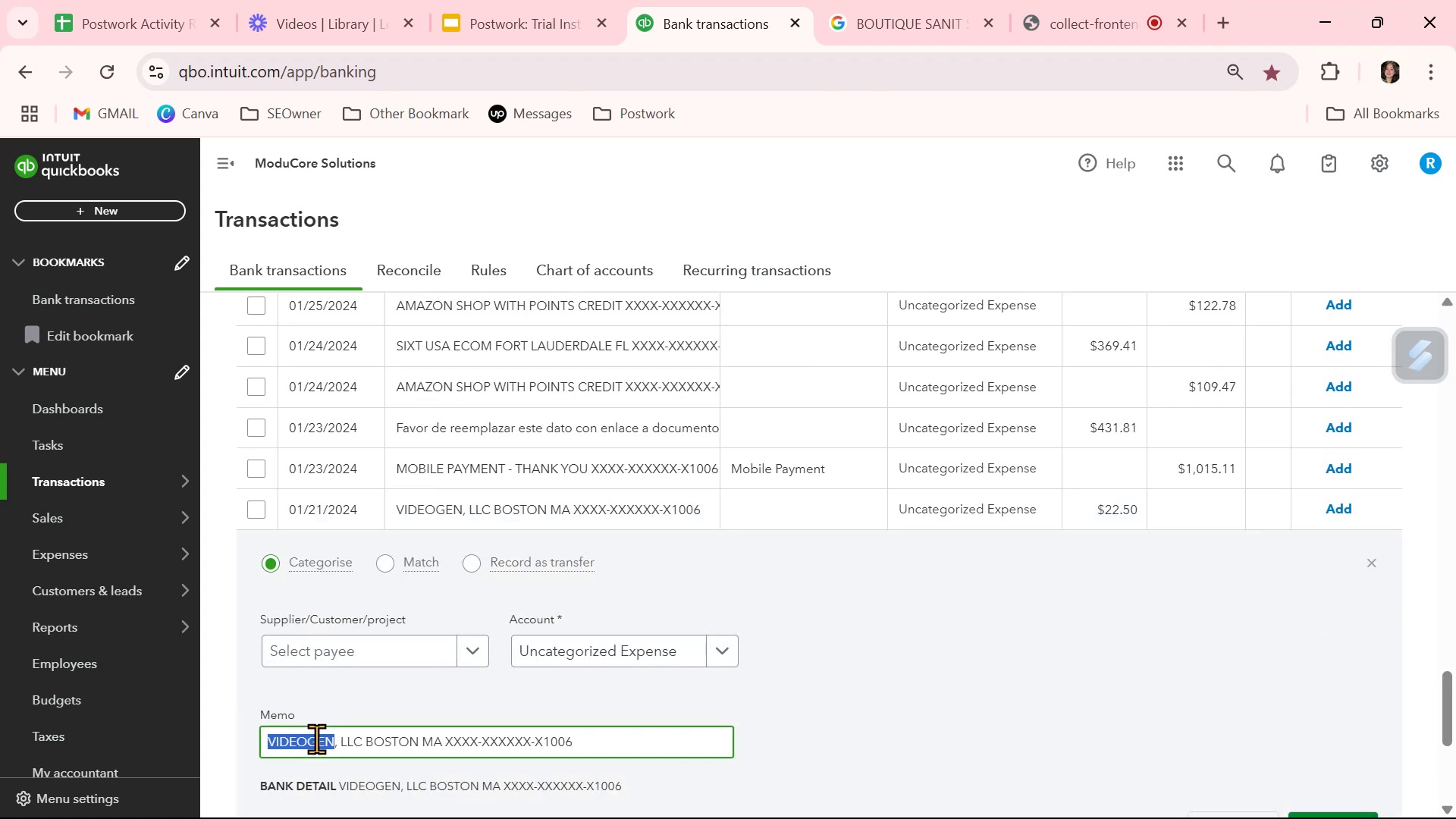 
key(Control+C)
 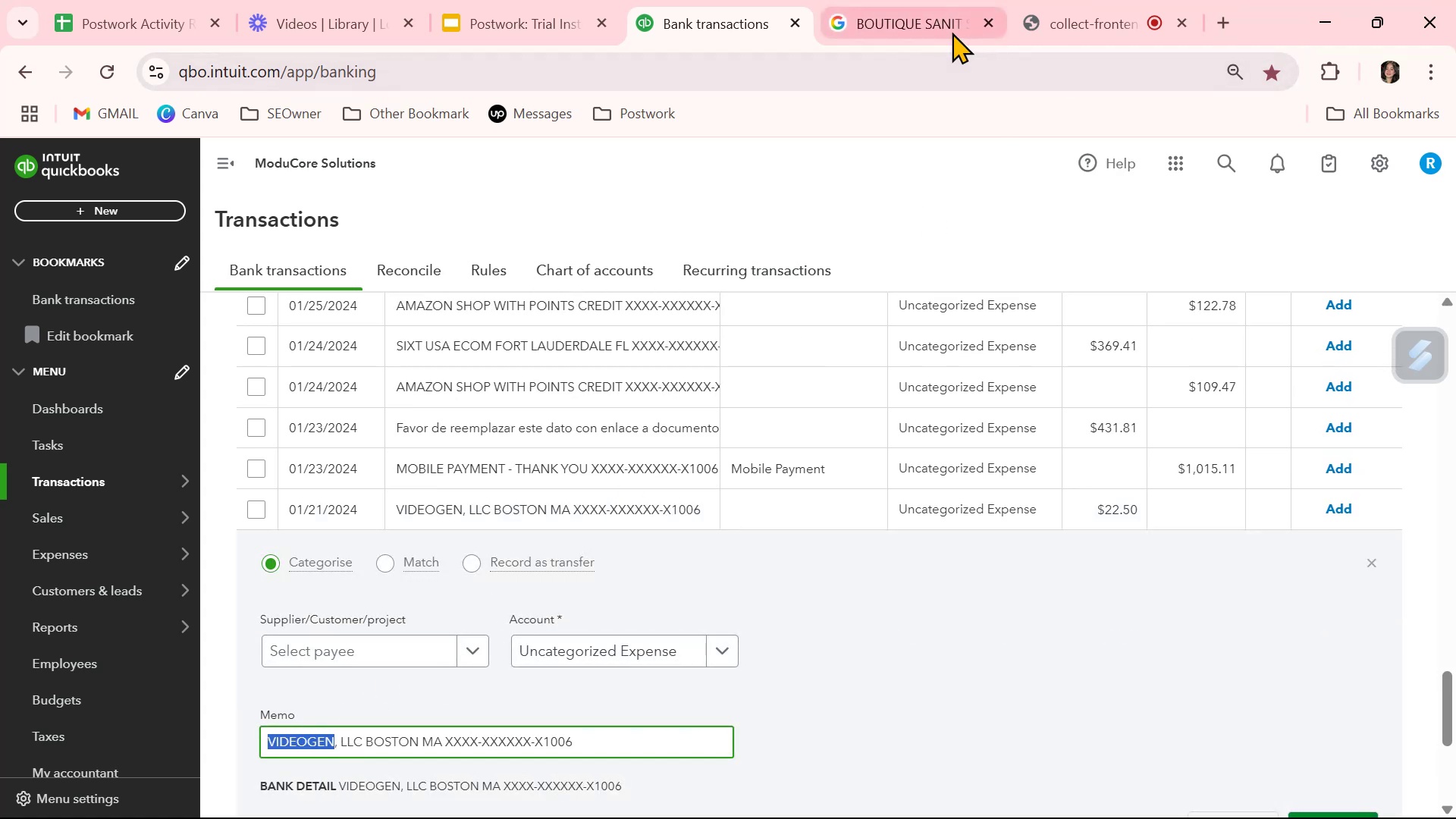 
left_click([944, 32])
 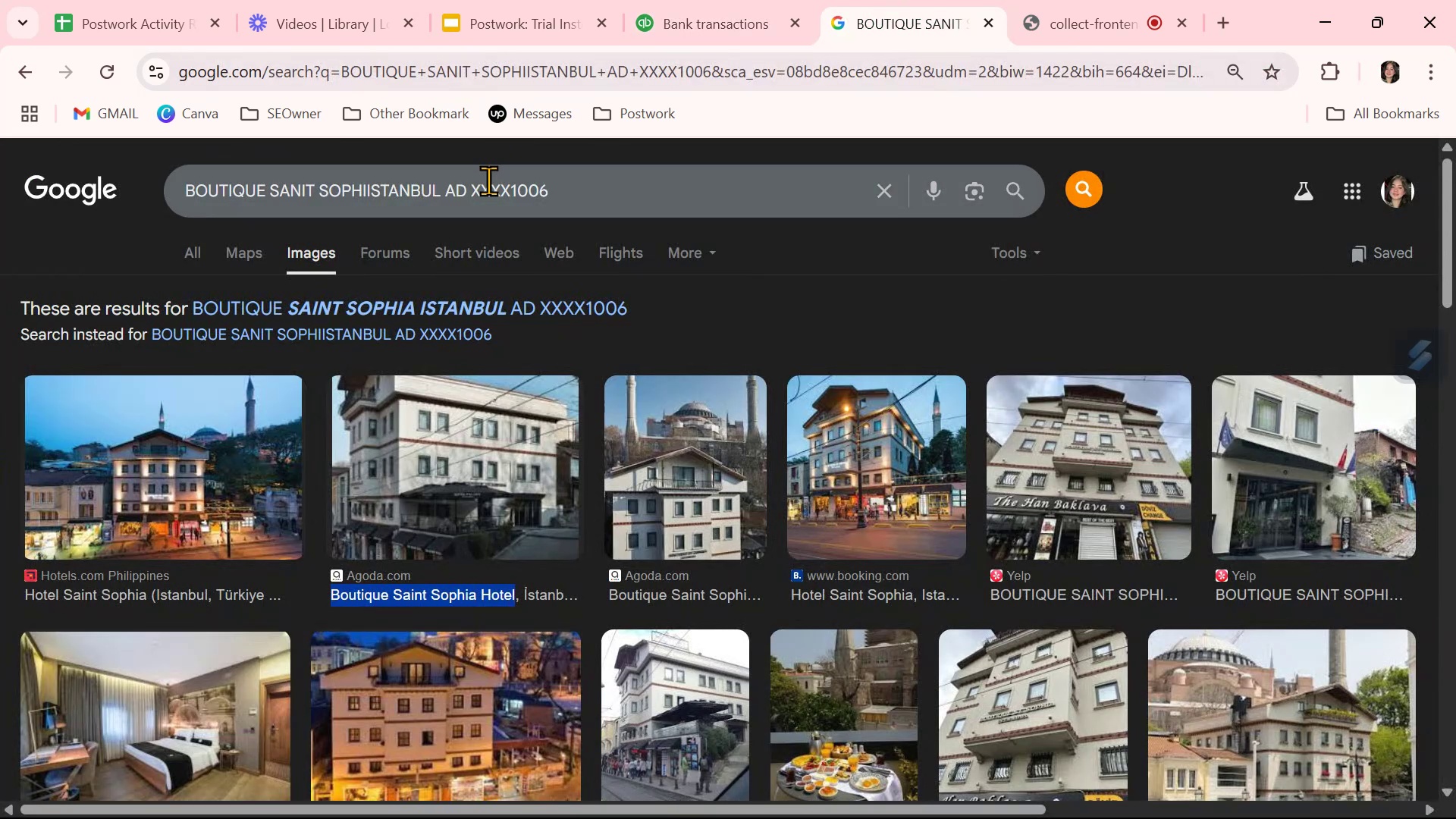 
double_click([488, 181])
 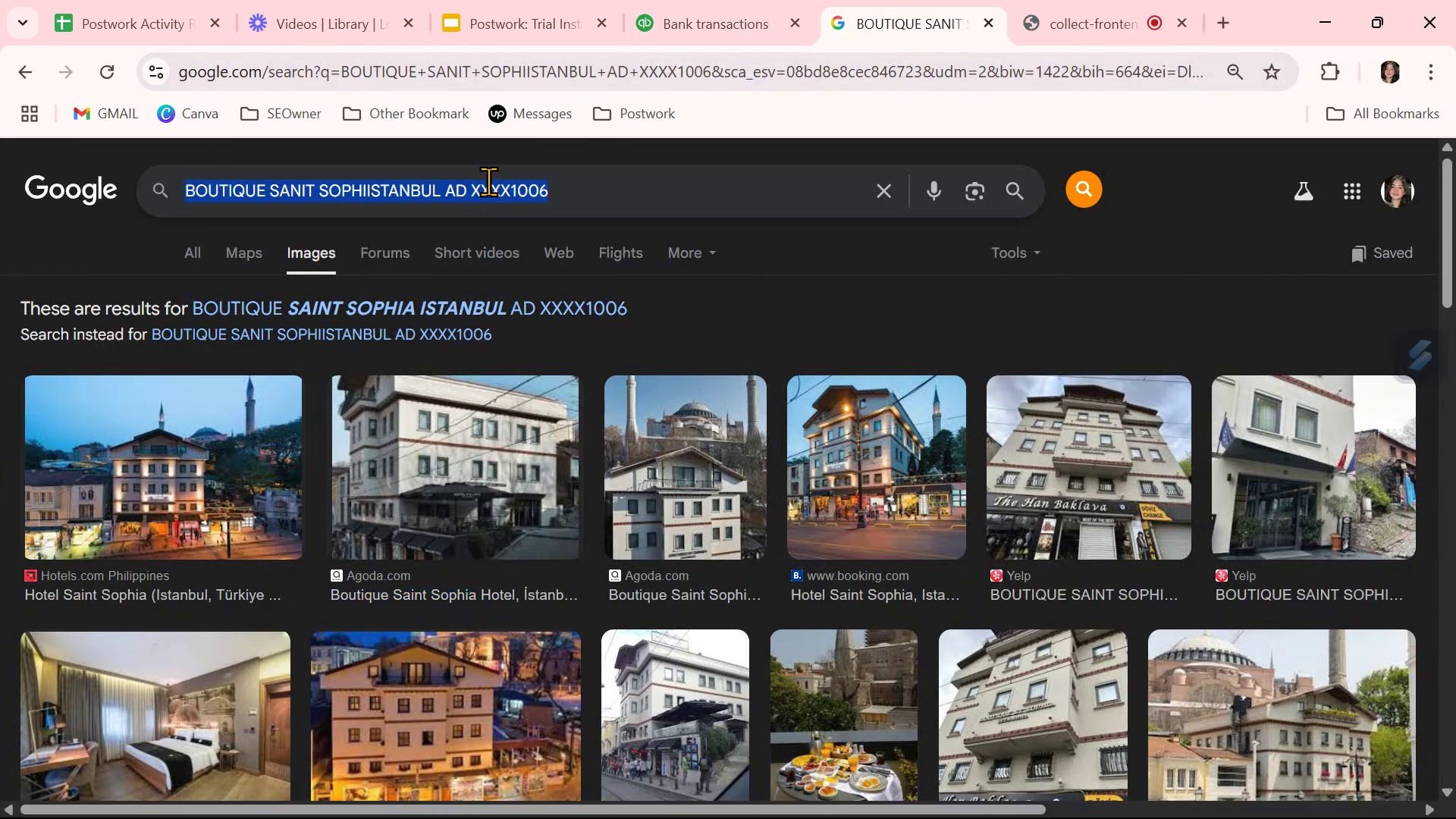 
triple_click([488, 181])
 